 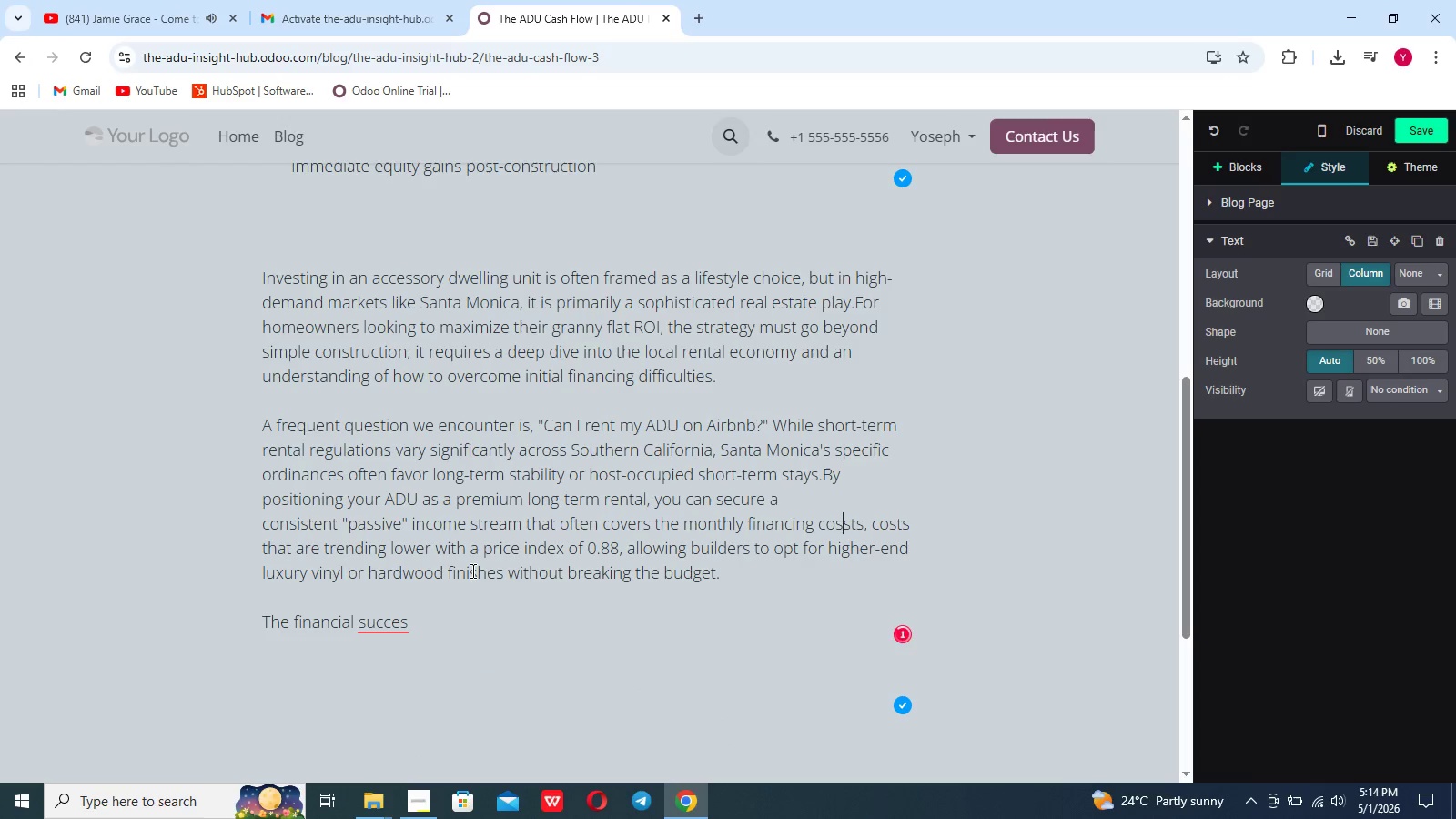 
left_click([424, 627])
 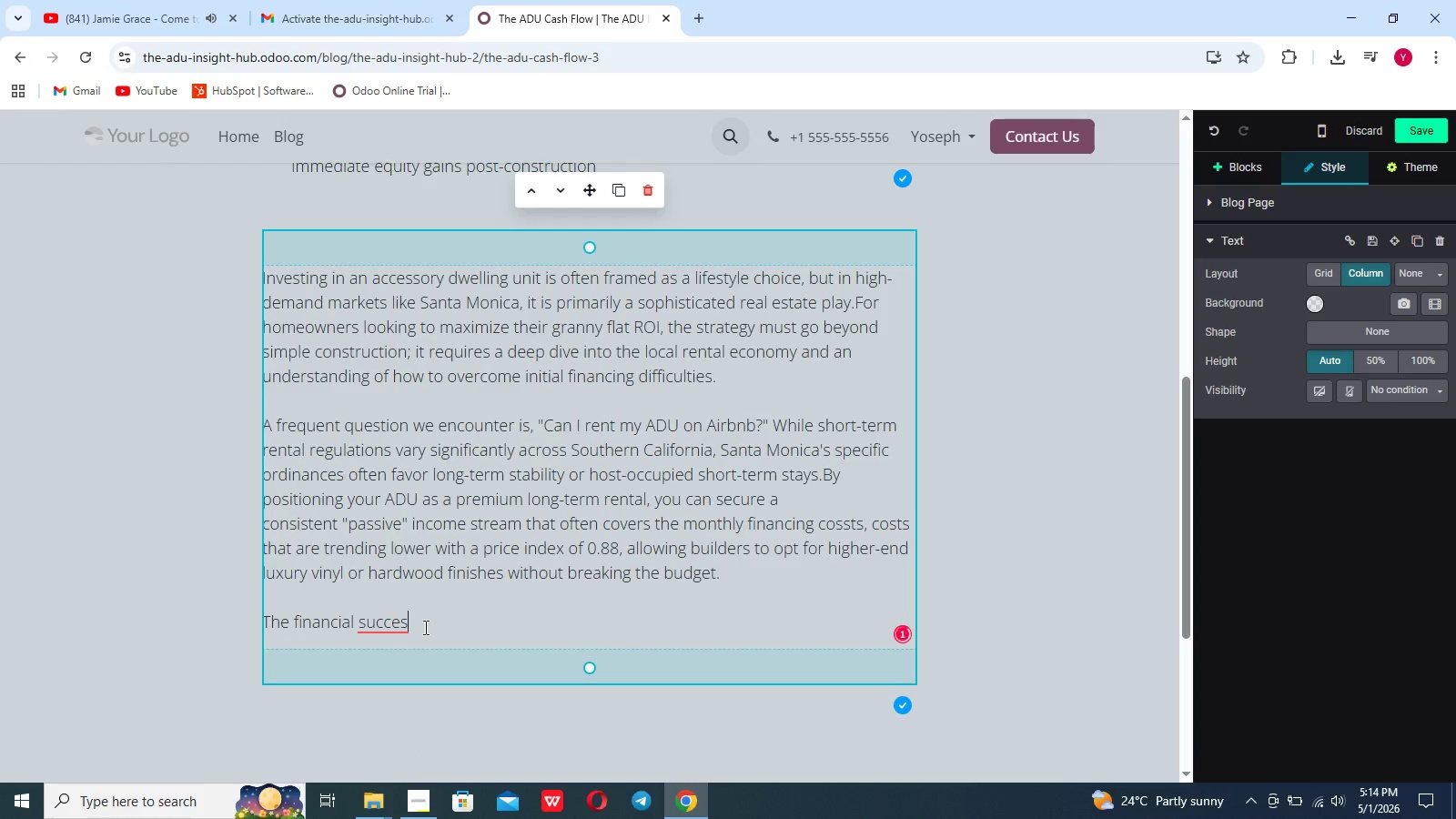 
key(S)
 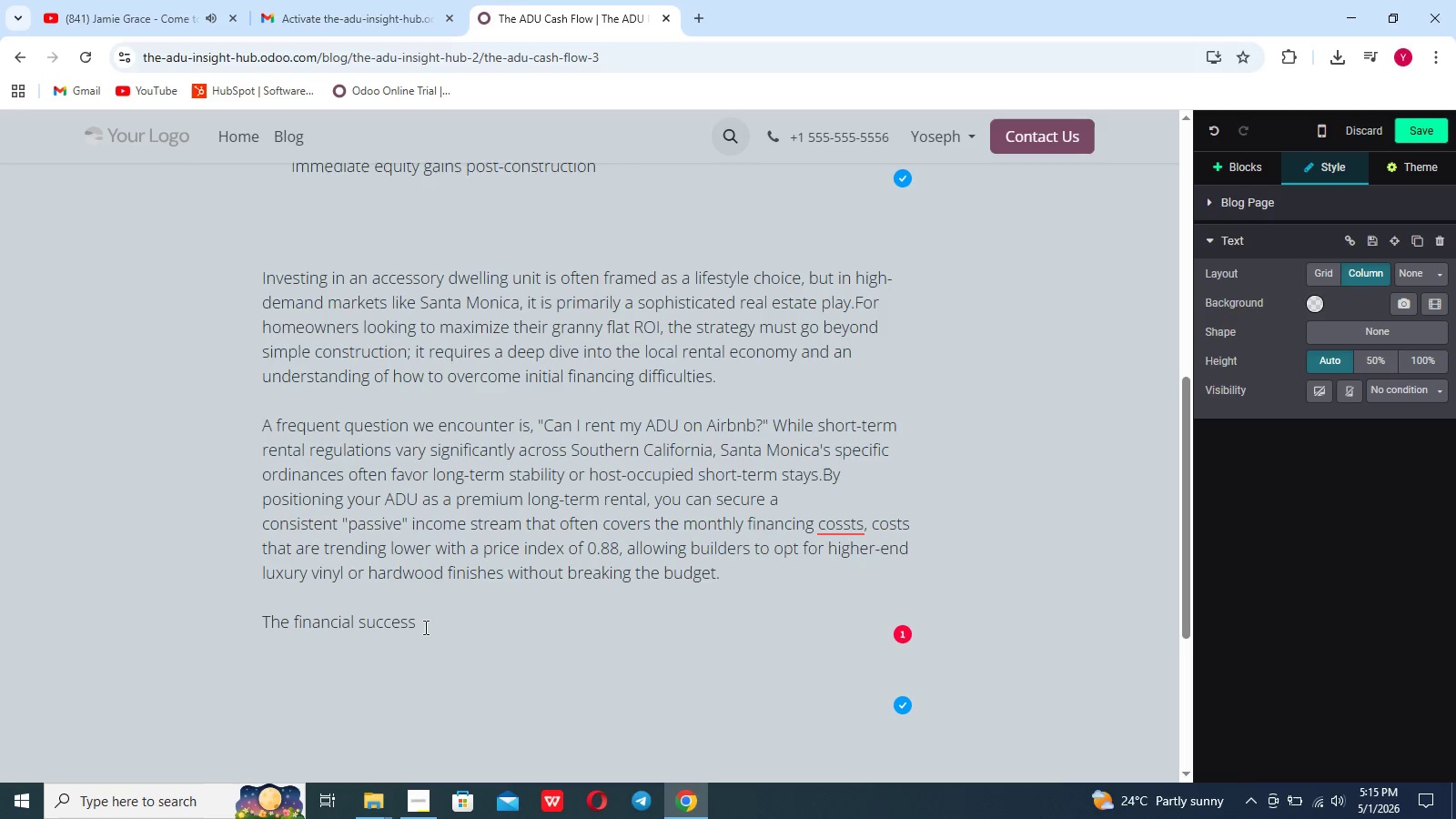 
type( of granny firs)
key(Backspace)
key(Backspace)
key(Backspace)
type(lat starts with the ;)
key(Backspace)
type("cost)
 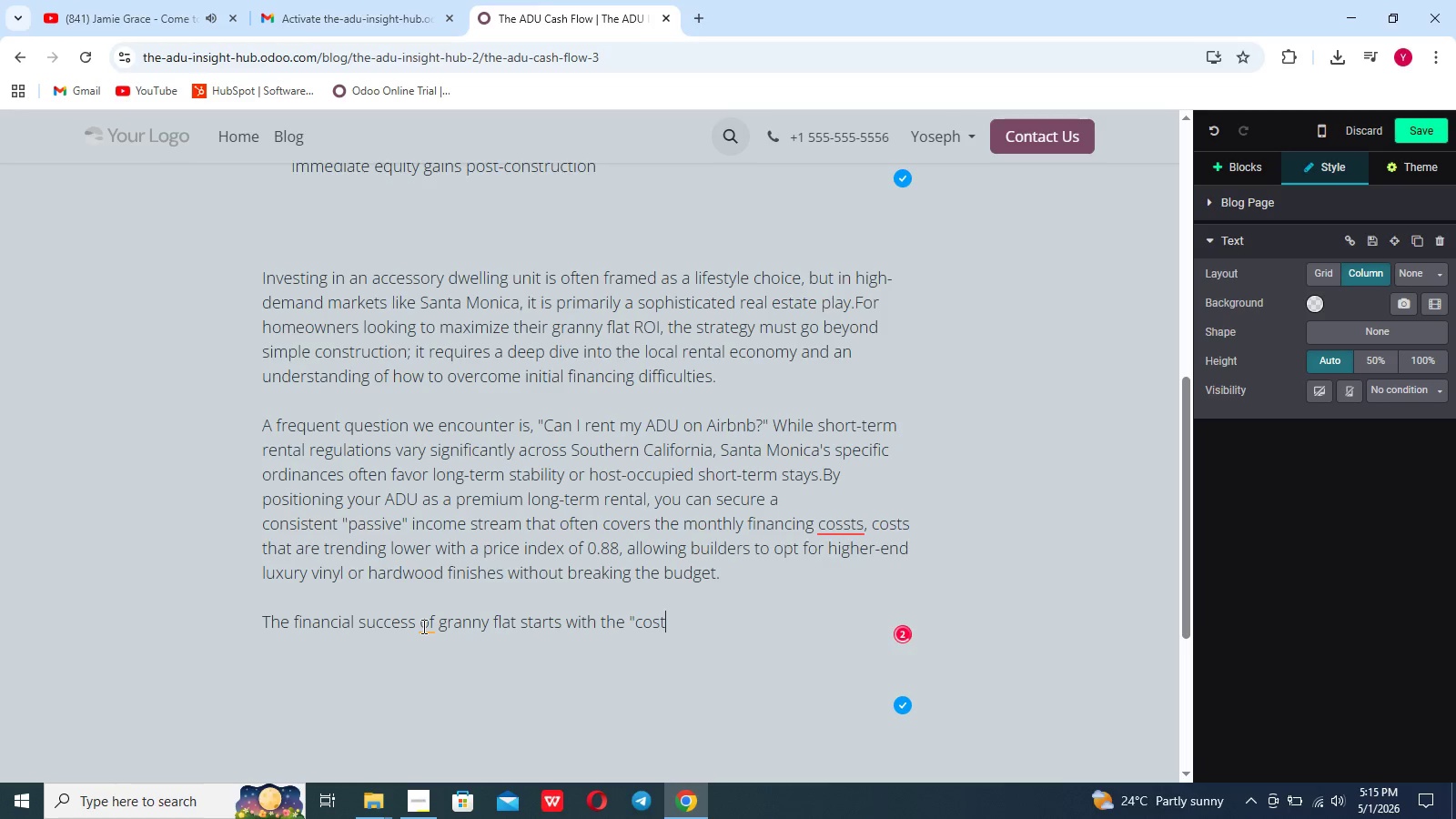 
wait(11.48)
 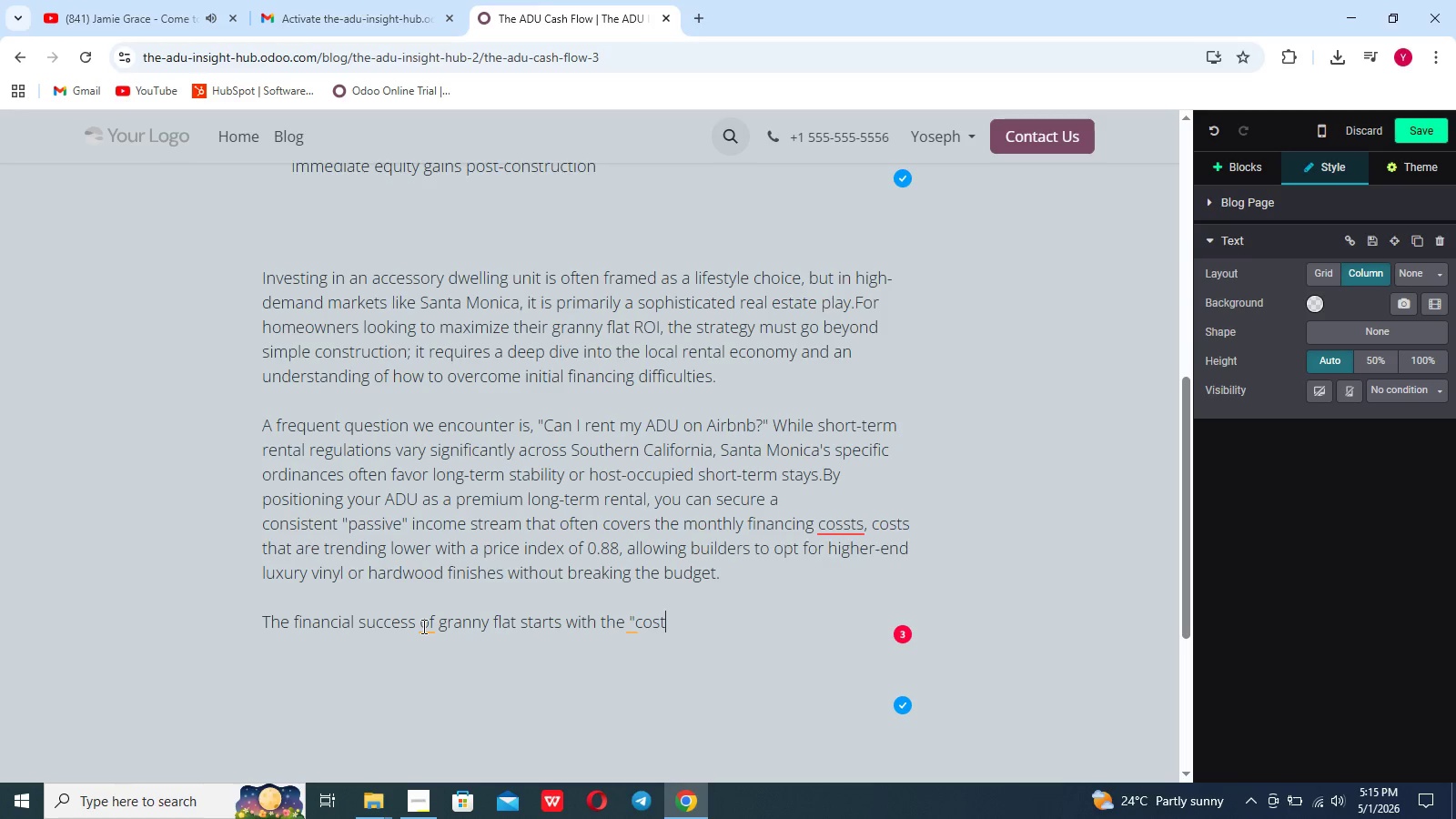 
type(-to-yield" ratoi)
key(Backspace)
key(Backspace)
type(io)
 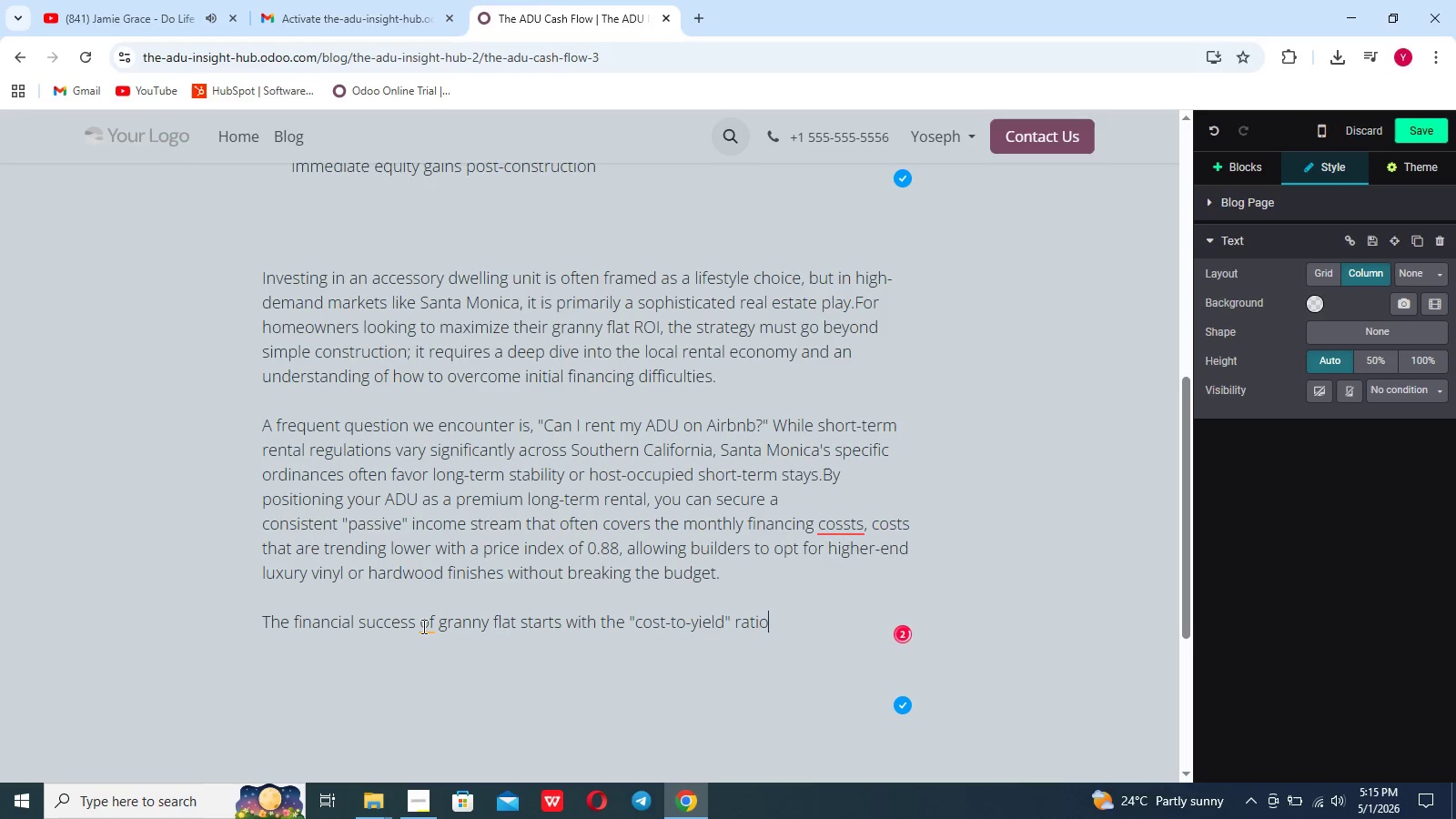 
type(. While upfront capial is required, the long-term appreciation of the property combined with monthly rental checl)
key(Backspace)
type(ks)
 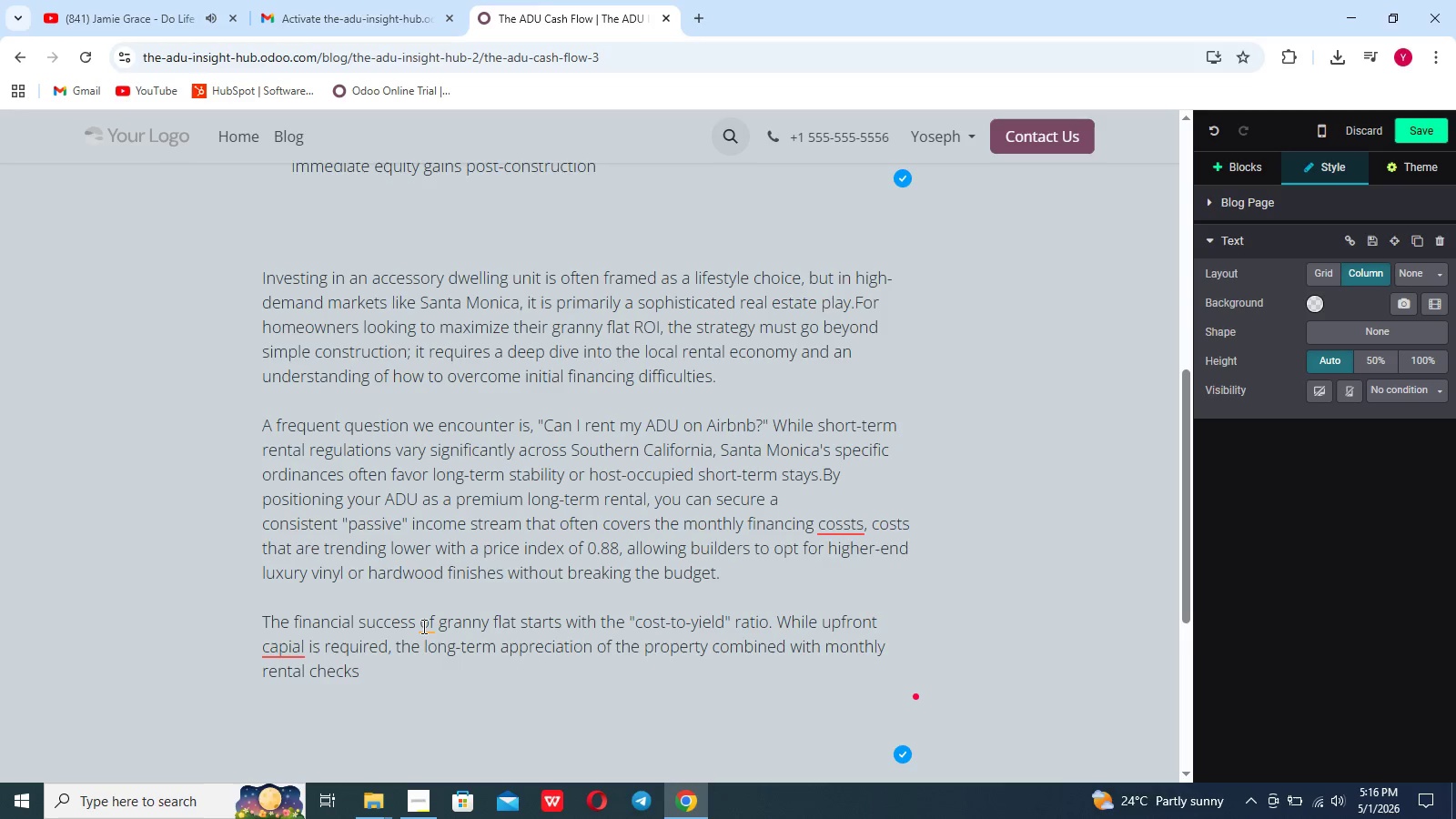 
type( created a)
key(Backspace)
key(Backspace)
key(Backspace)
type(s a powerful wealth-building)
 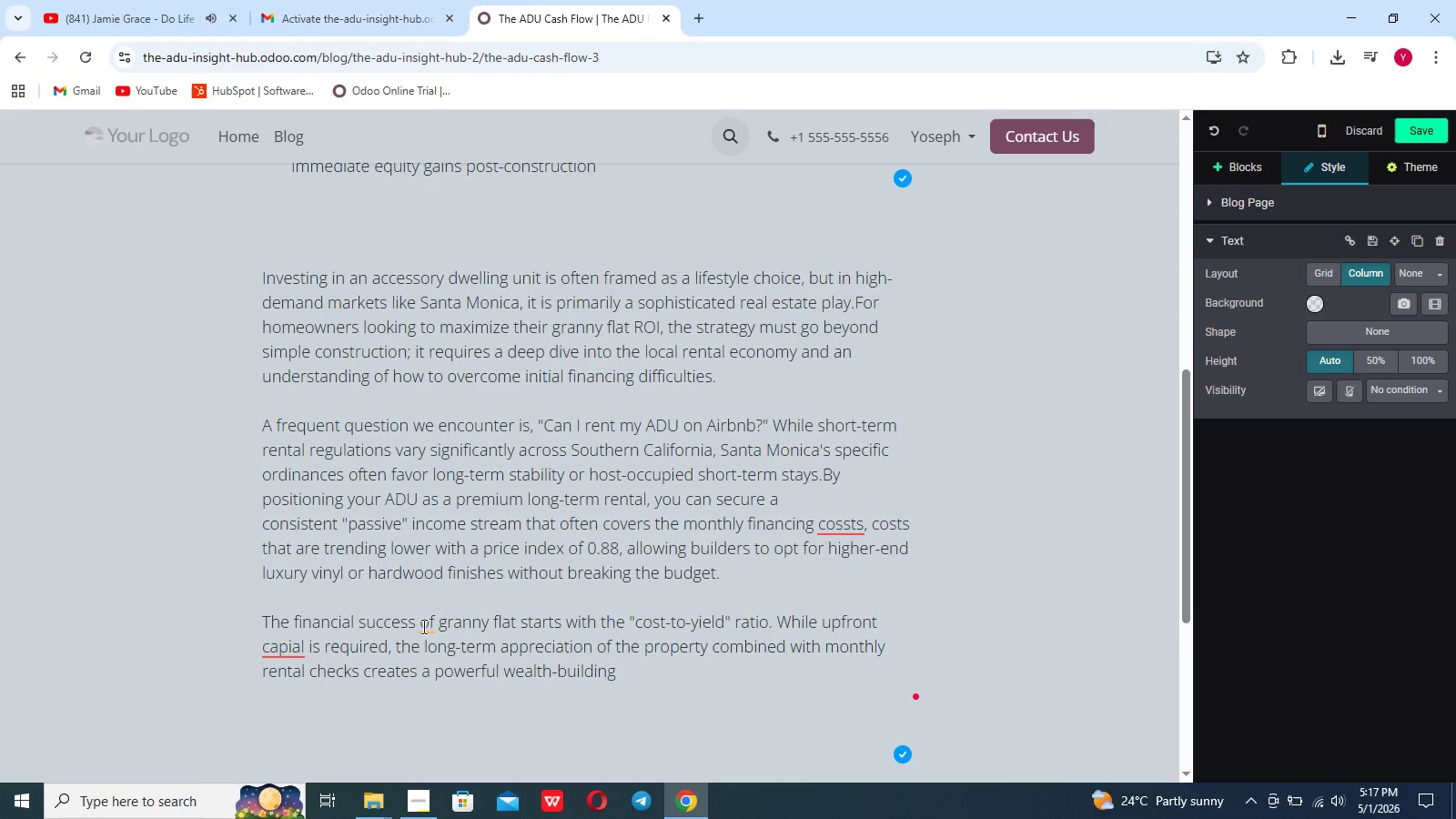 
type( tool. we recinn)
key(Backspace)
key(Backspace)
key(Backspace)
type(ommend homew)
key(Backspace)
type(owners look at their AU not just as a bedroom, but as a small bi=s)
key(Backspace)
key(Backspace)
key(Backspace)
type(ussiness)
 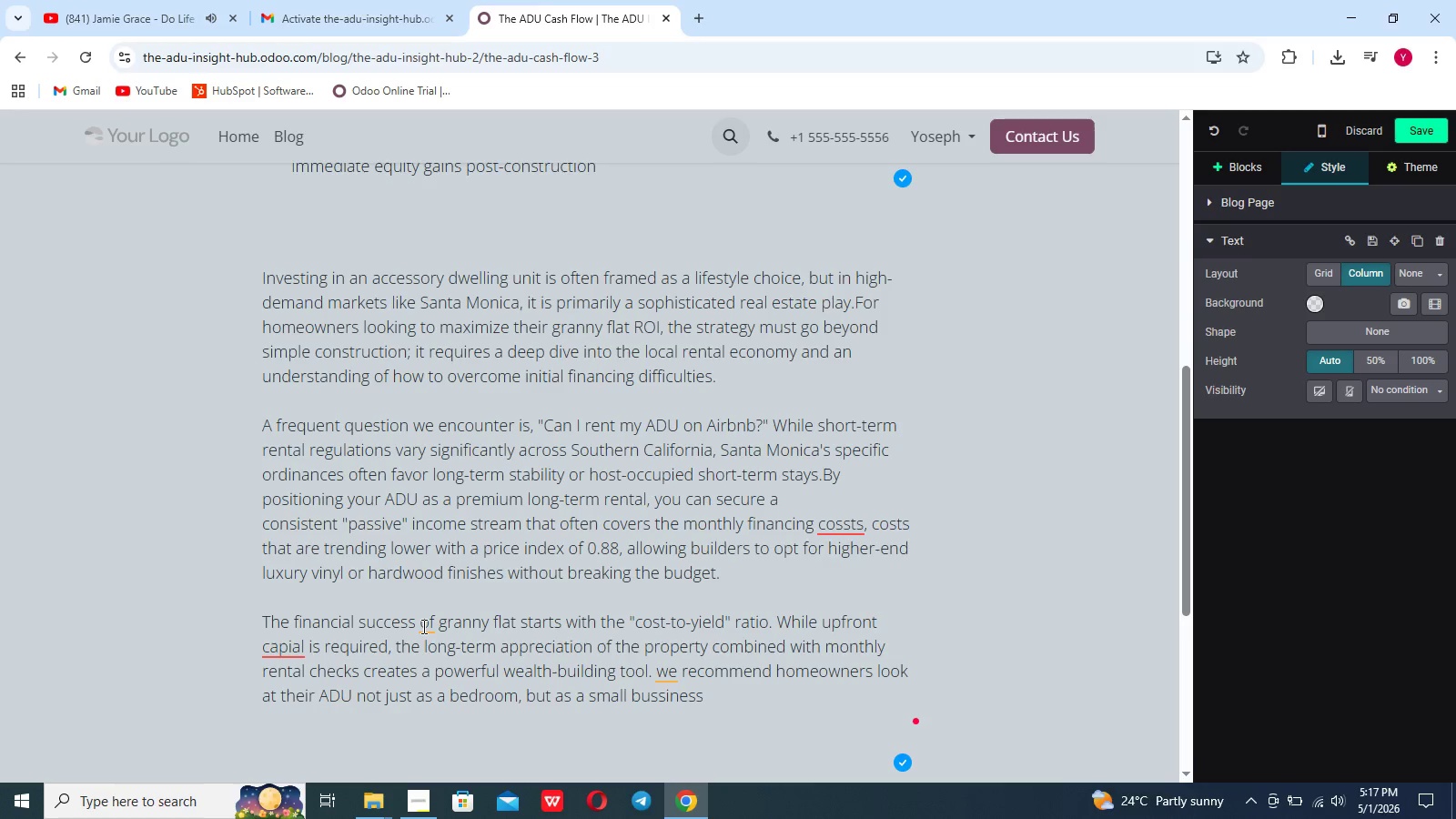 
type(. This means investing in separate ui)
key(Backspace)
type(tility meter and high=end)
 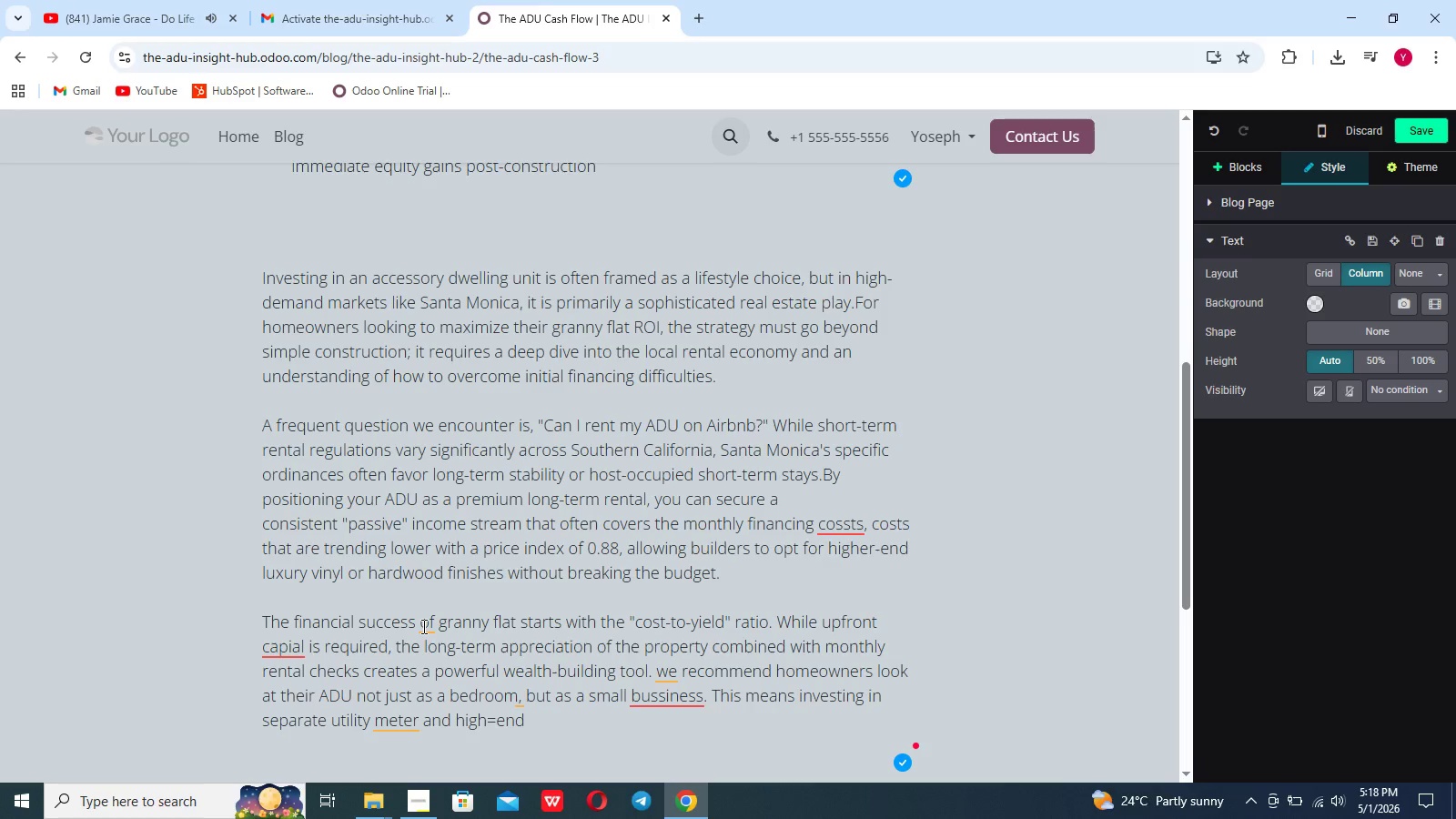 
key(Backspace)
key(Backspace)
key(Backspace)
key(Backspace)
type(0q[Delete])
key(Backspace)
key(Backspace)
type(-quality finishes that attract ti)
key(Backspace)
type(op-tie)
 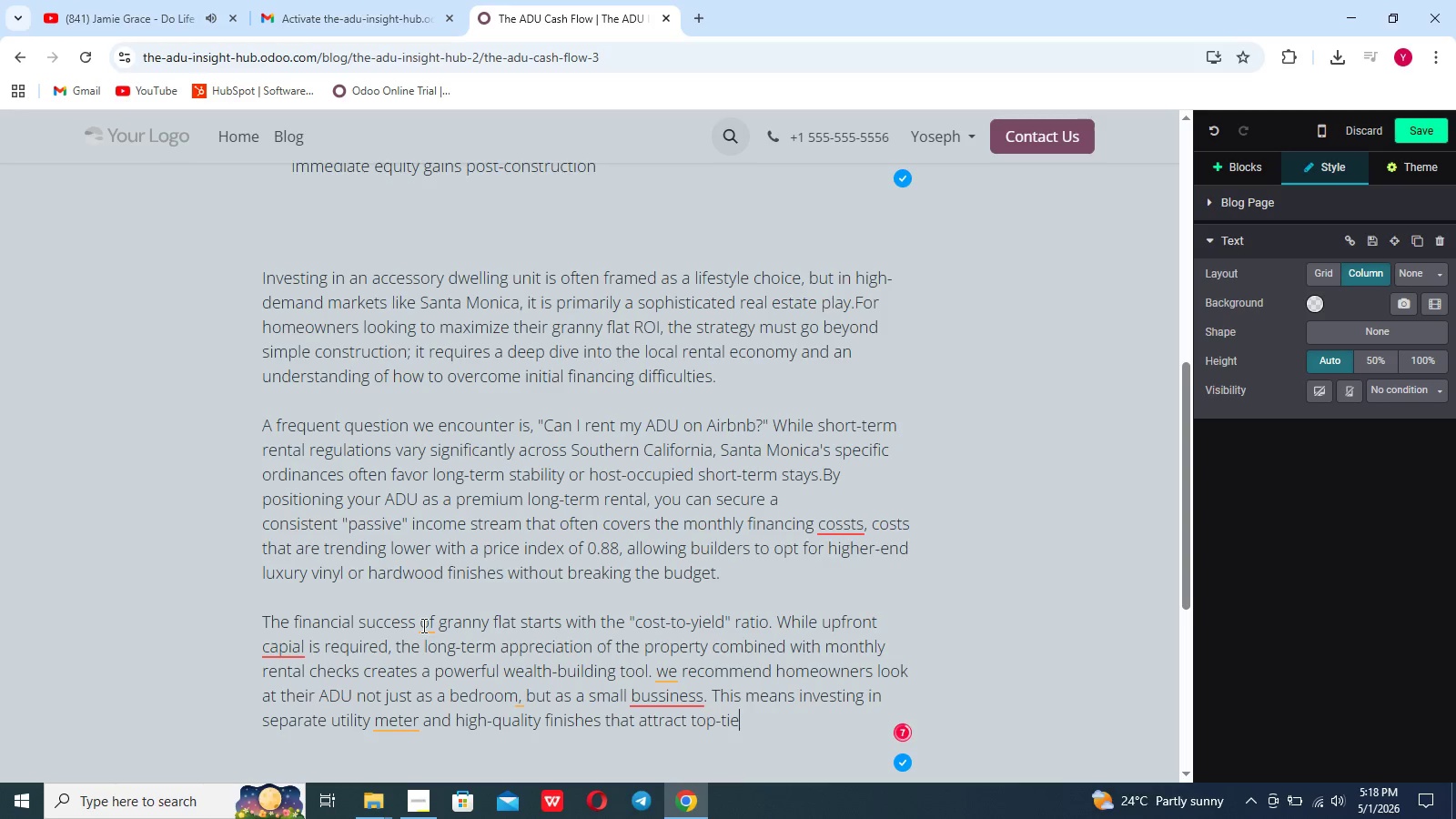 
type(r tenants willing to pay a premium for a private, modern living da)
key(Backspace)
key(Backspace)
type(sace)
key(Backspace)
key(Backspace)
key(Backspace)
type(pace.)
 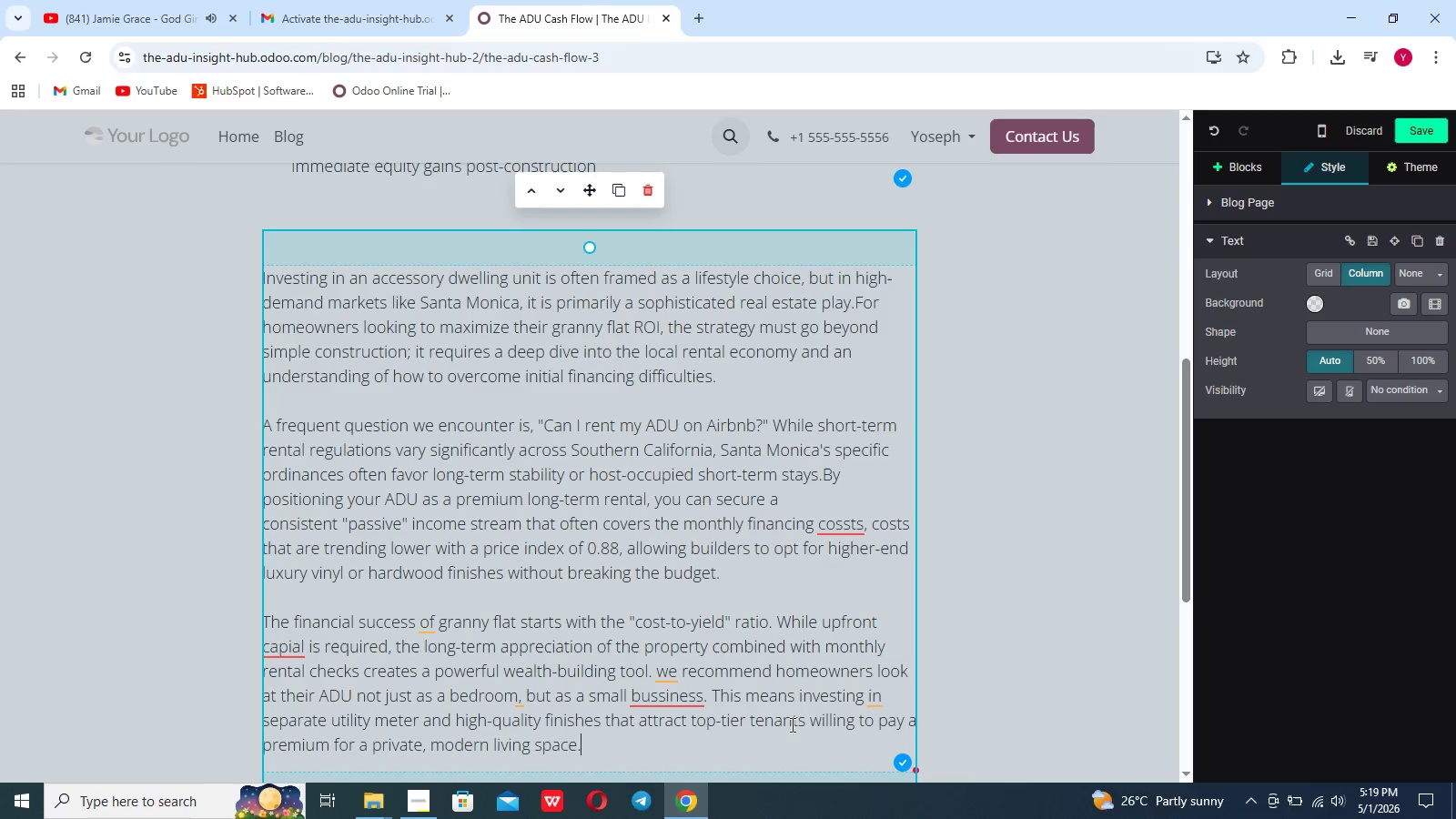 
left_click([672, 702])
 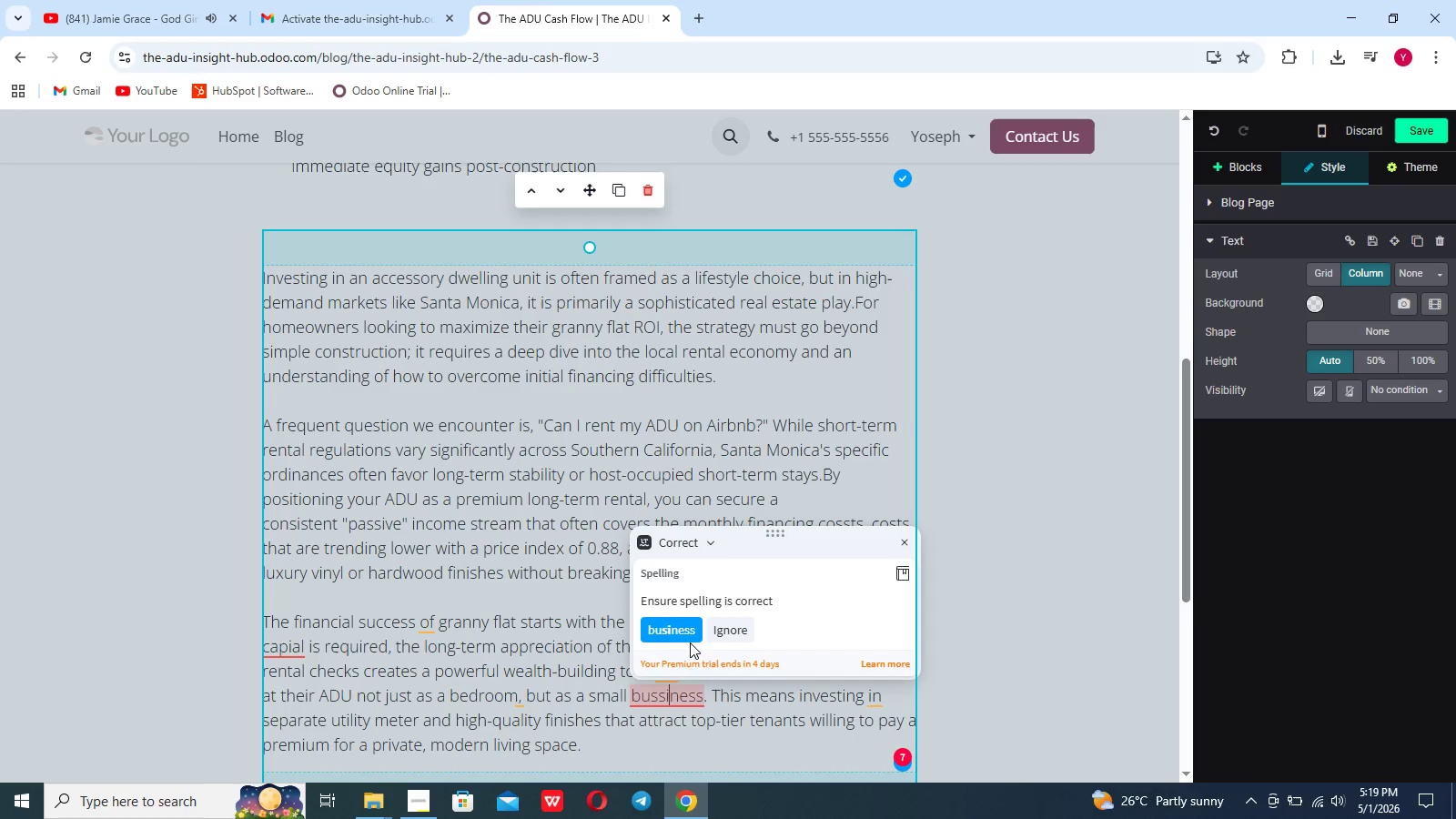 
left_click([687, 633])
 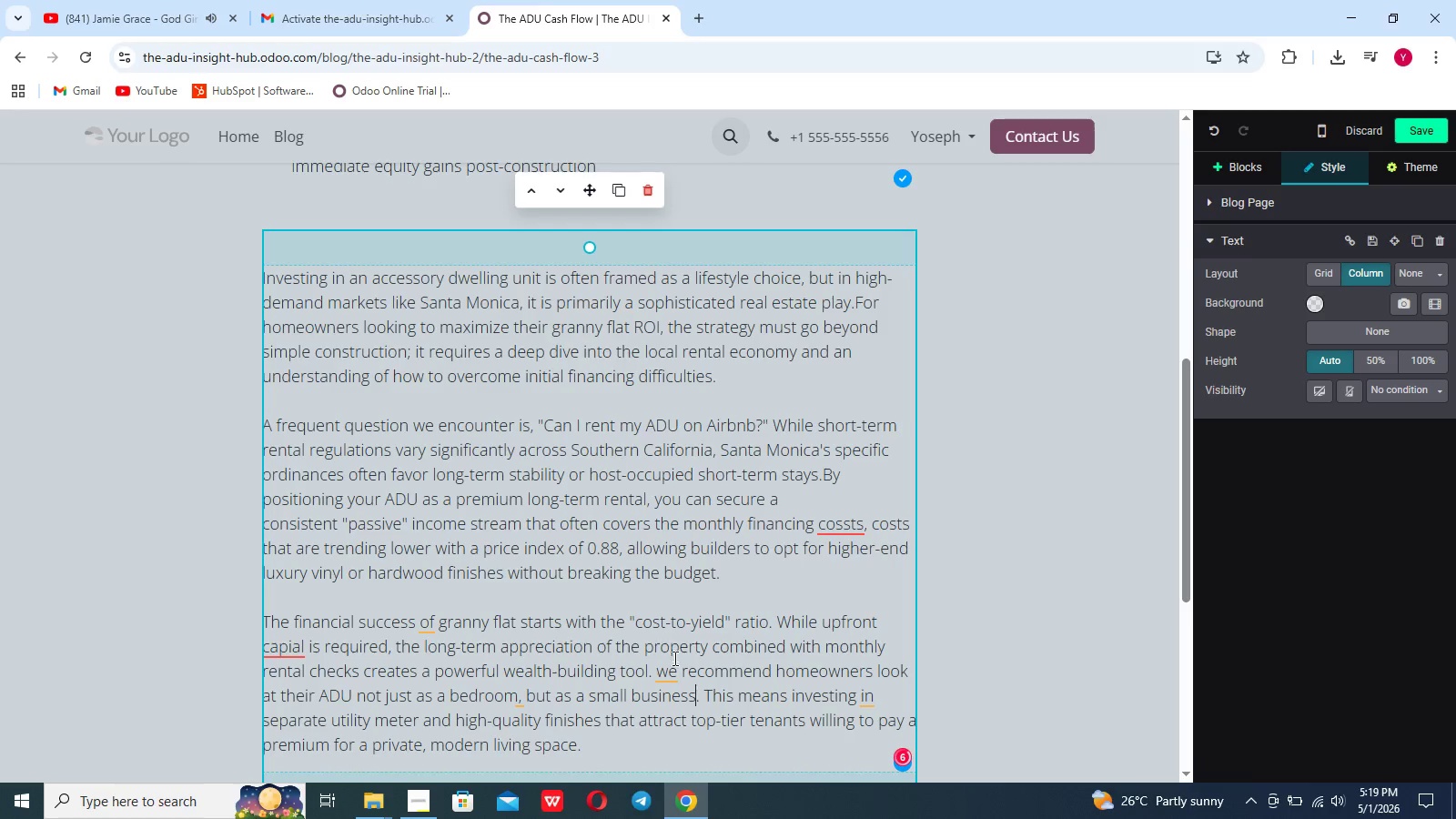 
left_click([671, 671])
 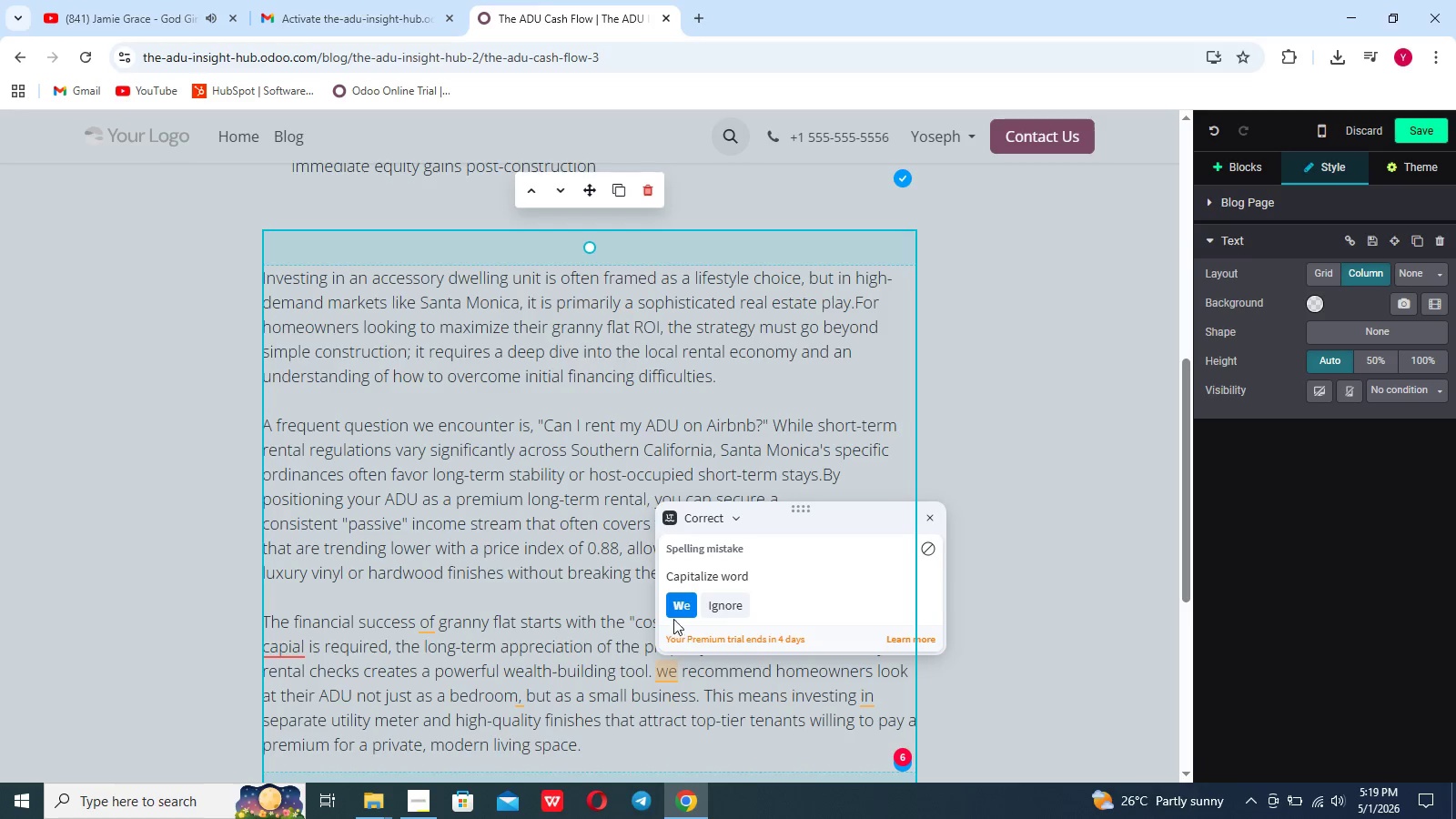 
left_click([676, 606])
 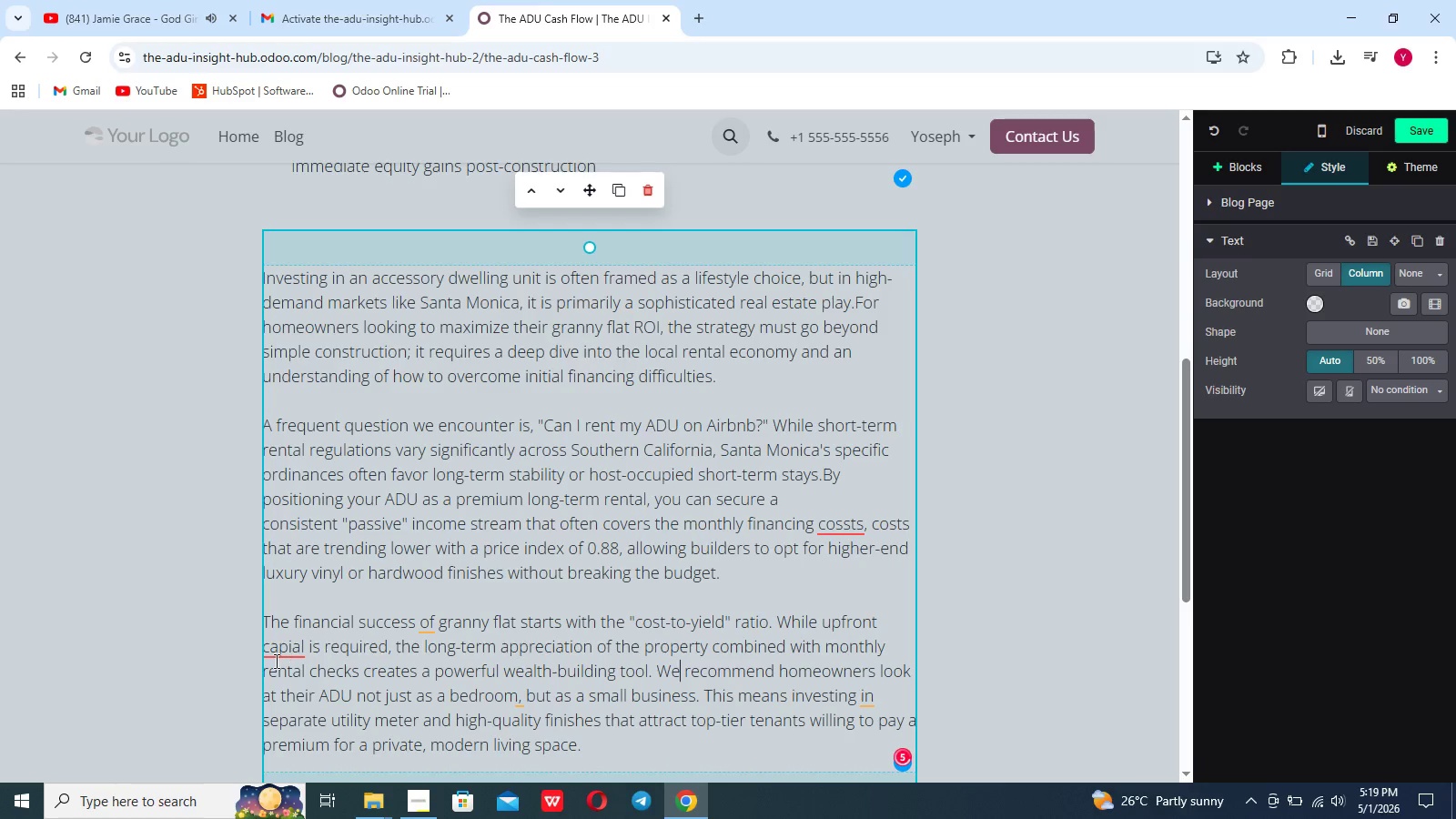 
left_click([278, 650])
 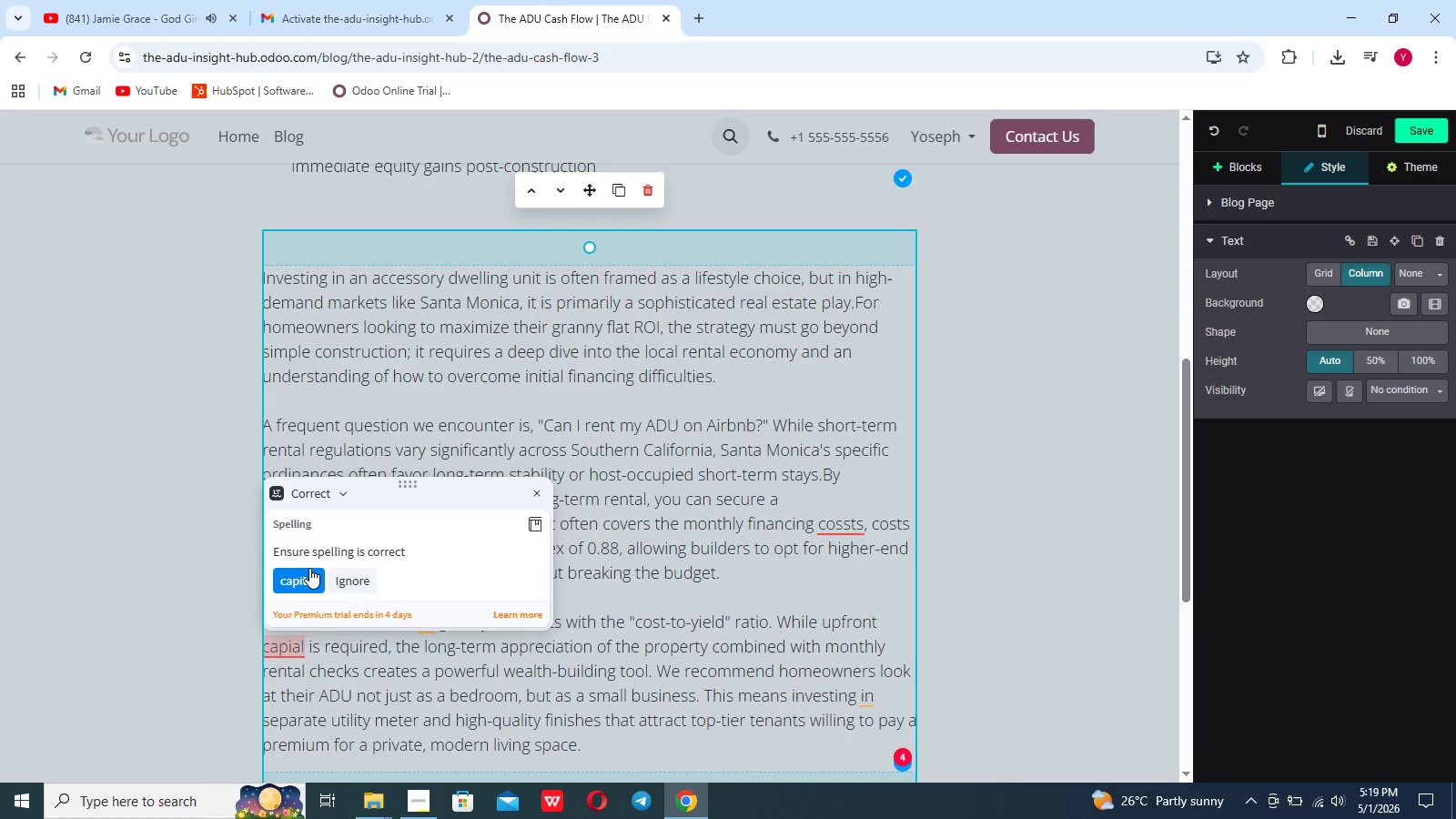 
left_click([308, 569])
 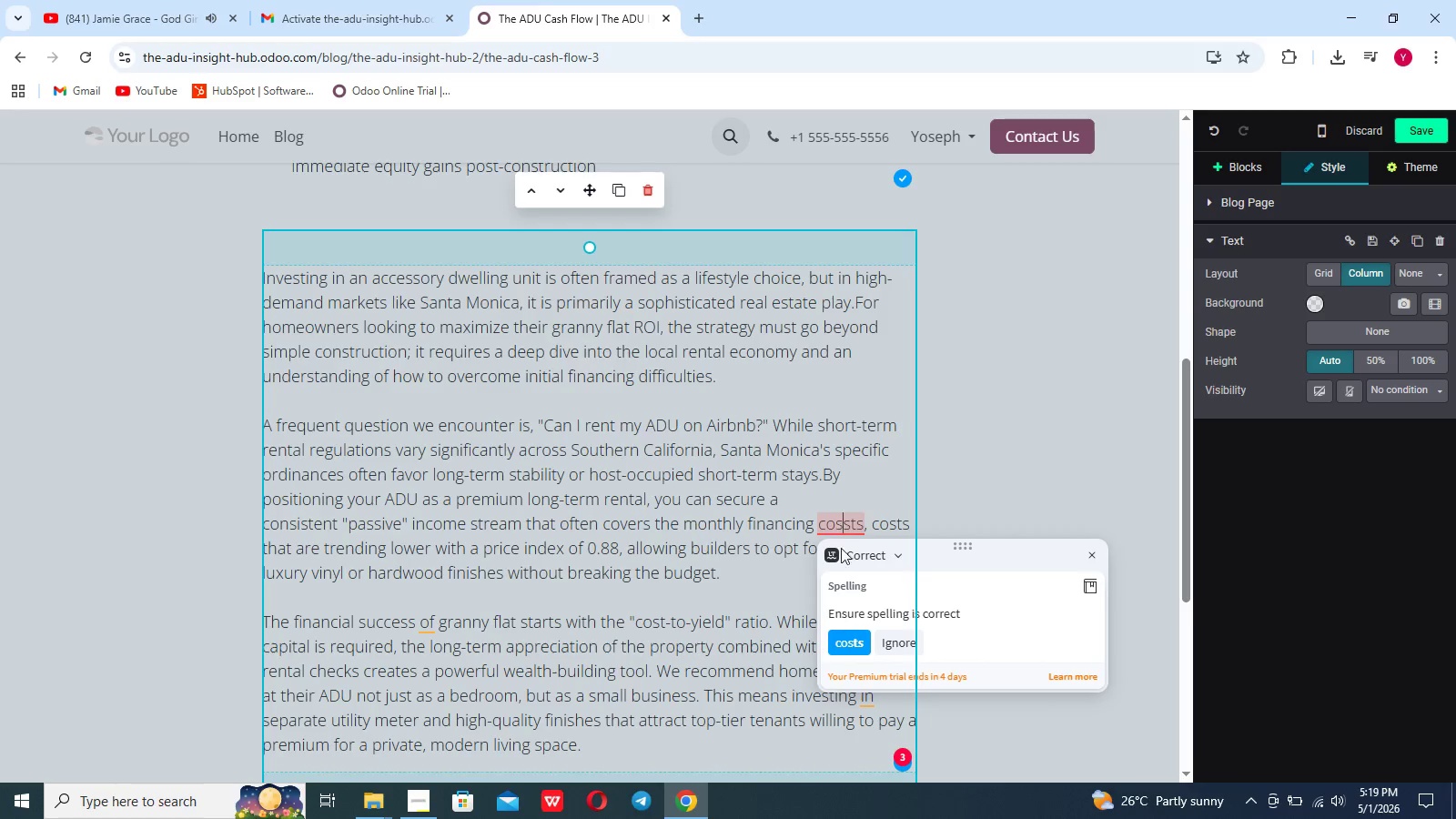 
left_click([847, 646])
 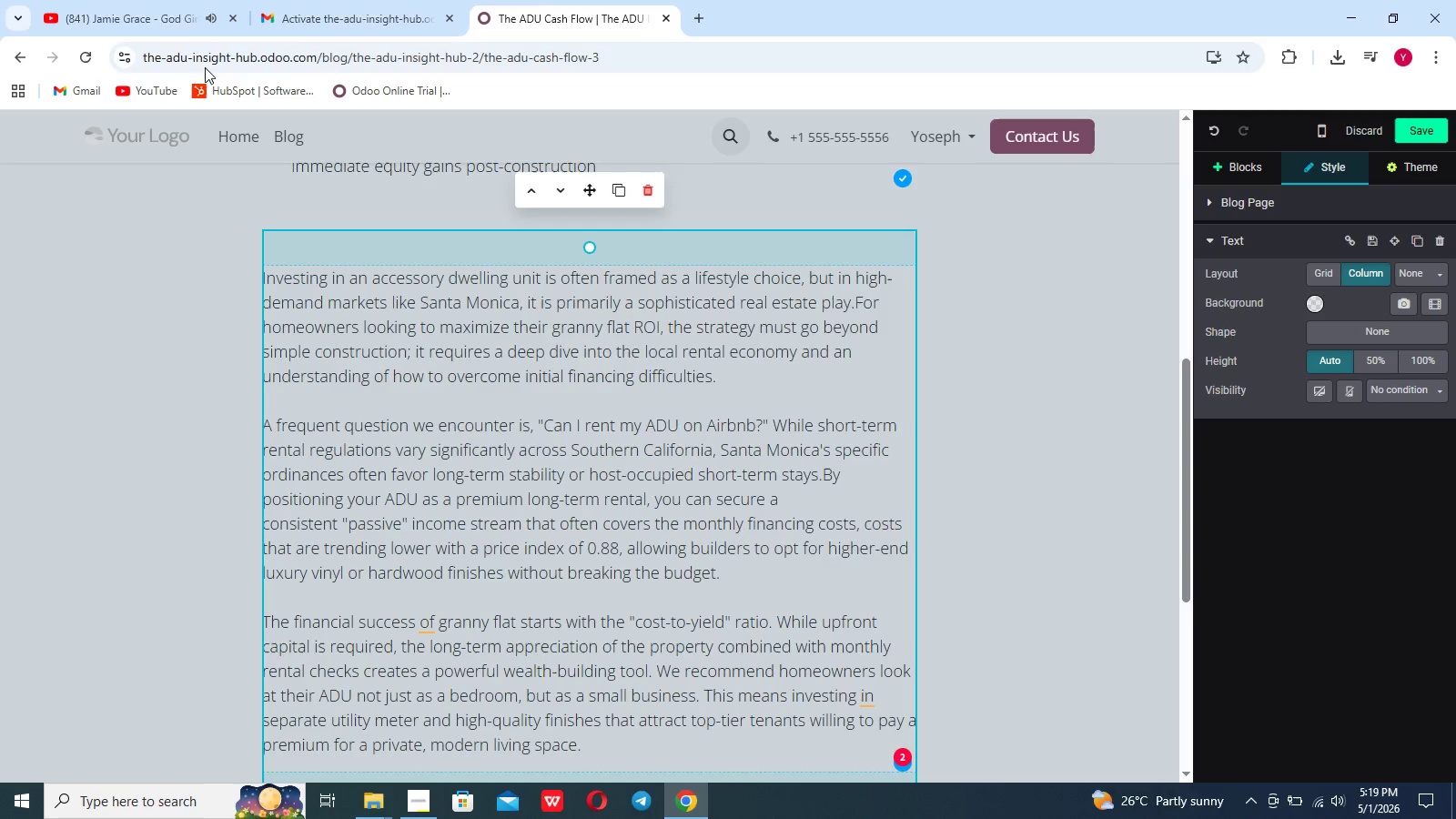 
left_click([137, 6])
 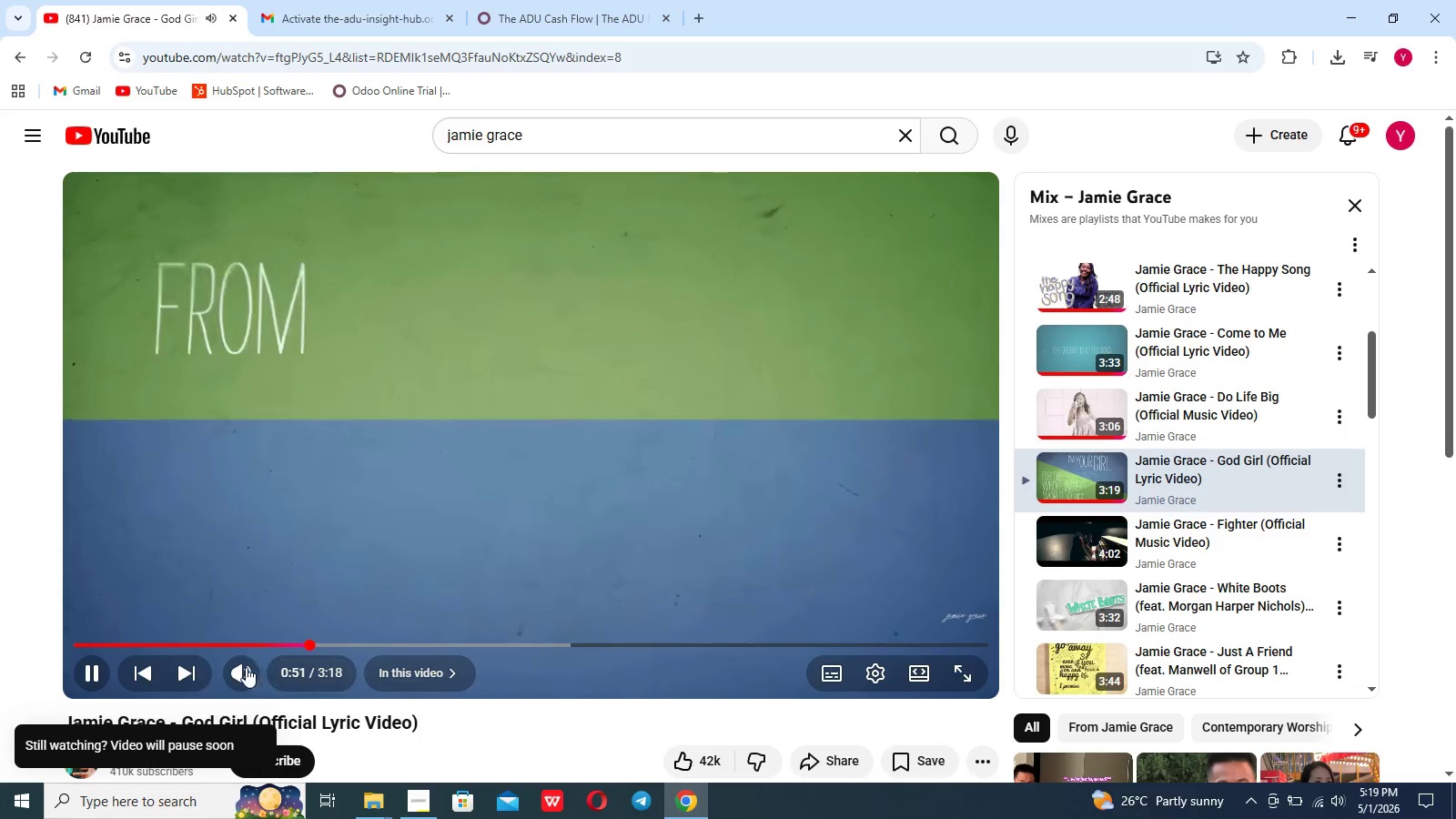 
left_click([191, 672])
 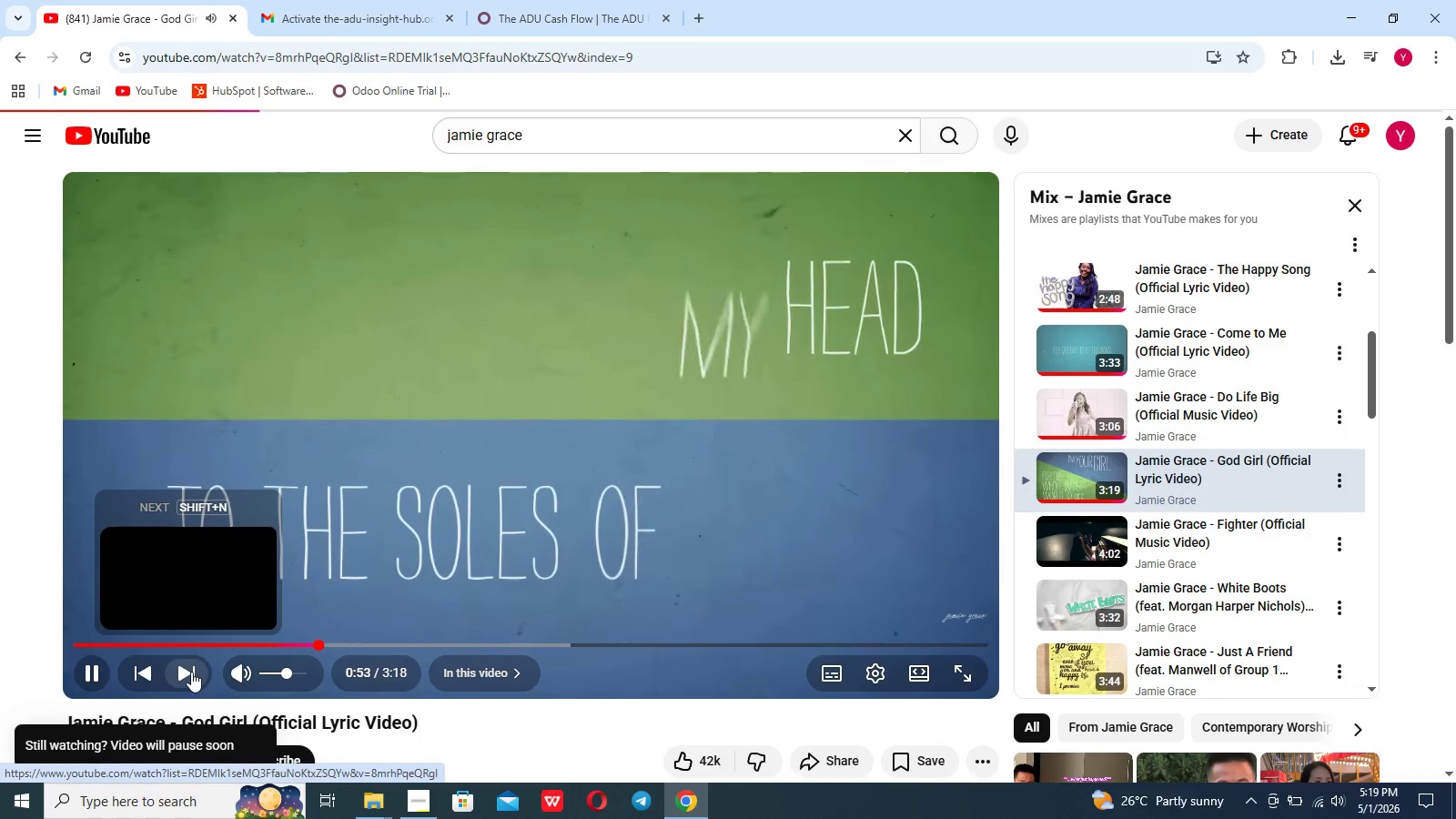 
left_click([191, 672])
 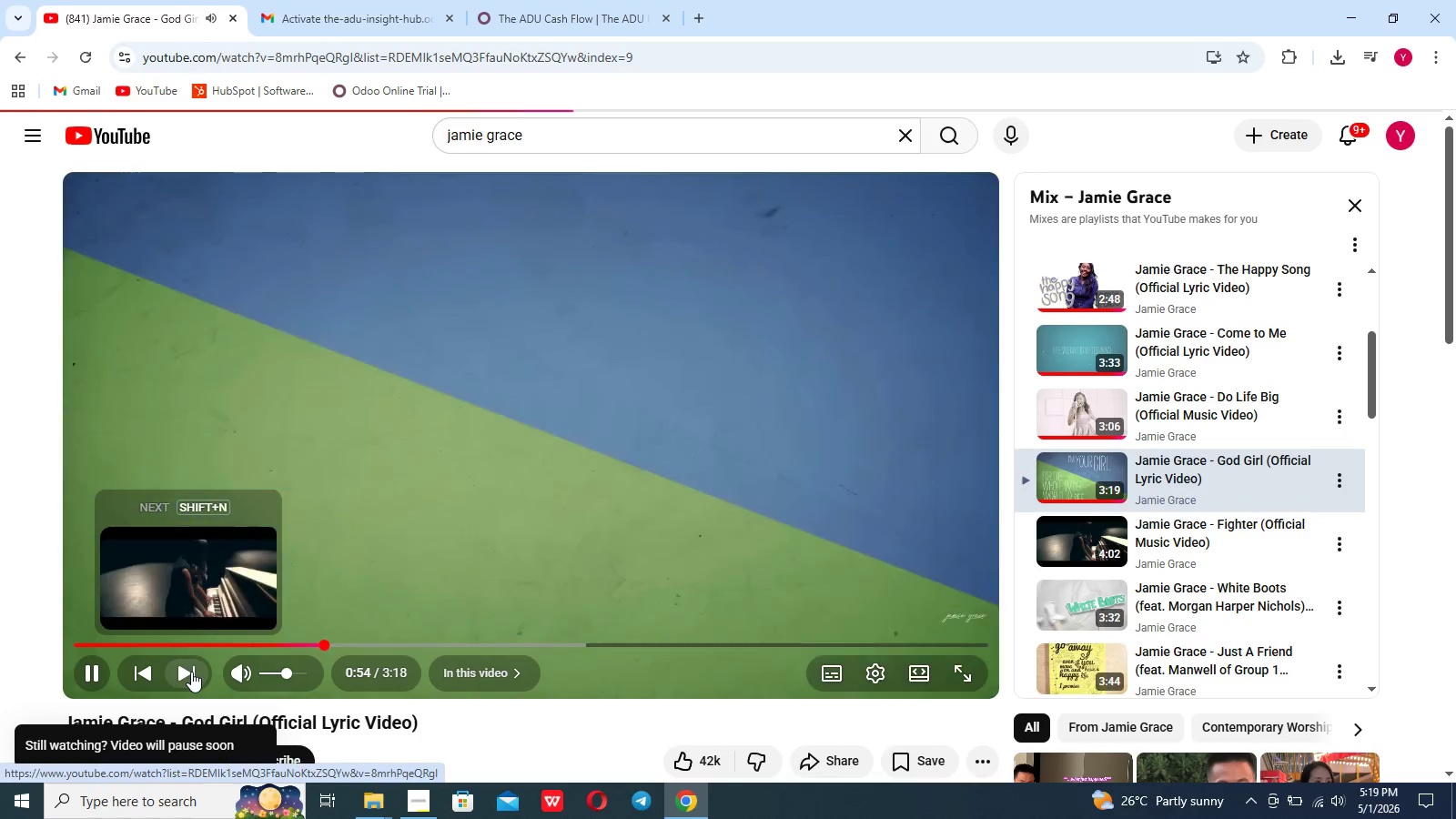 
left_click([191, 672])
 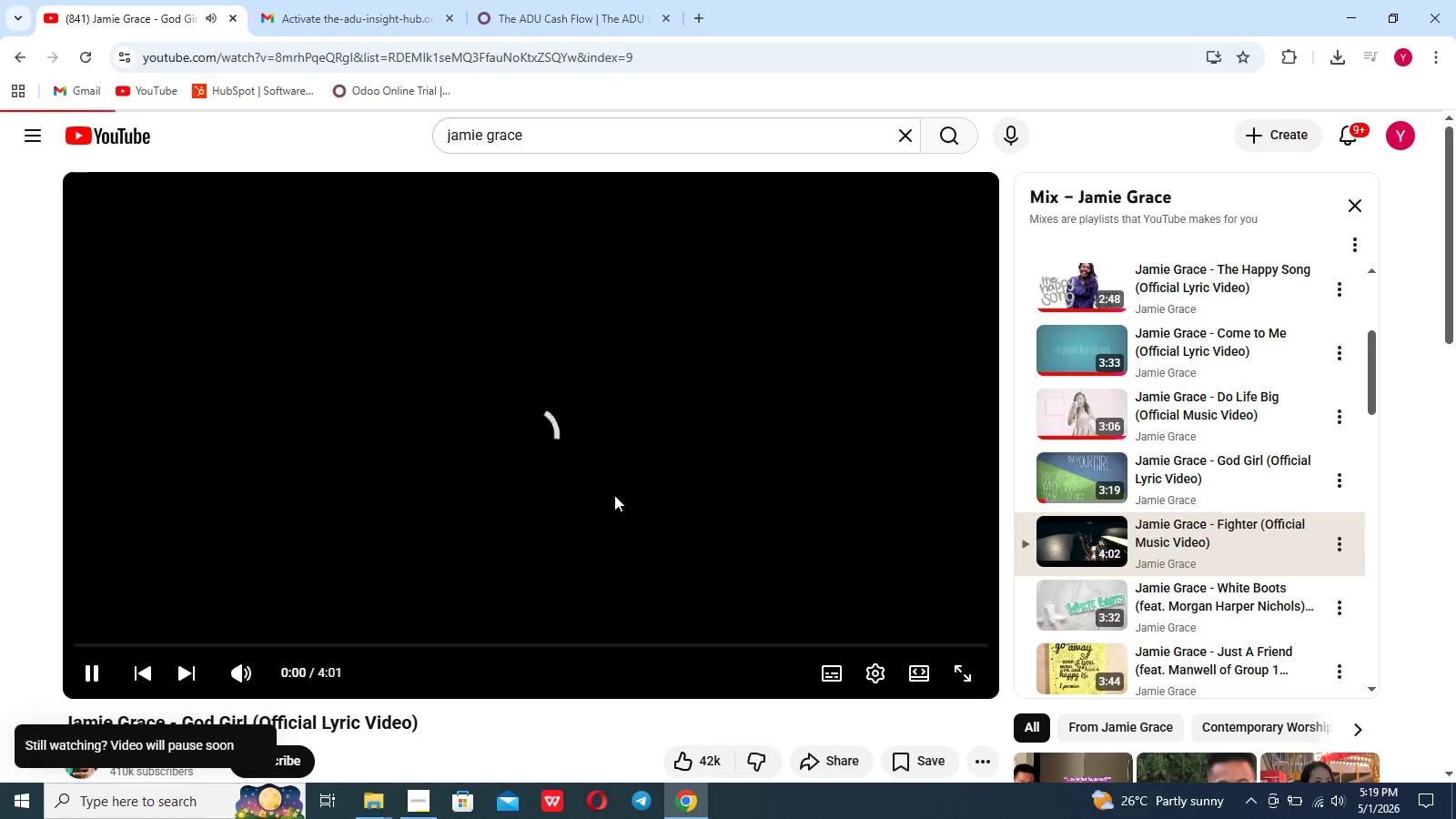 
wait(5.3)
 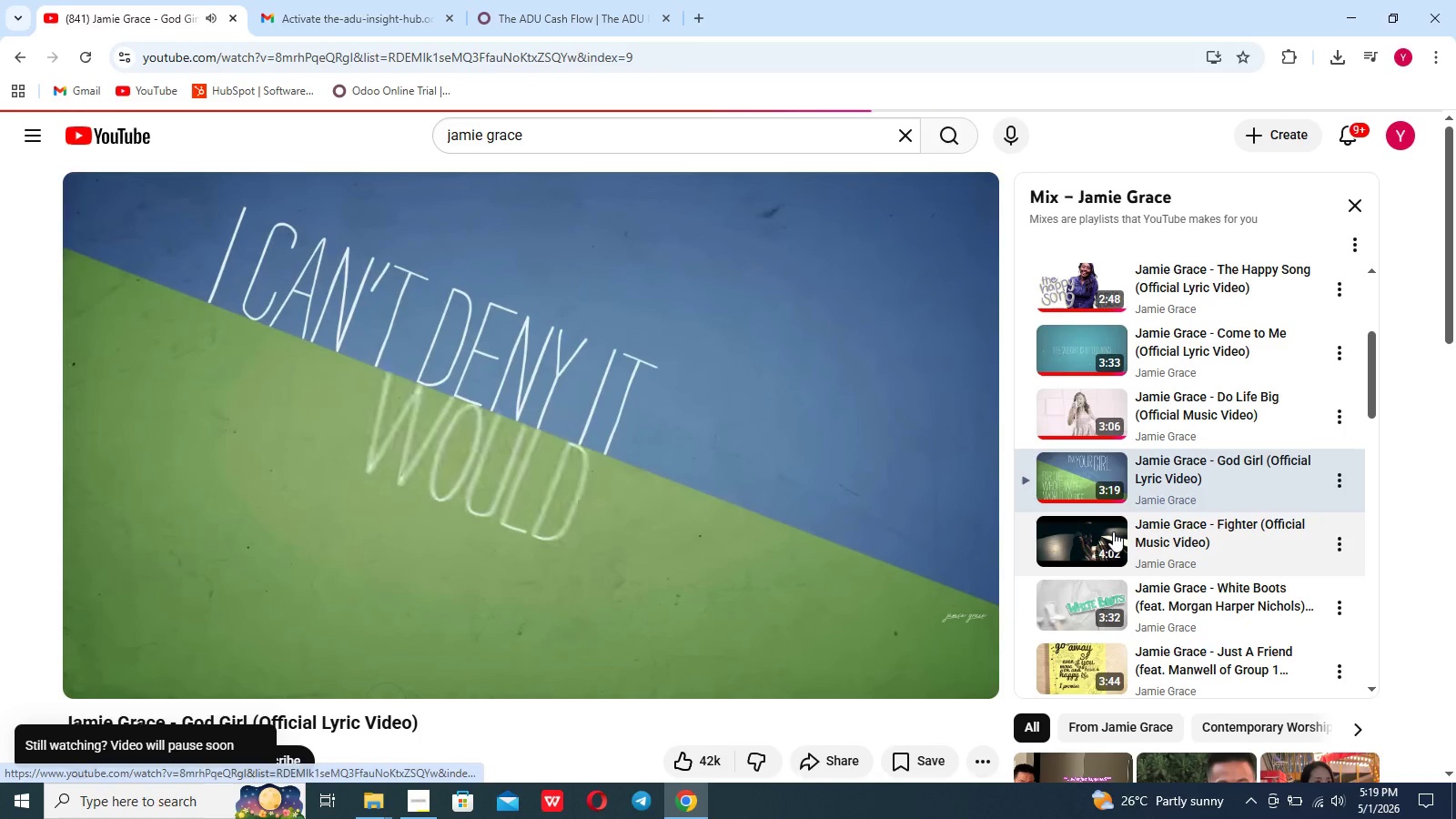 
key(ArrowRight)
 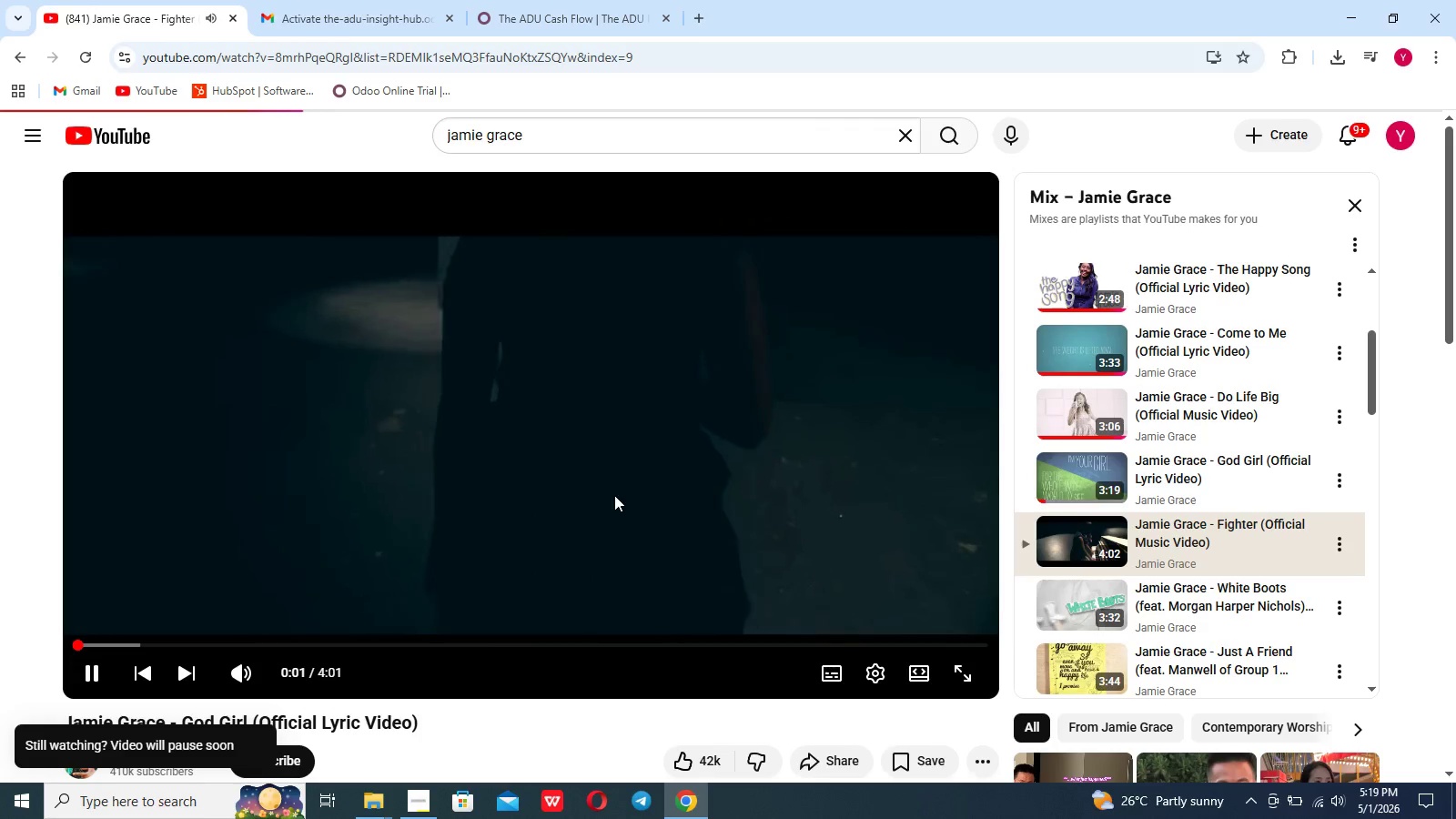 
key(ArrowRight)
 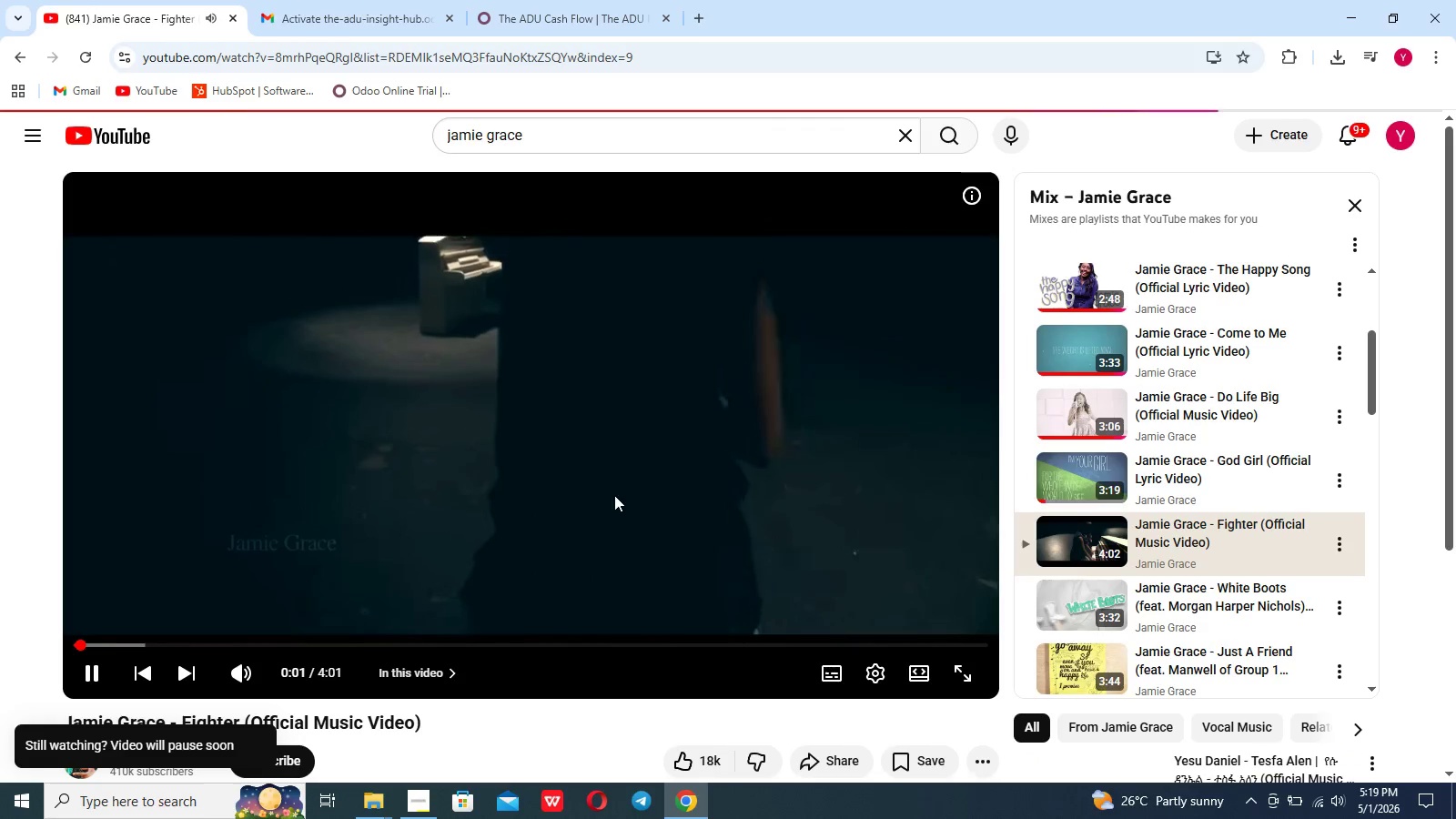 
key(ArrowRight)
 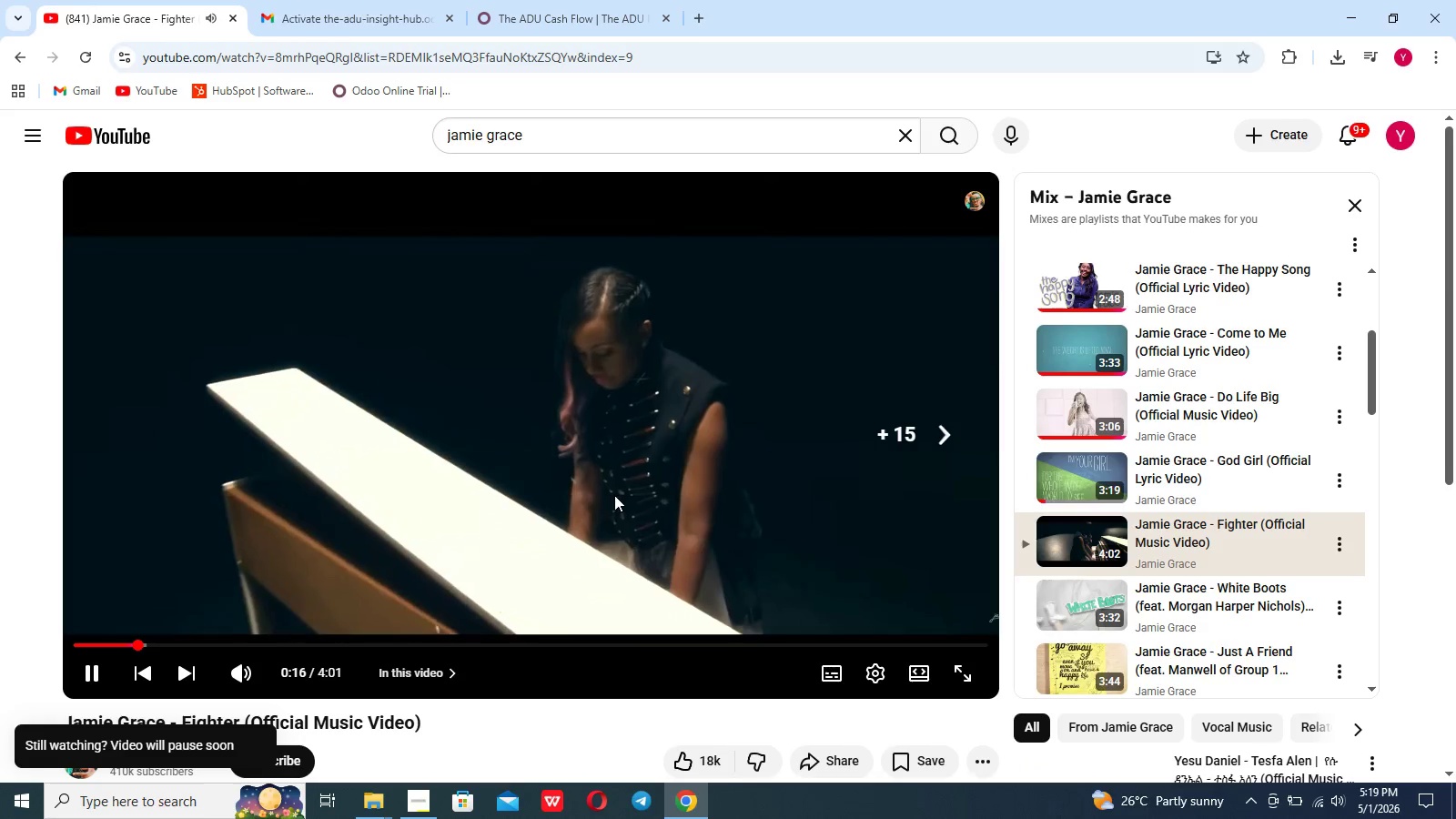 
key(ArrowRight)
 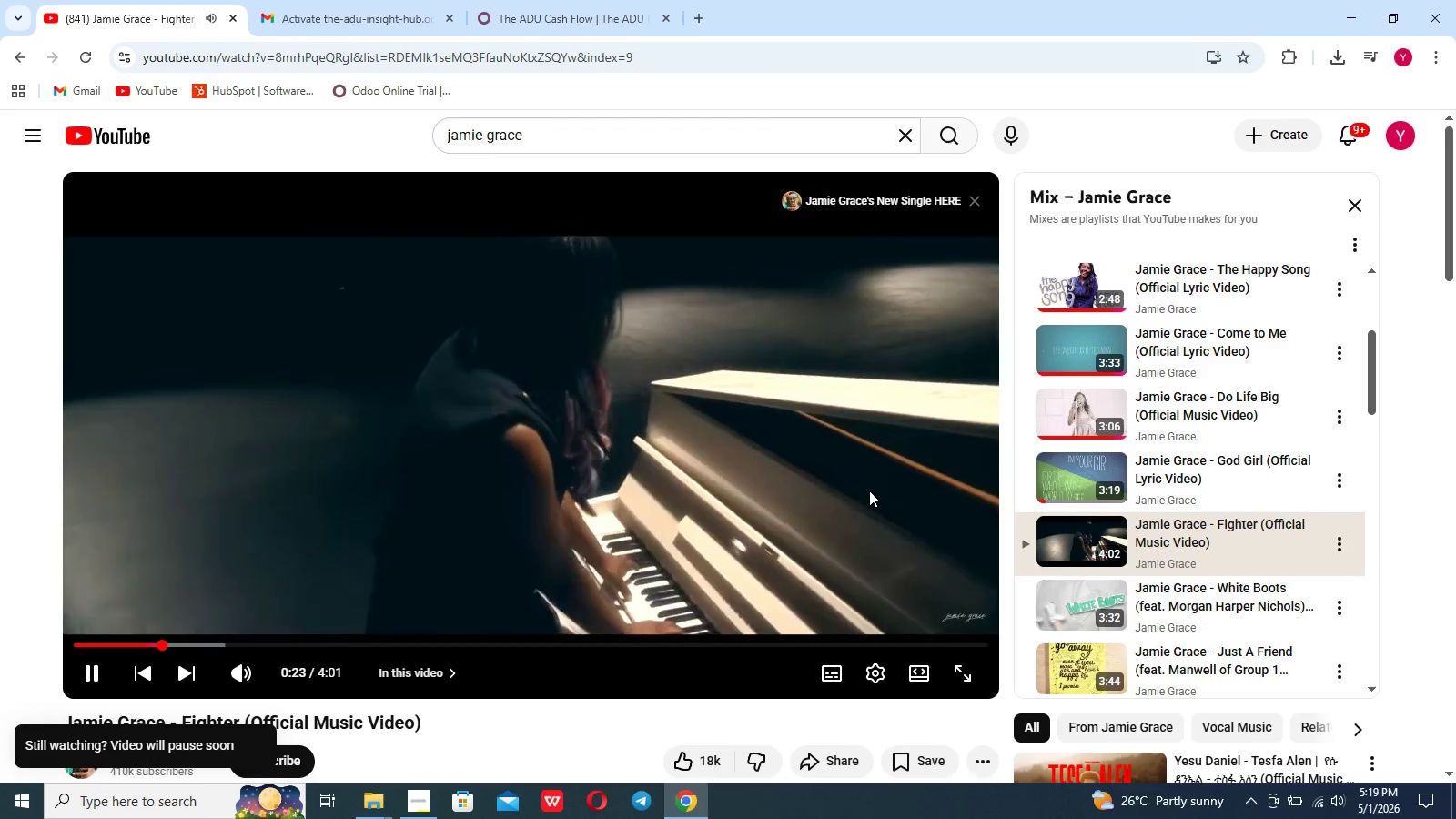 
scroll: coordinate [1046, 502], scroll_direction: down, amount: 11.0
 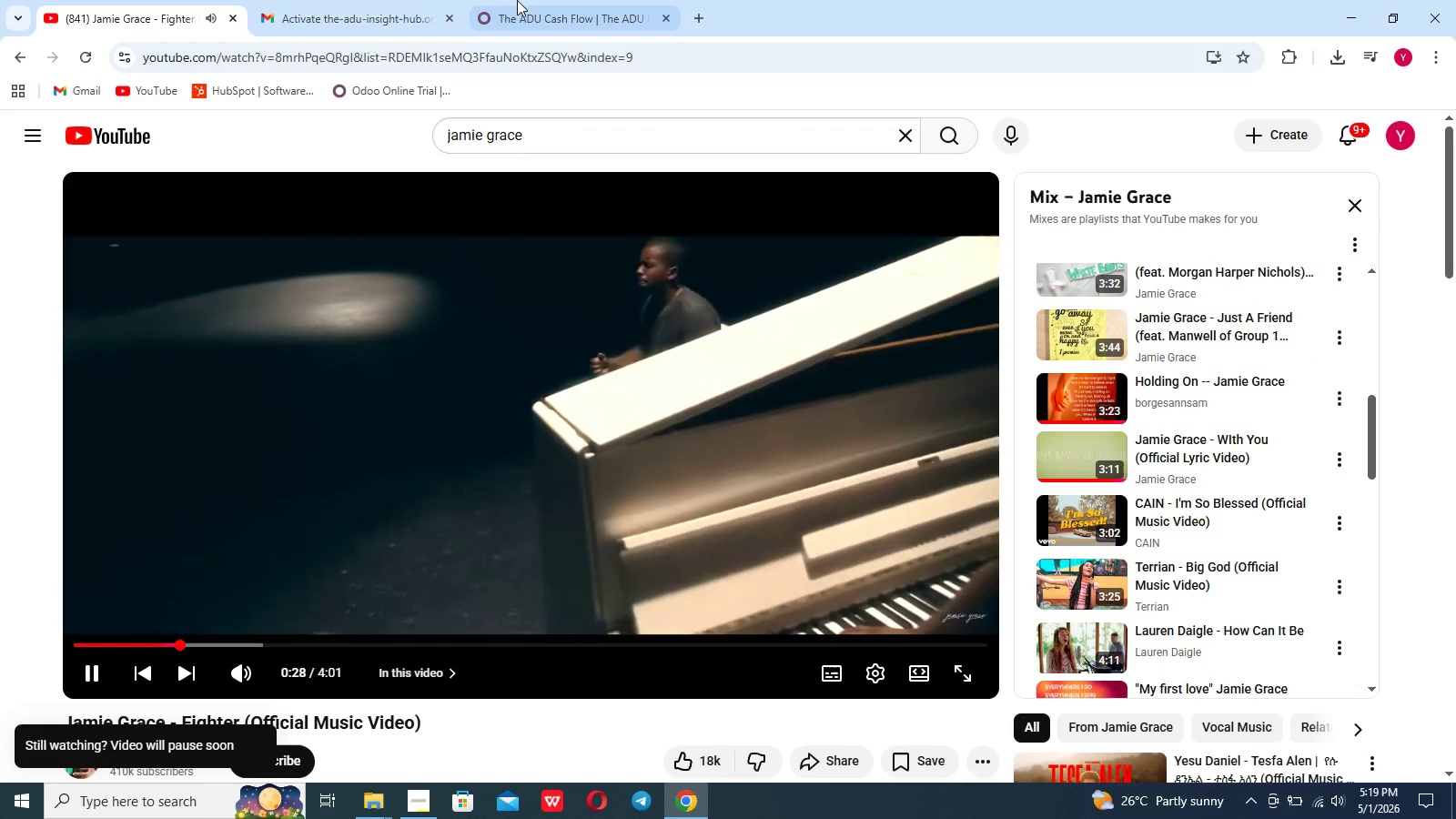 
left_click([516, 0])
 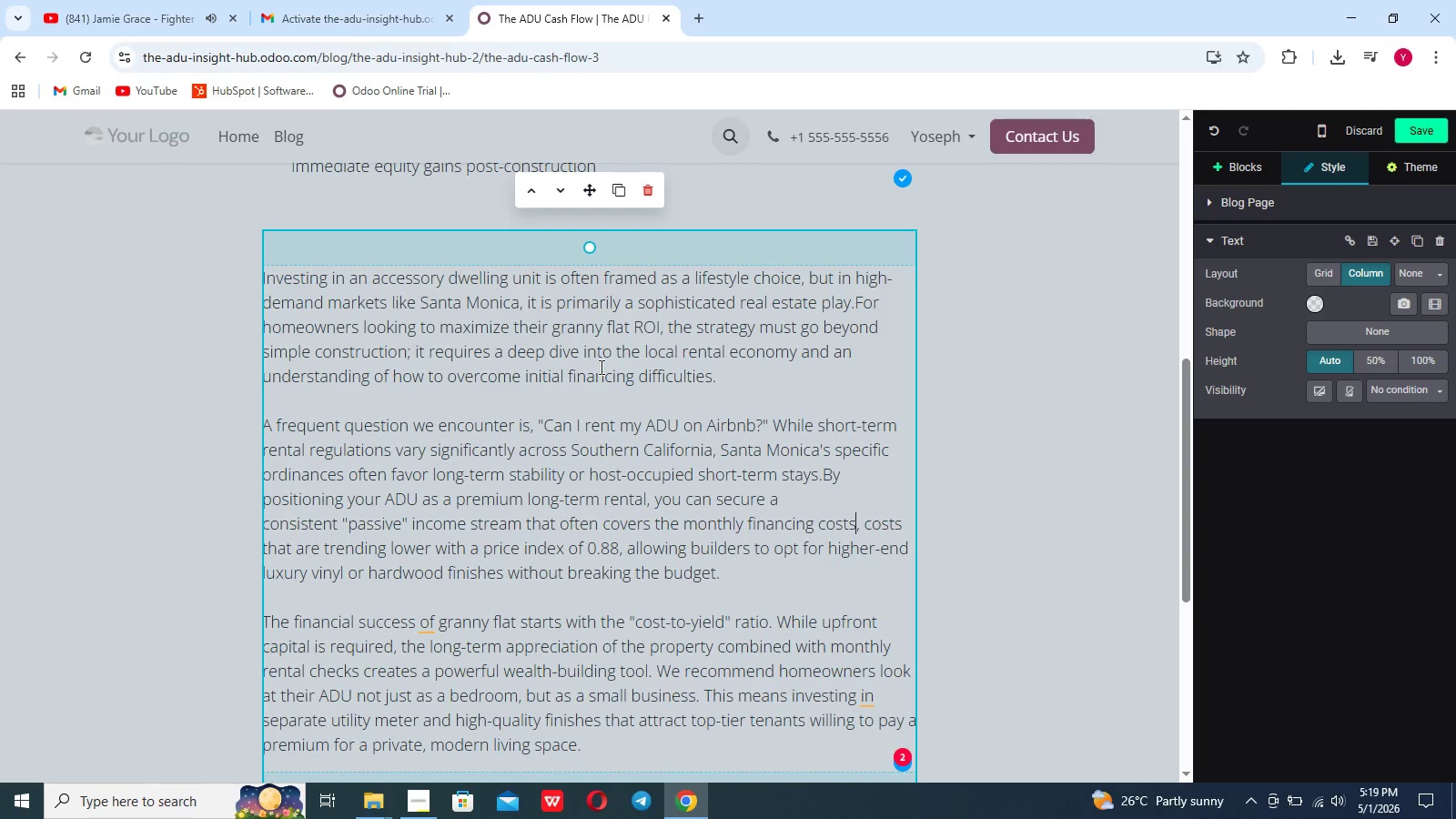 
scroll: coordinate [600, 481], scroll_direction: down, amount: 4.0
 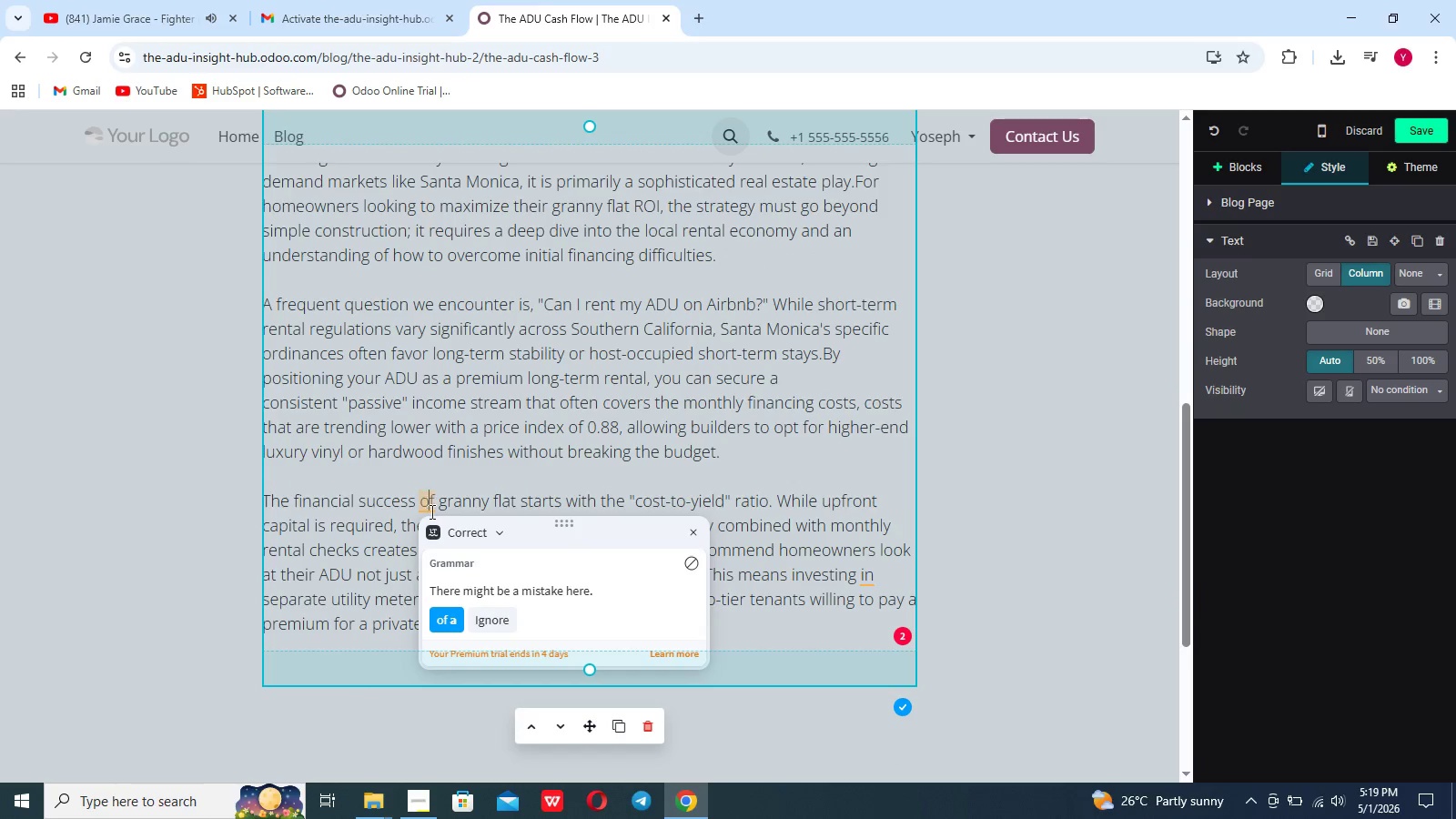 
left_click([446, 612])
 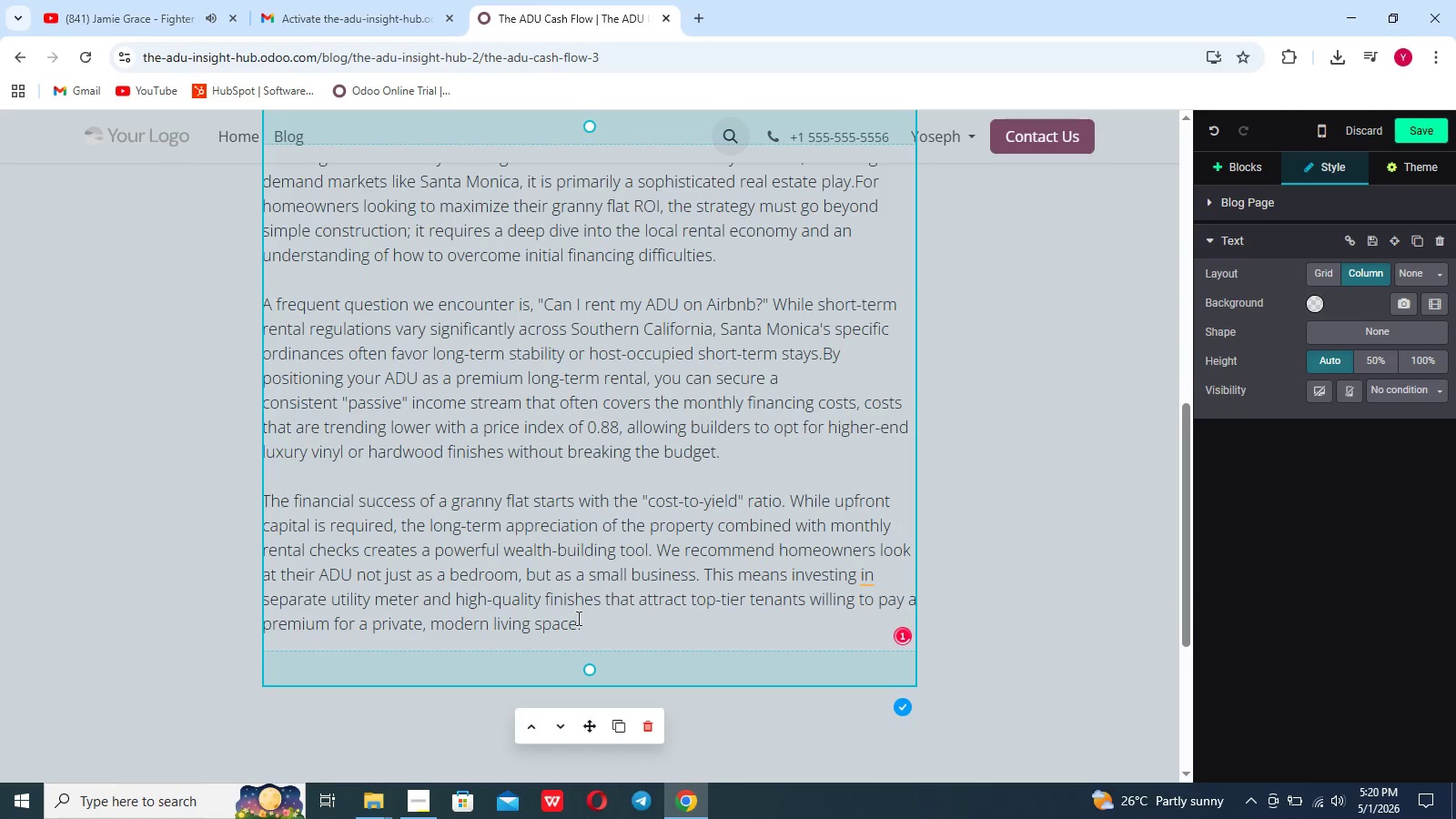 
left_click([589, 622])
 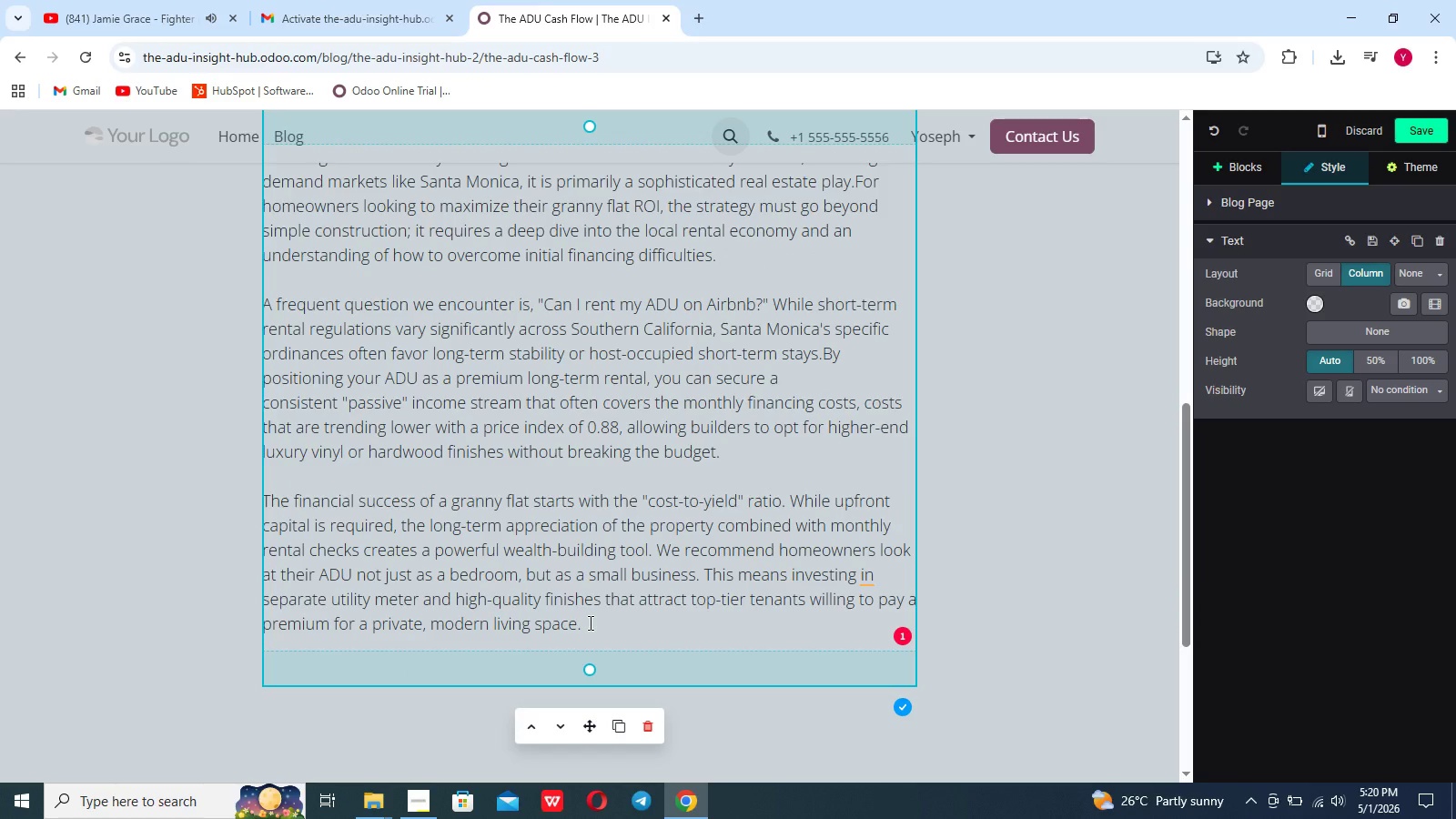 
wait(5.42)
 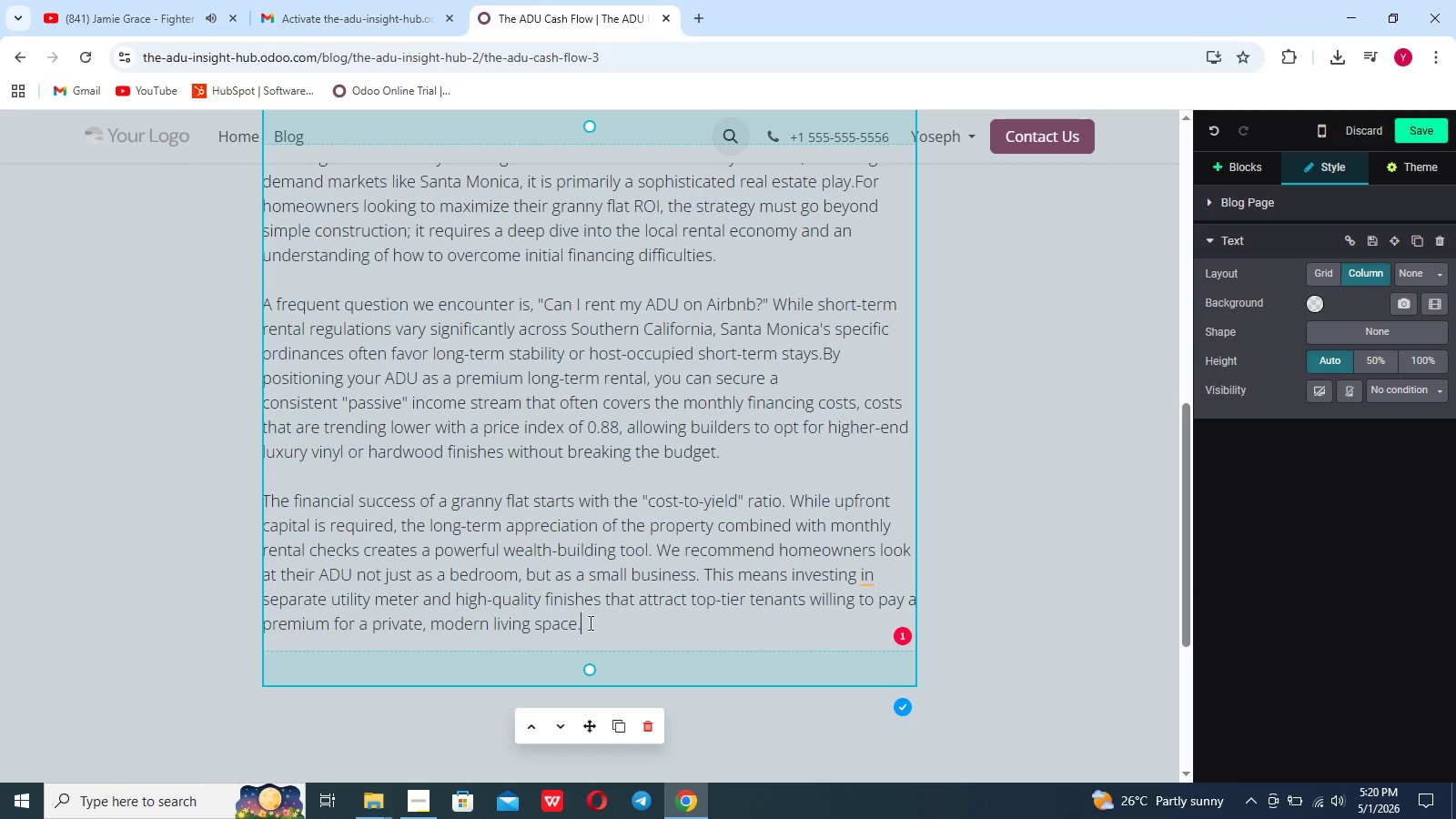 
key(Shift+Enter)
 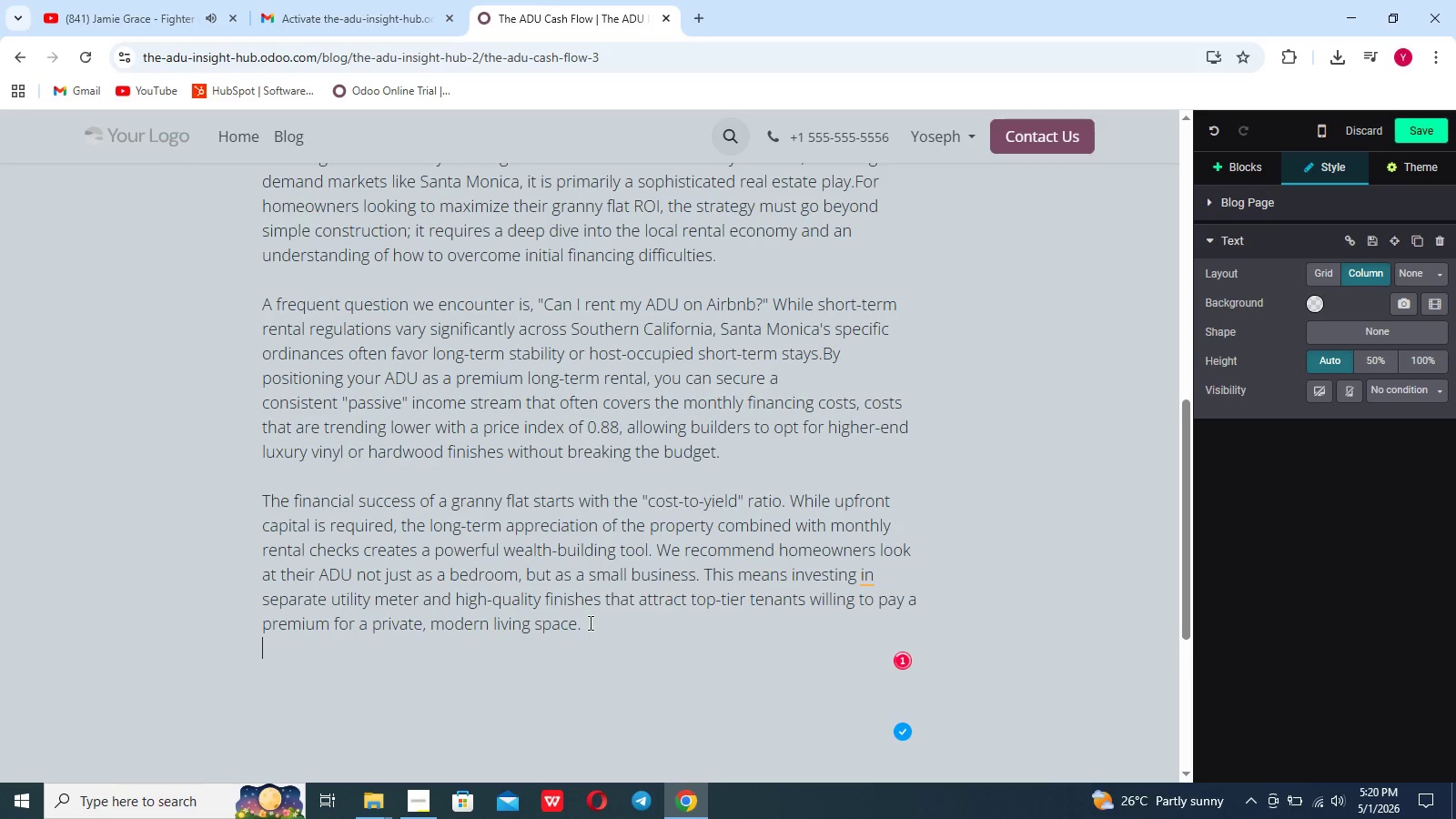 
key(Shift+Enter)
 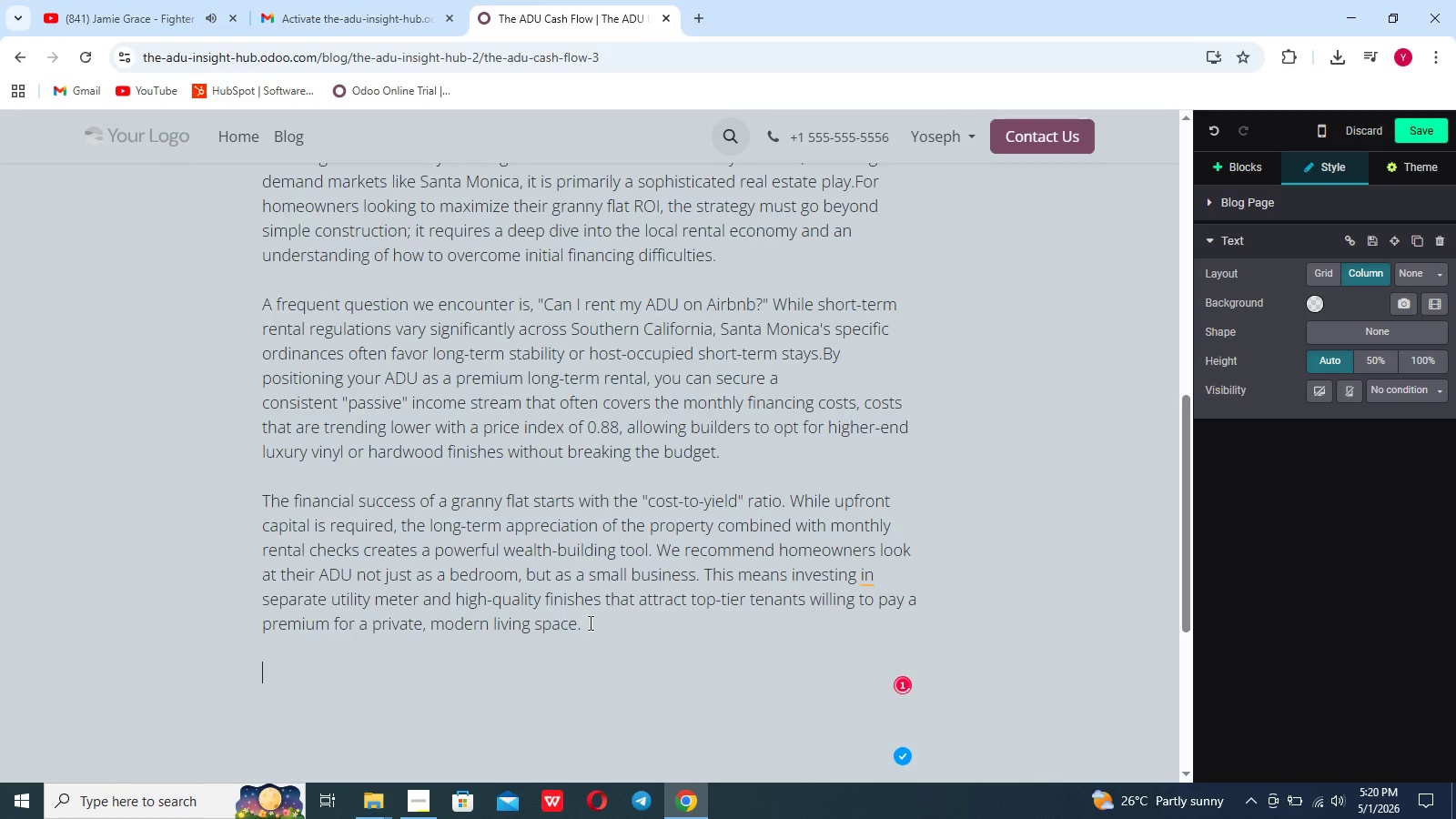 
type( eyond the monthly check there is undeniable impact on property value.Appa)
key(Backspace)
type(ra)
 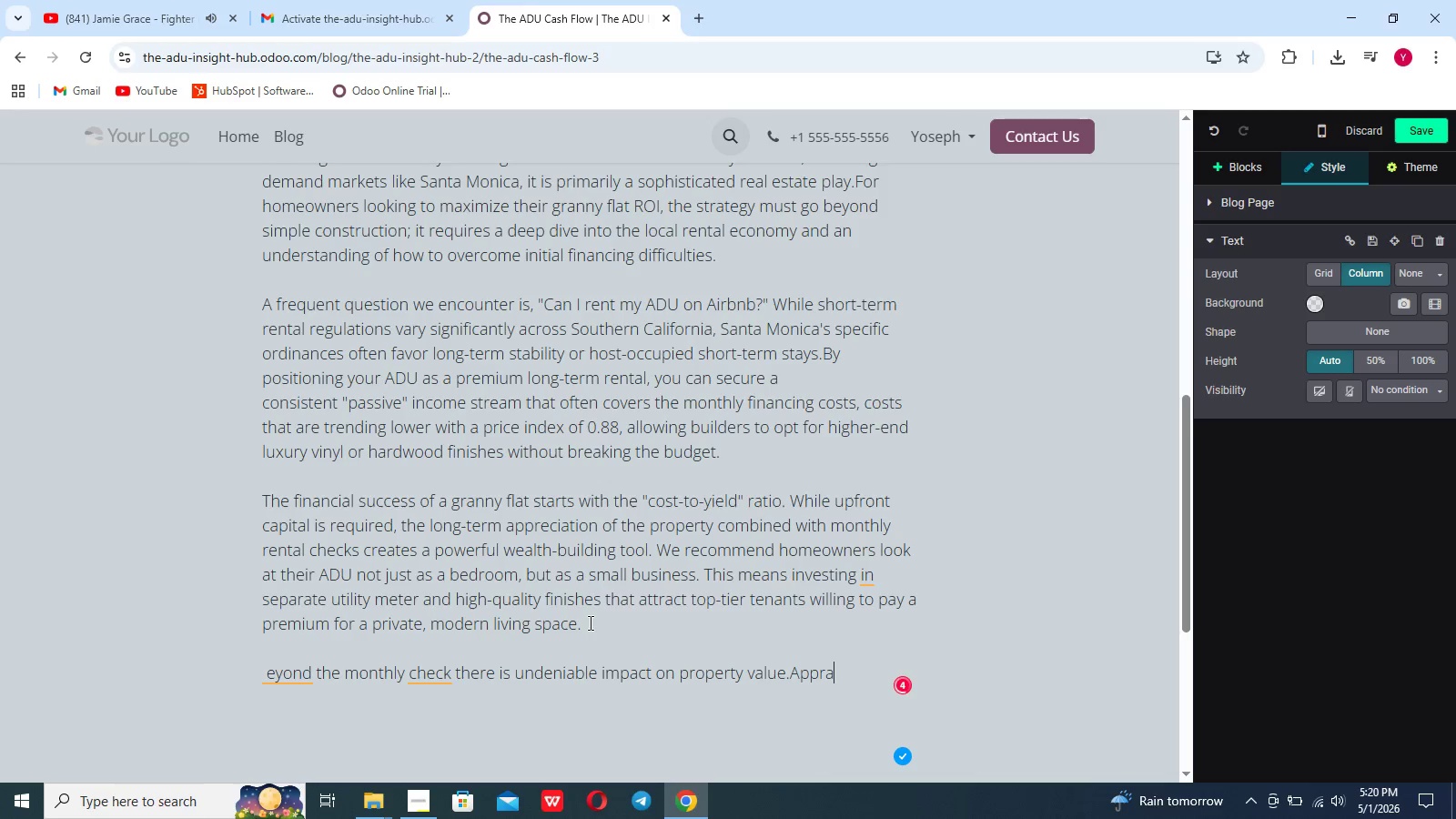 
scroll: coordinate [589, 622], scroll_direction: up, amount: 1.0
 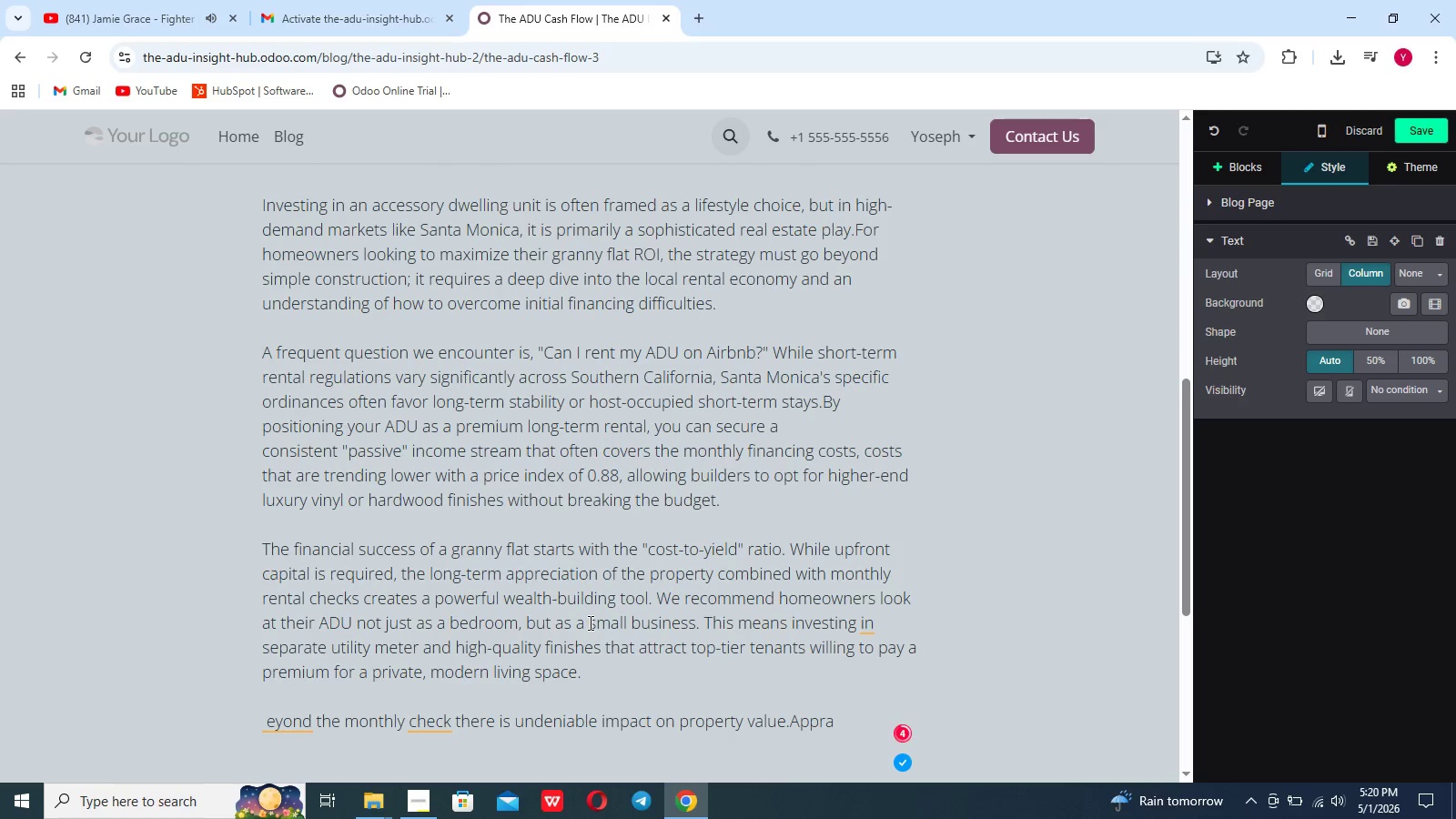 
type(iseres)
 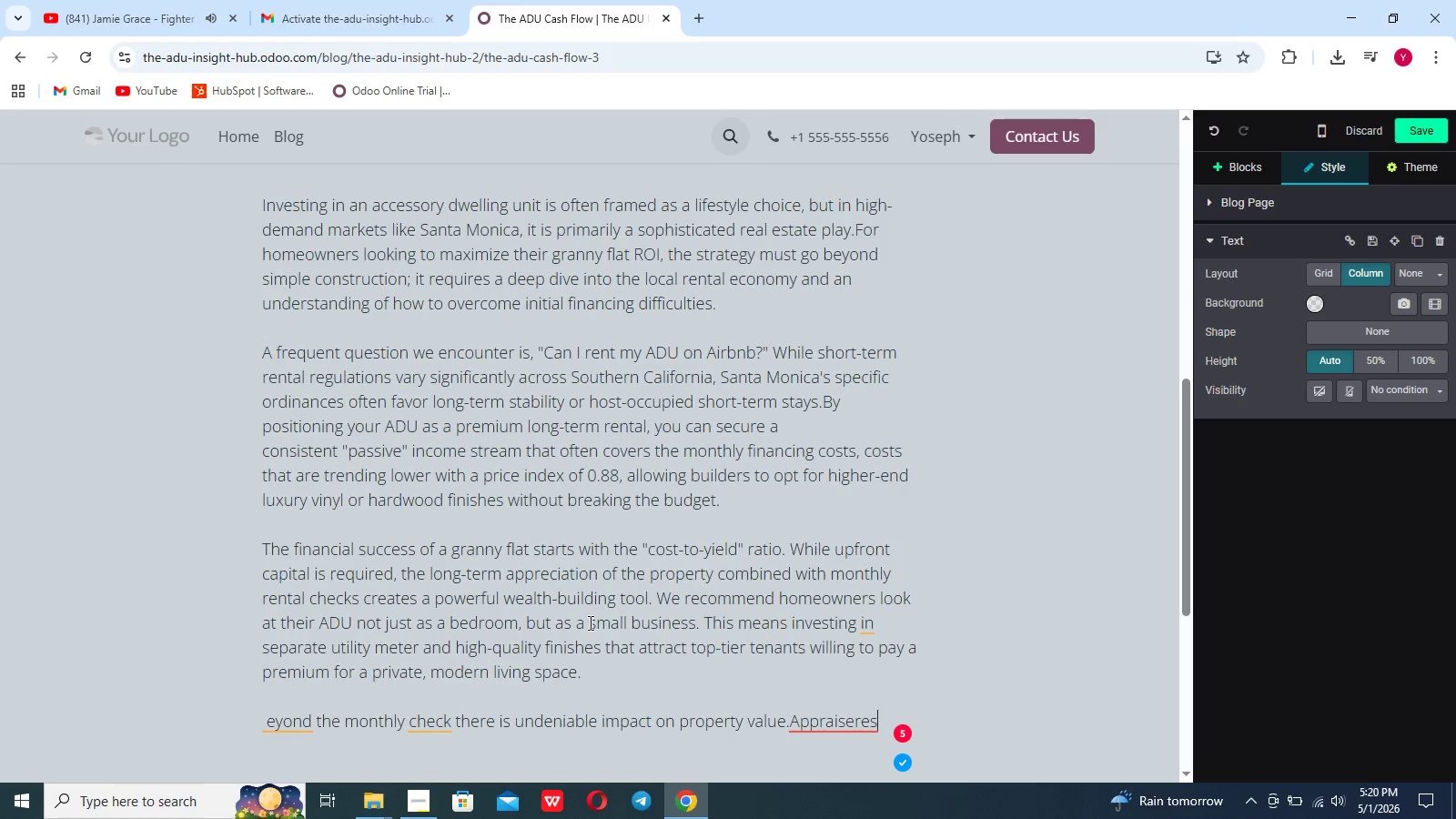 
key(Backspace)
 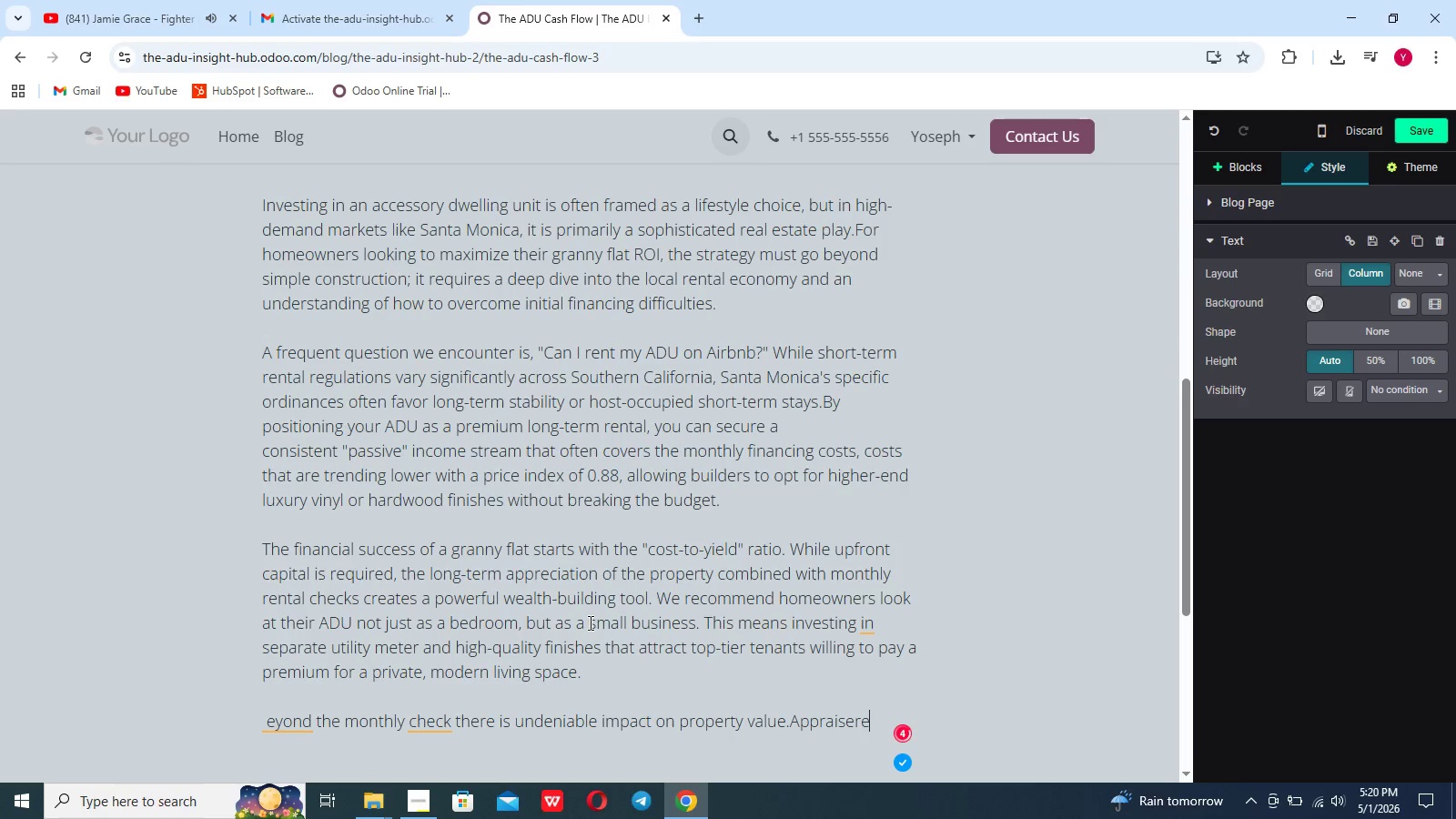 
key(Backspace)
 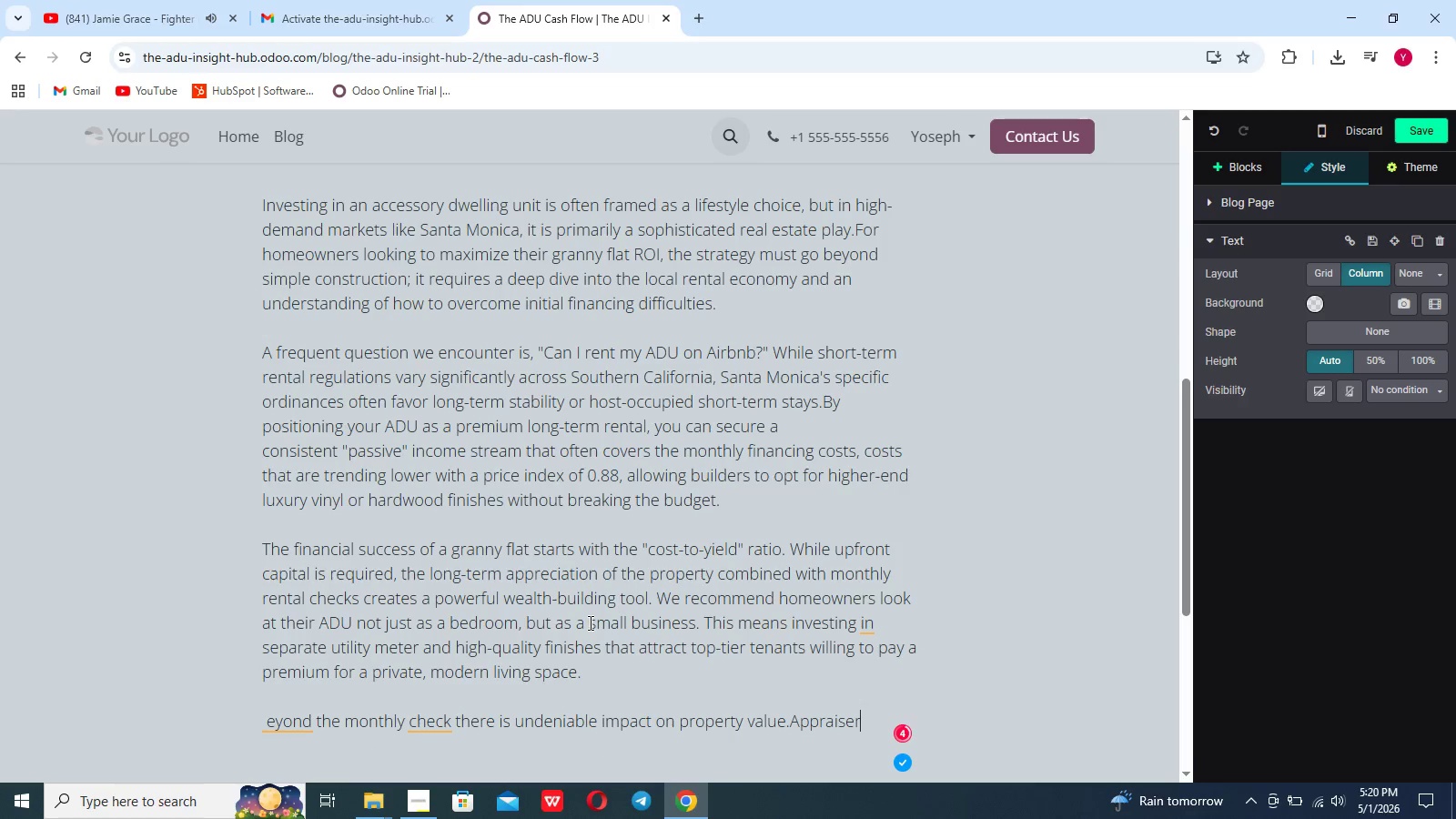 
key(S)
 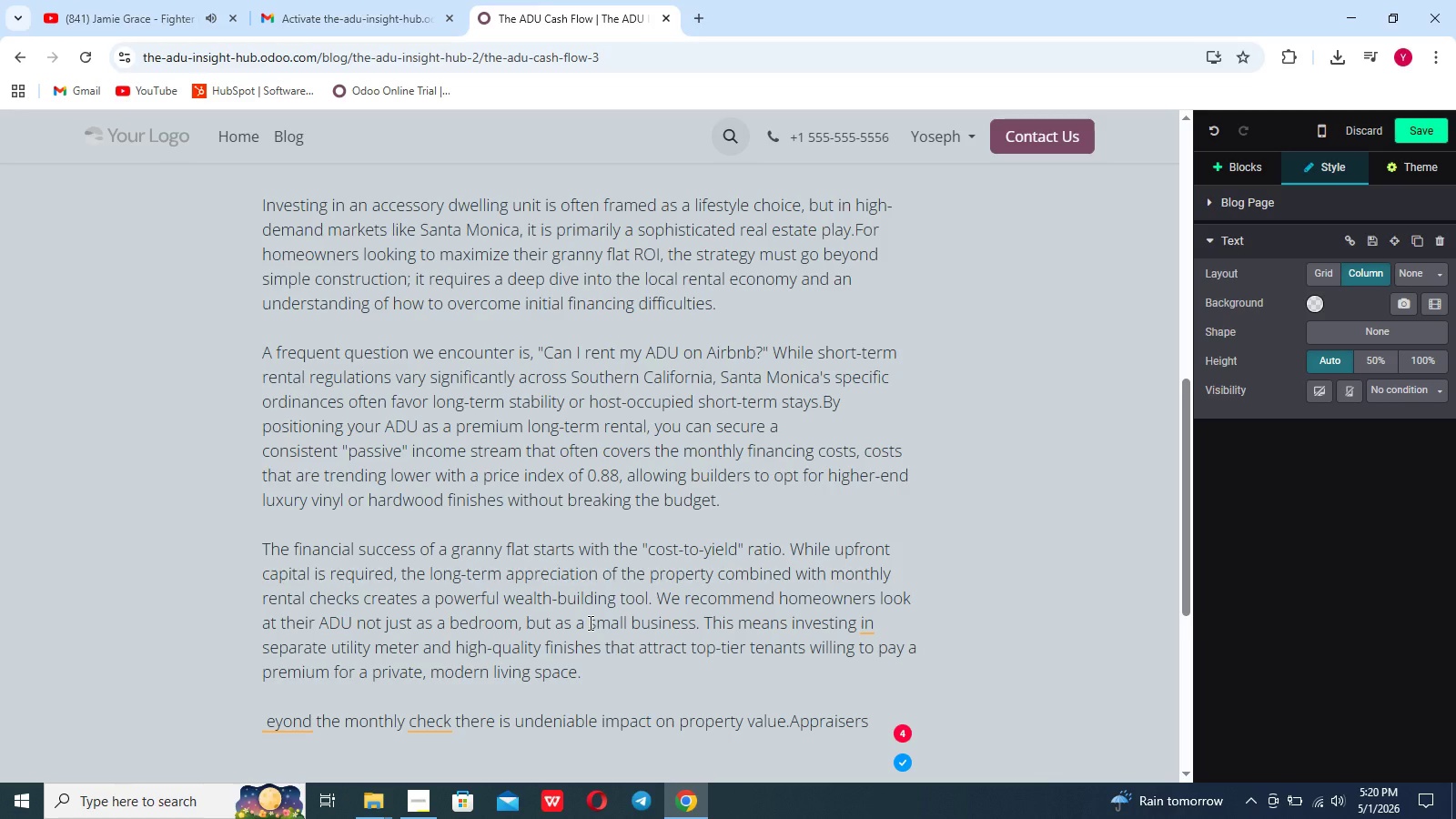 
scroll: coordinate [589, 622], scroll_direction: none, amount: 0.0
 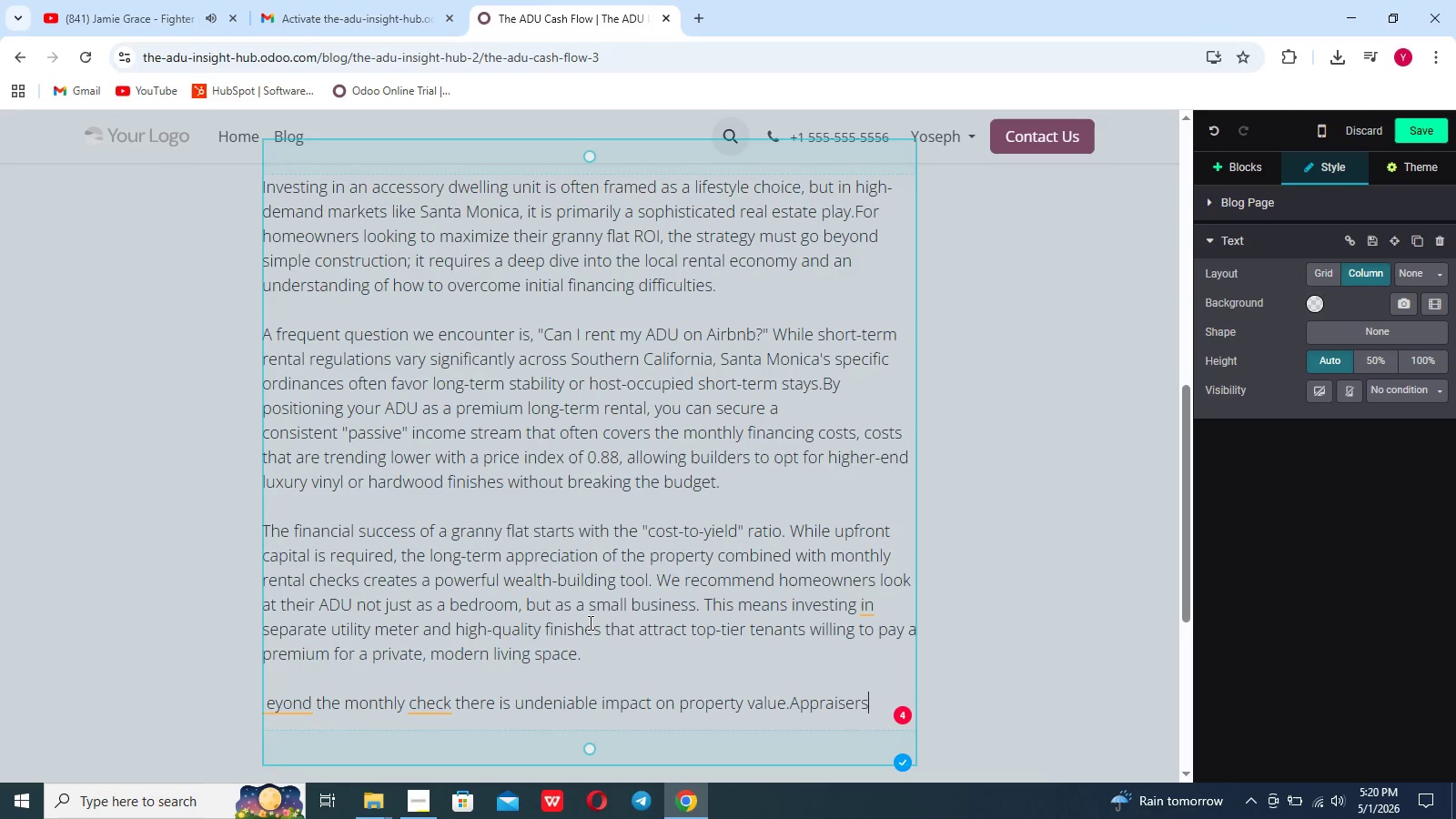 
type( in the Santa Monica area increasinh)
key(Backspace)
type(gly recognize th )
key(Backspace)
type(e value)
 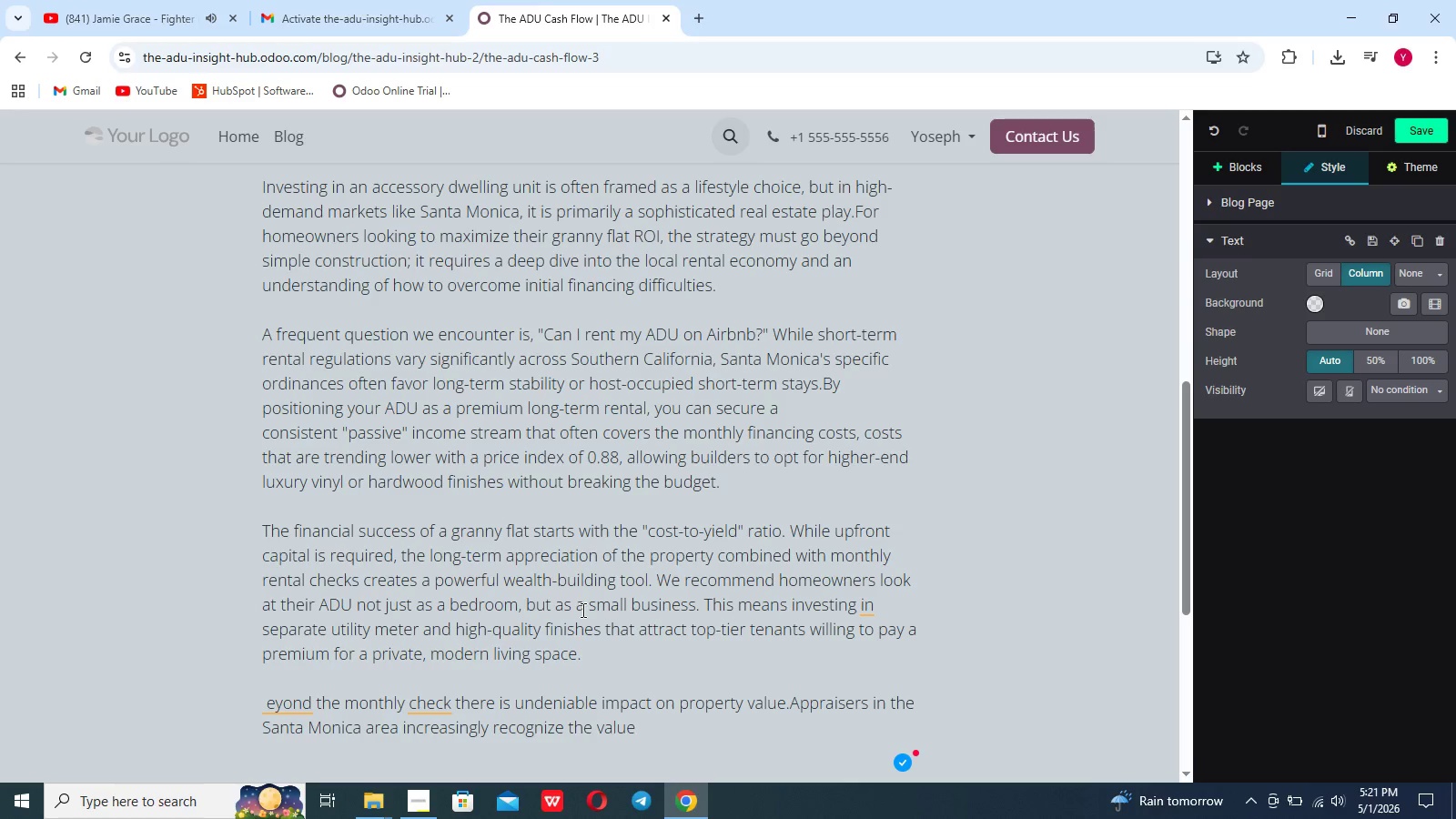 
key(Backspace)
type(ation. By navigatinf)
key(Backspace)
type(g the)
 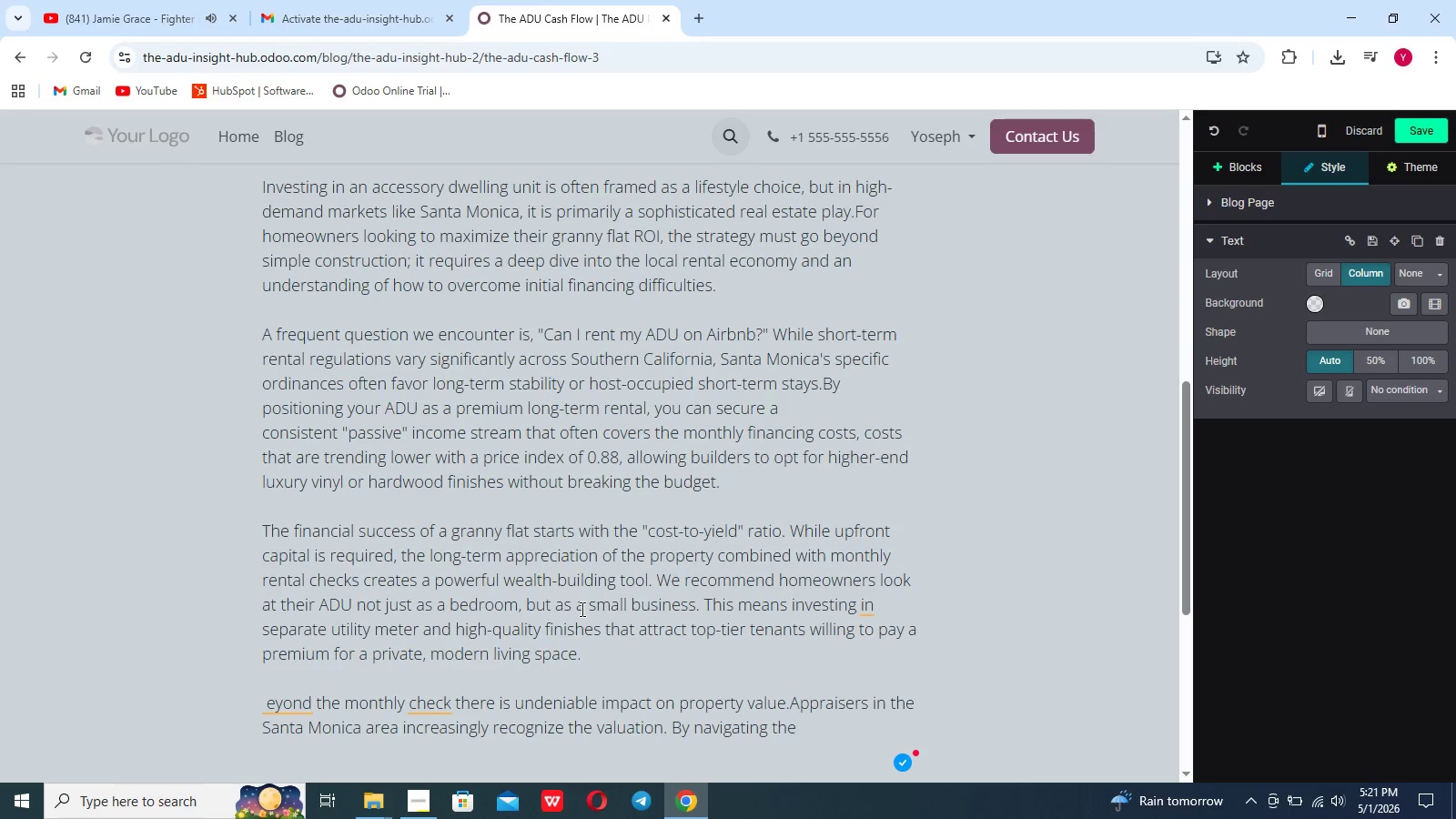 
scroll: coordinate [581, 609], scroll_direction: none, amount: 0.0
 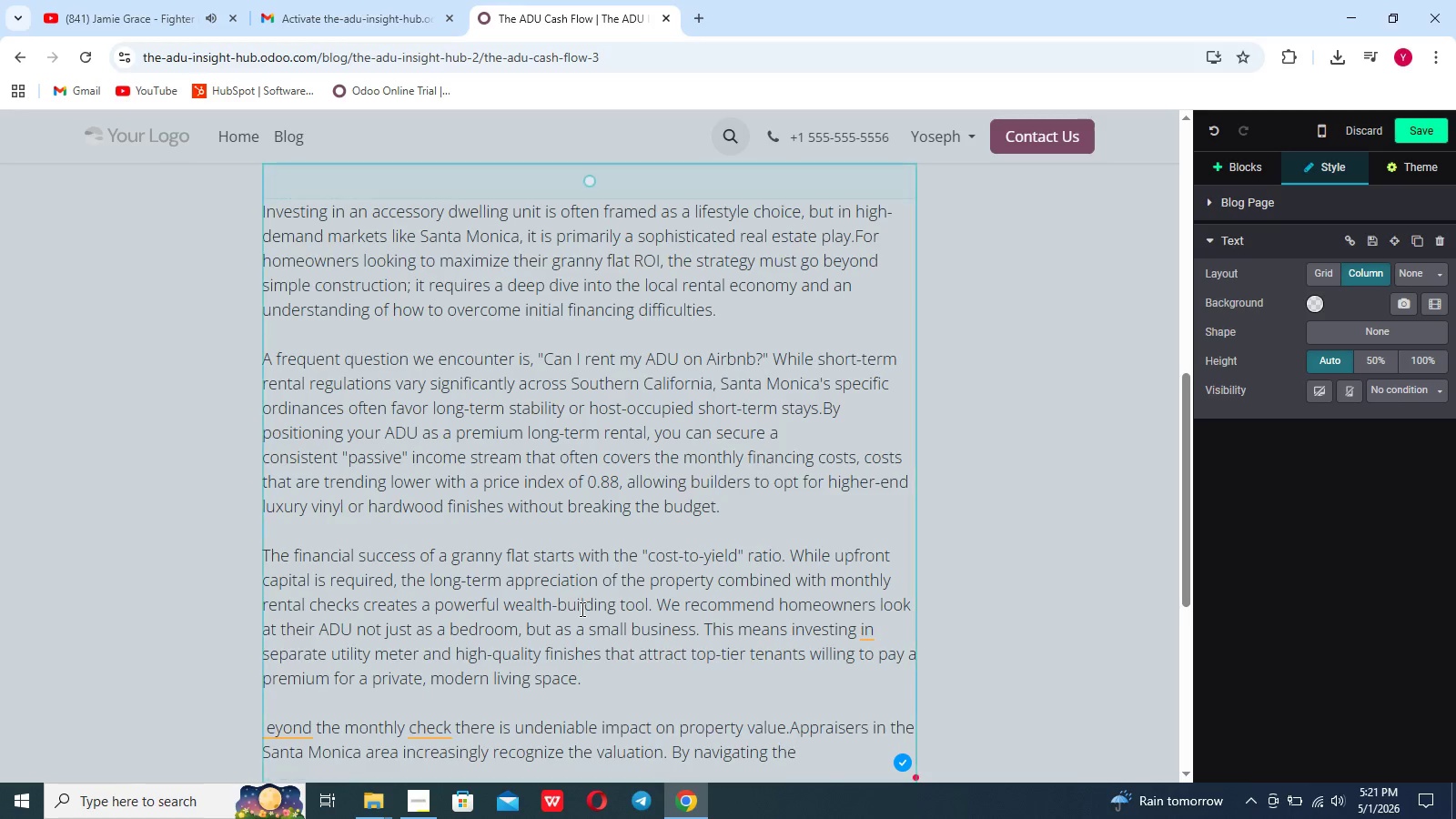 
type( initial)
 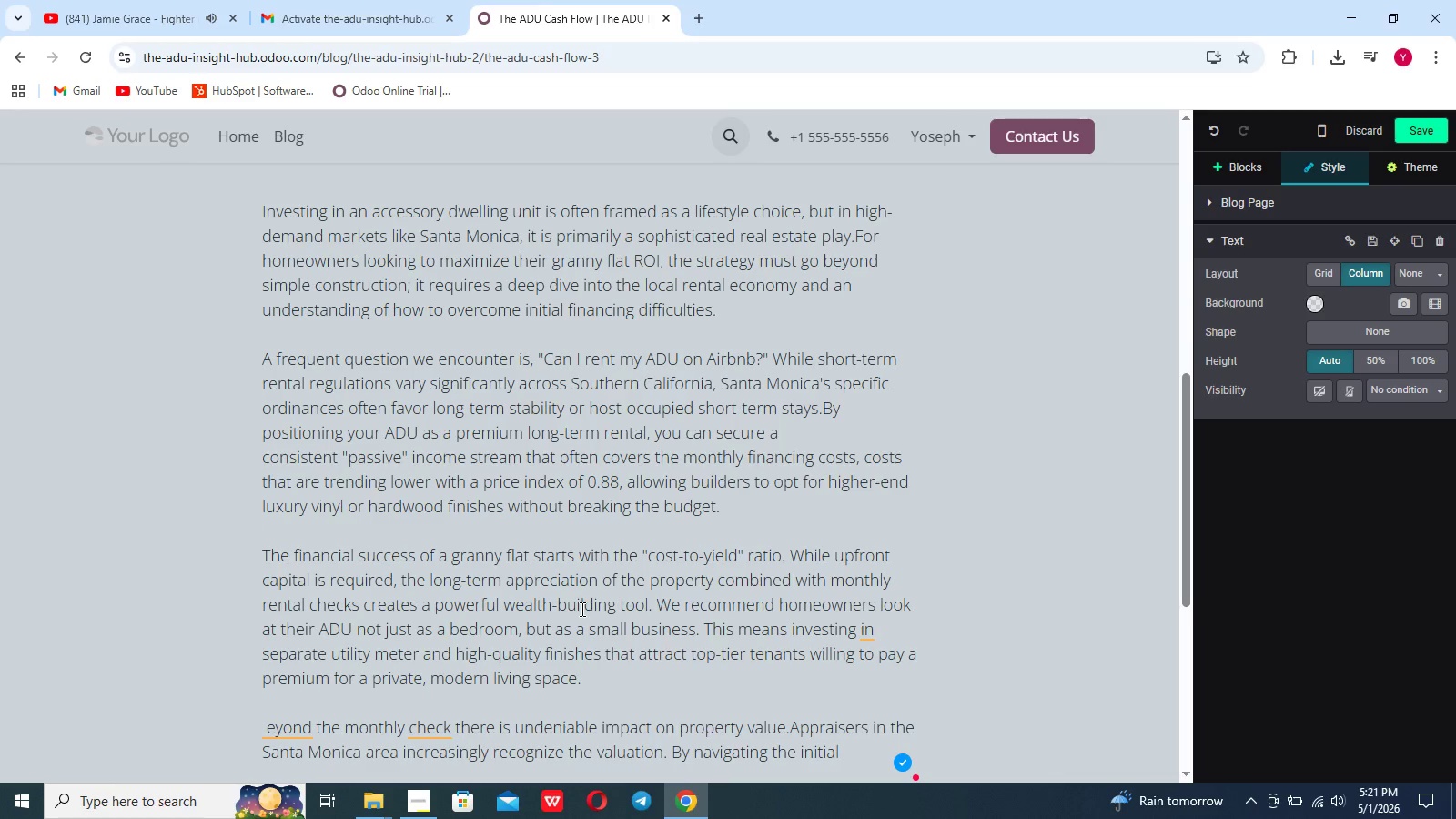 
wait(9.16)
 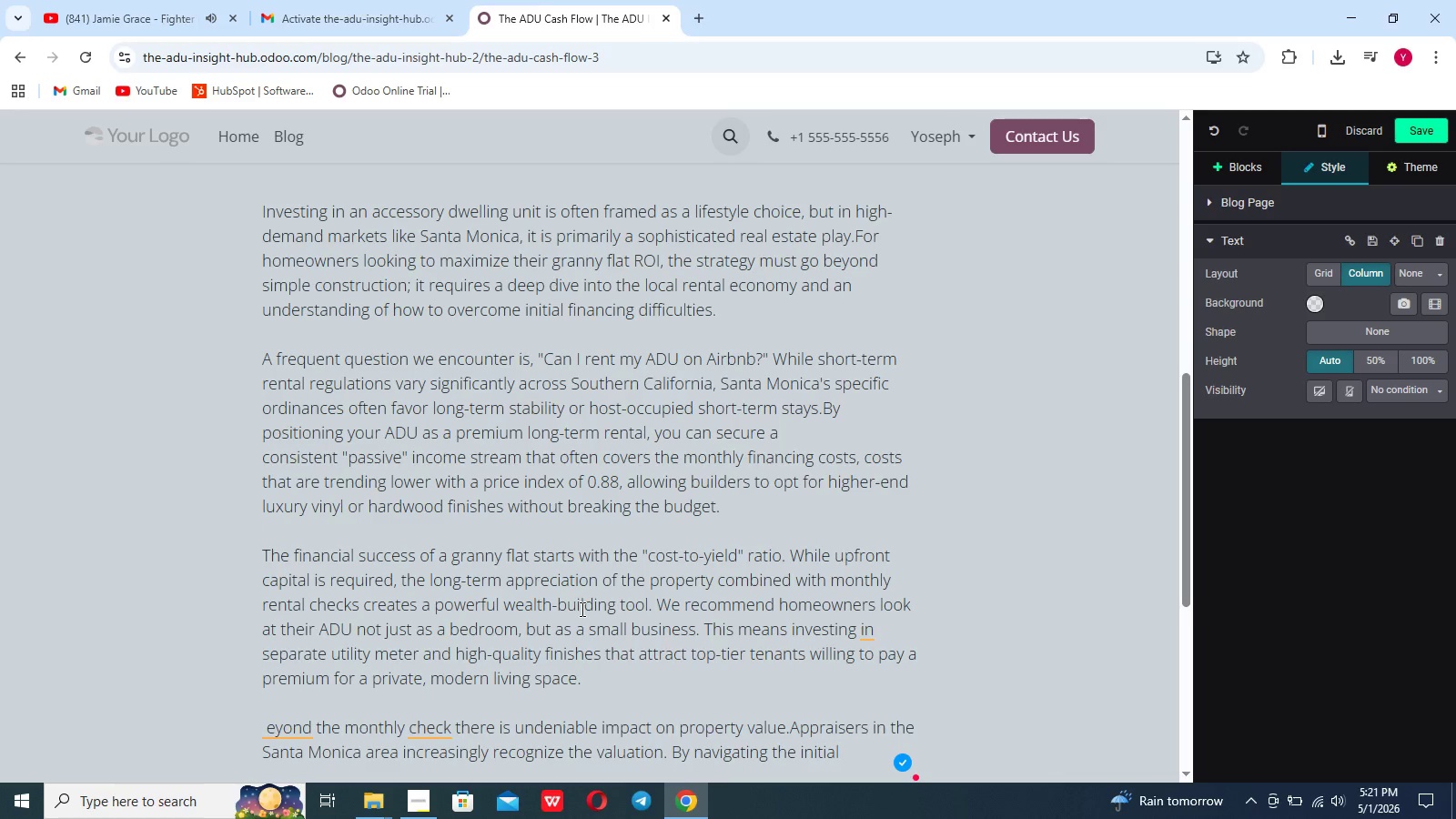 
type( financing hurdles through HELOCs pr specialized ADU construction loans, you unlock)
 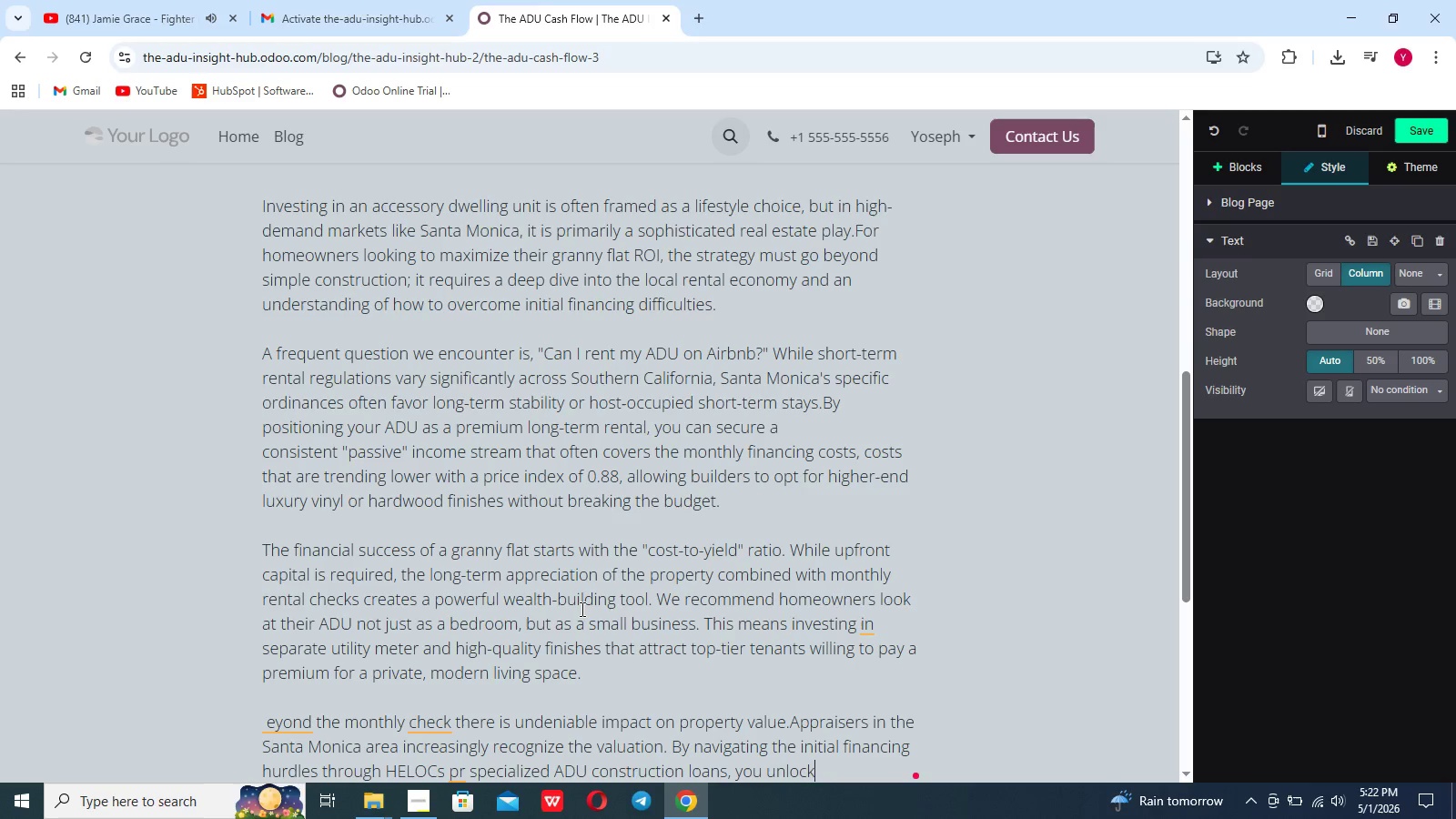 
type( a dual-e)
key(Backspace)
type(e)
key(Backspace)
type(e)
key(Backspace)
type(benefit asset: immediate cash fk)
key(Backspace)
type(low and long-r)
key(Backspace)
type(term equity)
 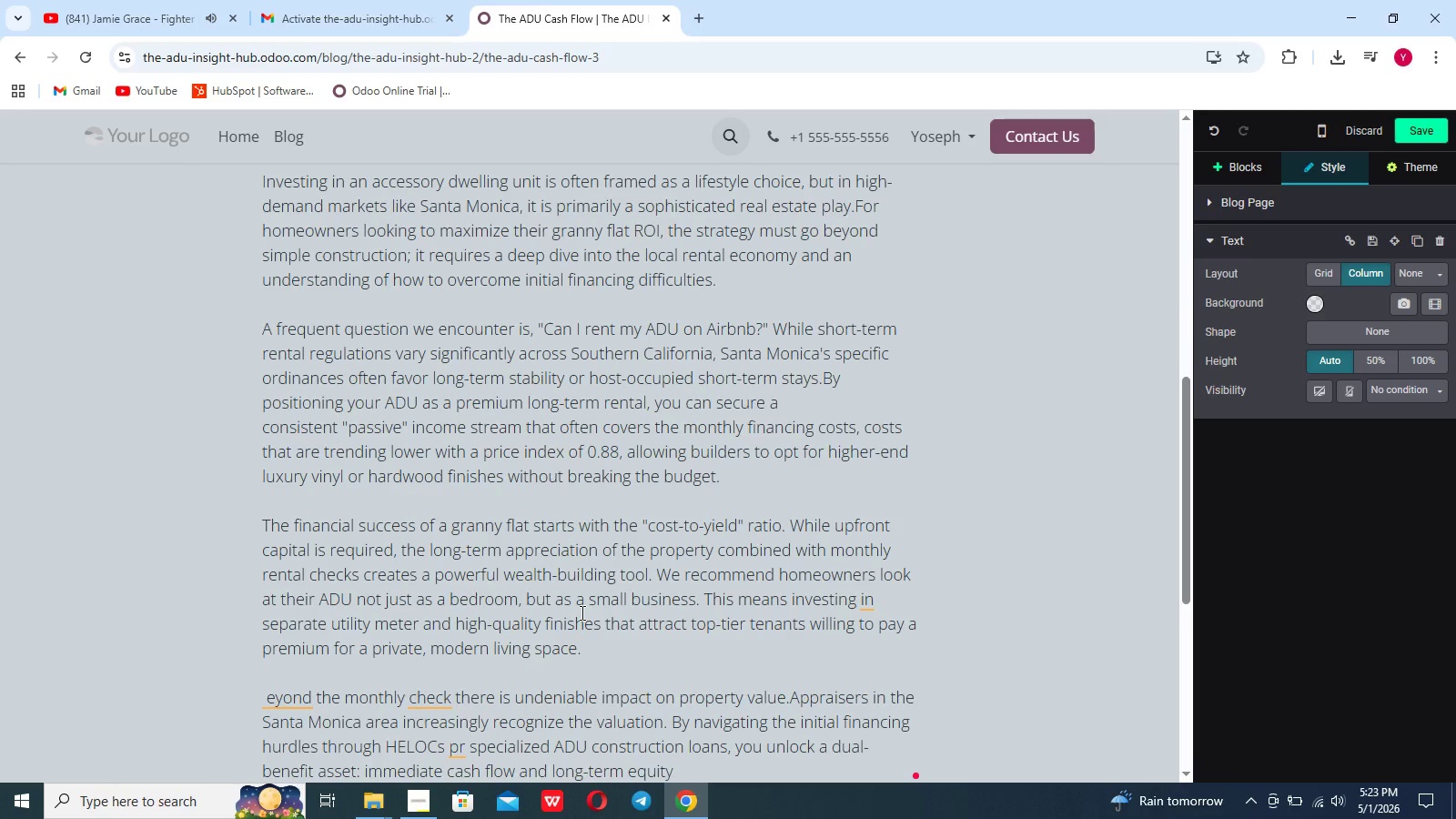 
scroll: coordinate [581, 612], scroll_direction: up, amount: 2.0
 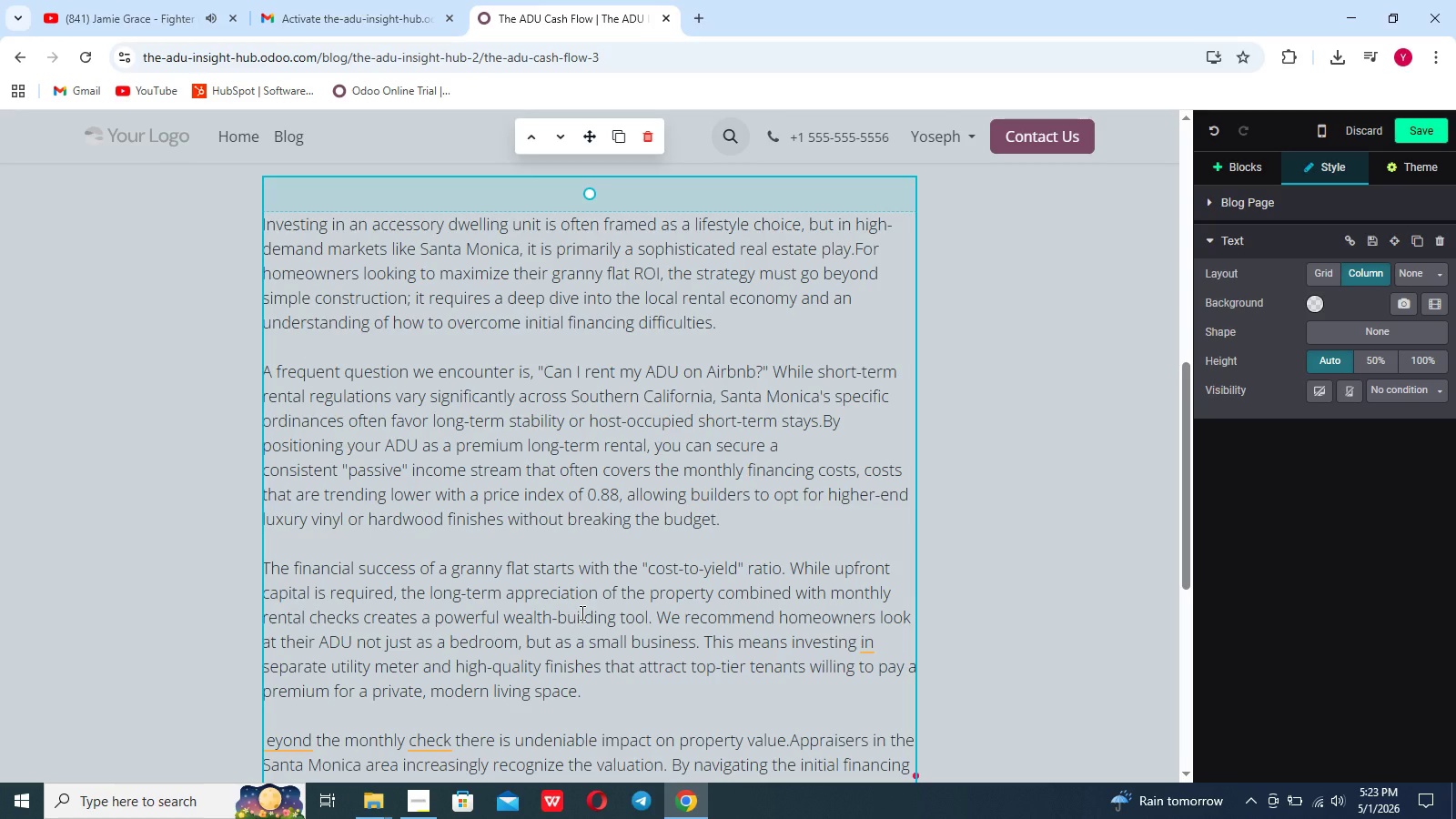 
scroll: coordinate [581, 612], scroll_direction: down, amount: 16.0
 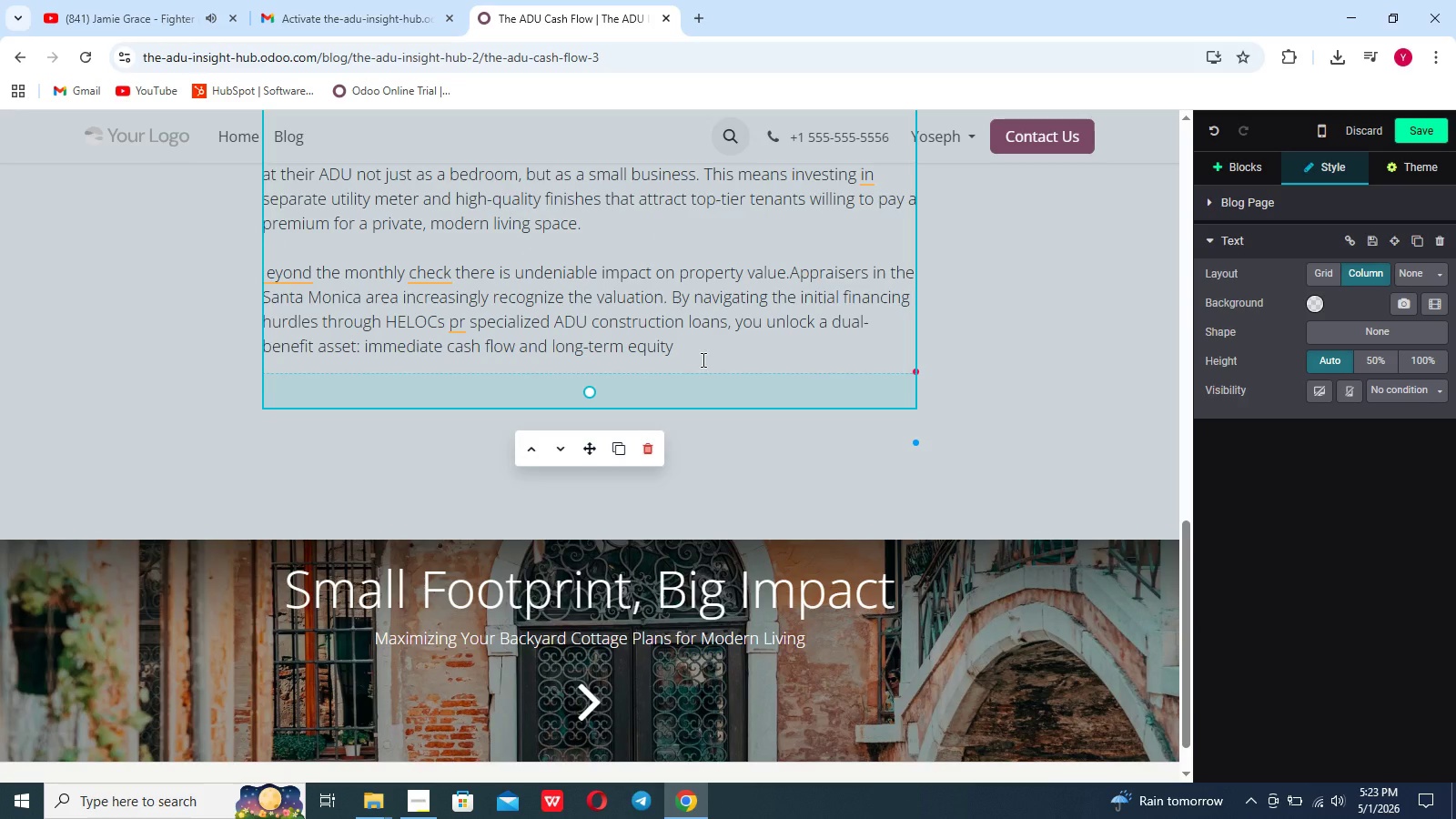 
key(Space)
 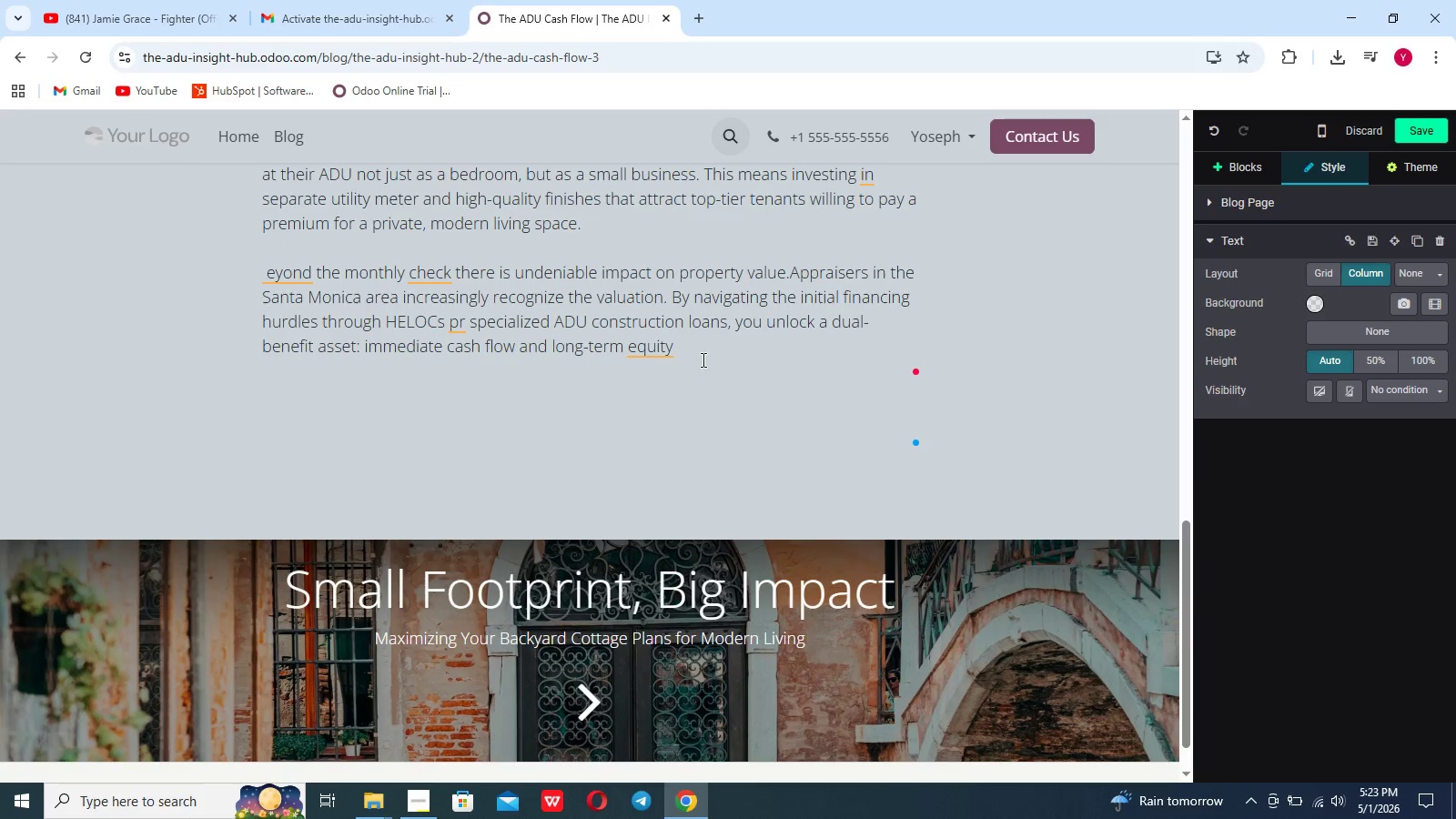 
type(growth)
 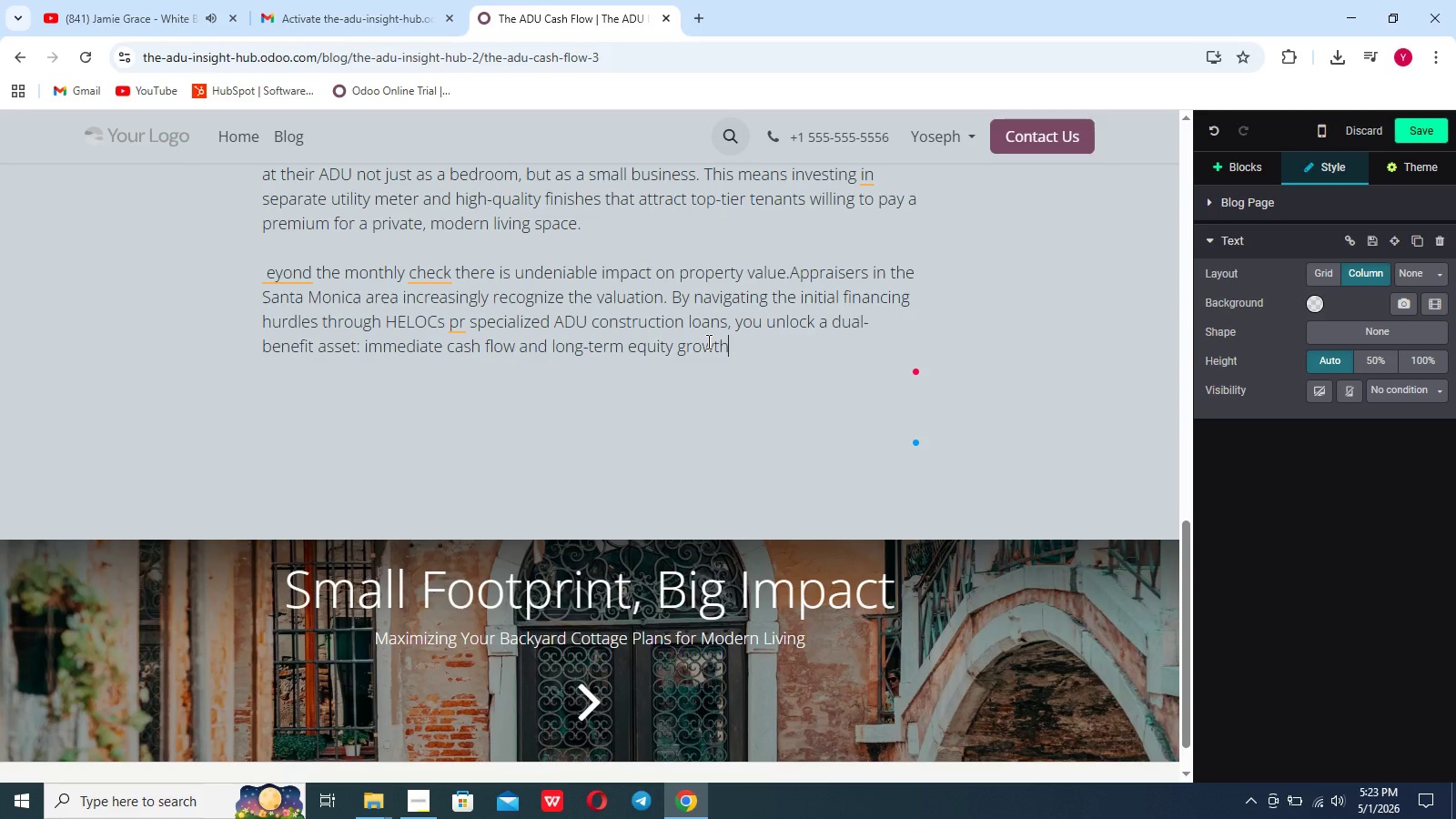 
key(Comma)
 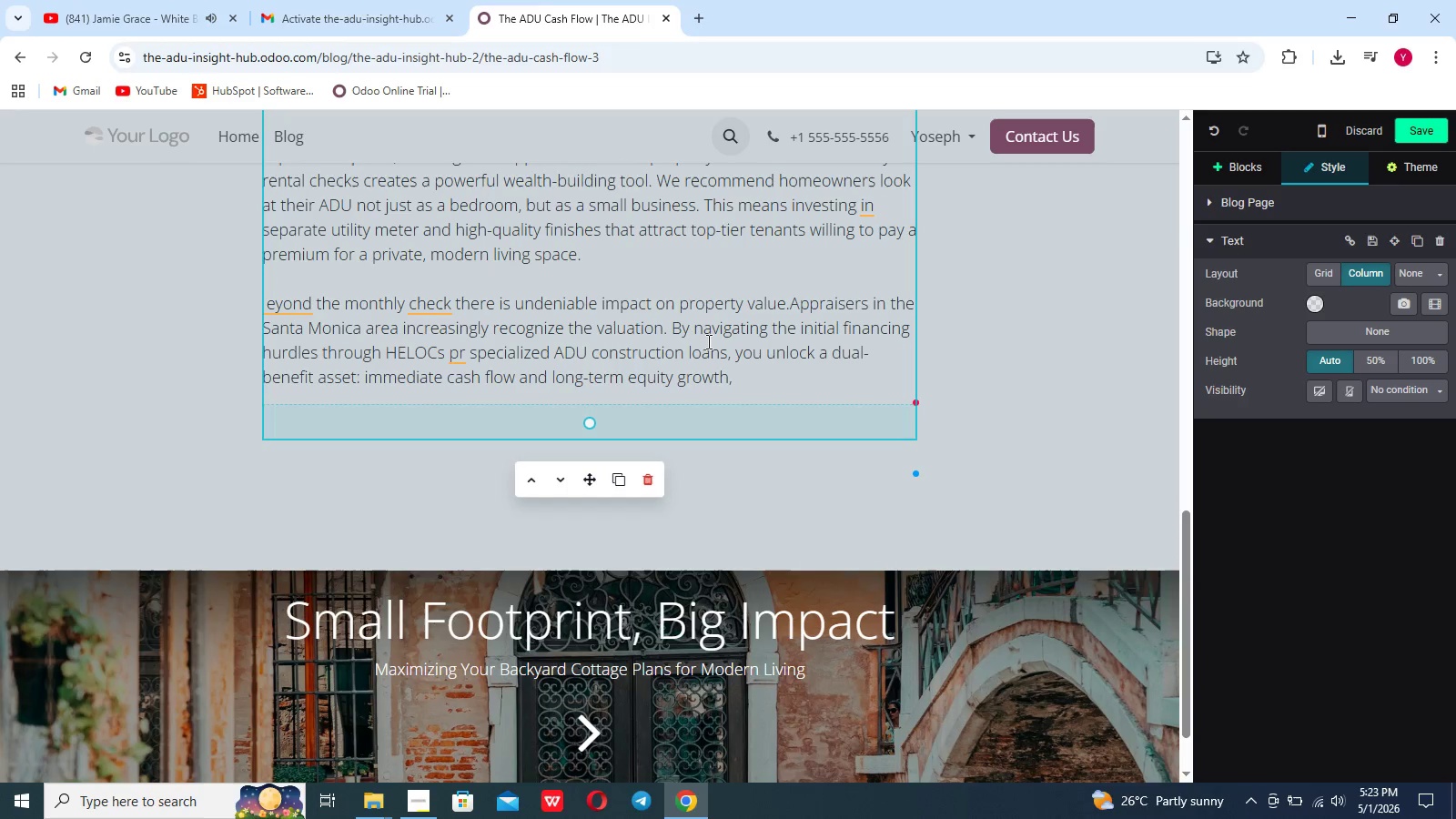 
scroll: coordinate [707, 341], scroll_direction: none, amount: 0.0
 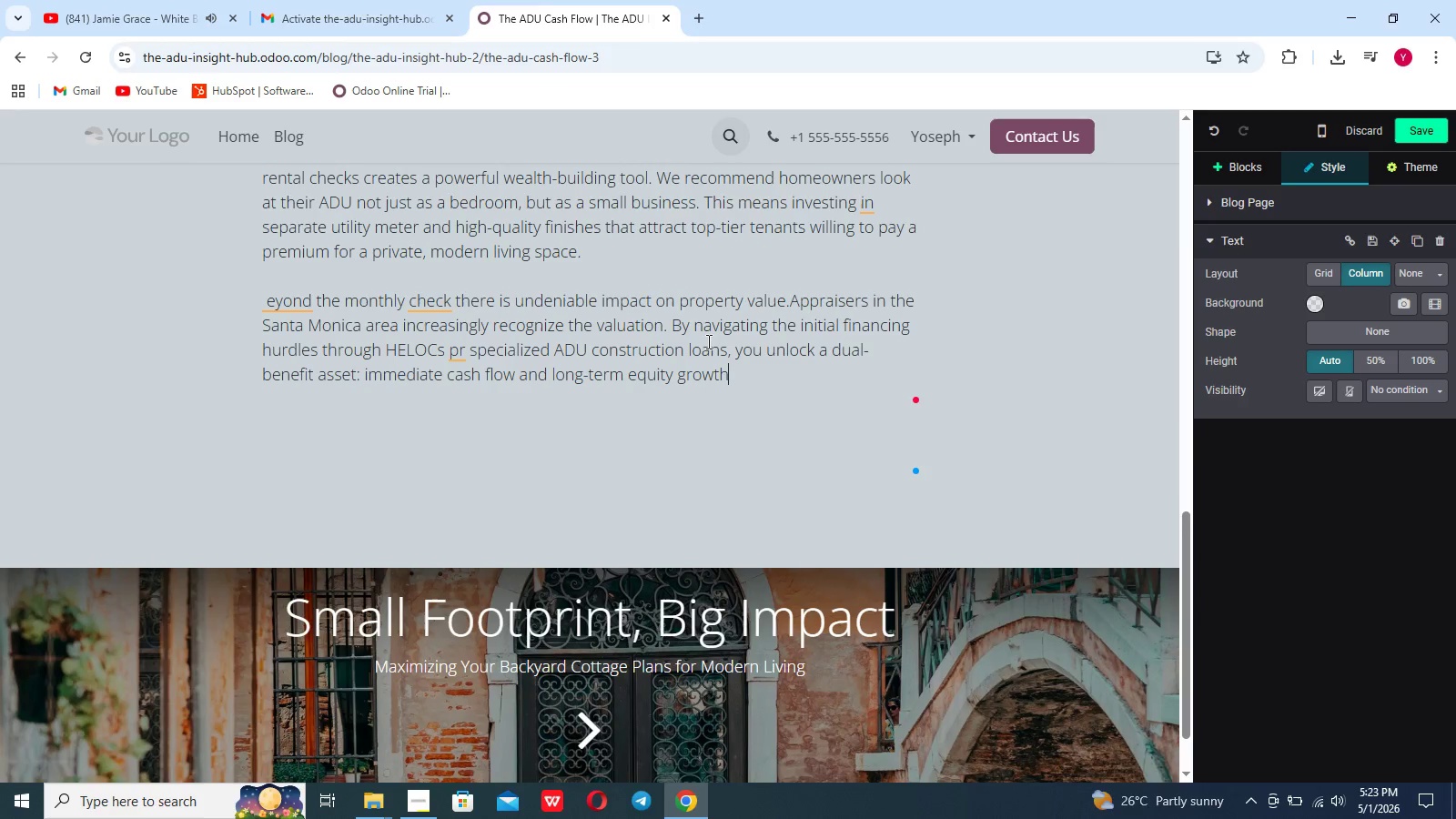 
key(Backspace)
type(. In am )
key(Backspace)
key(Backspace)
type( market where compito)
key(Backspace)
key(Backspace)
key(Backspace)
type(rtitor activity is medium. being)
 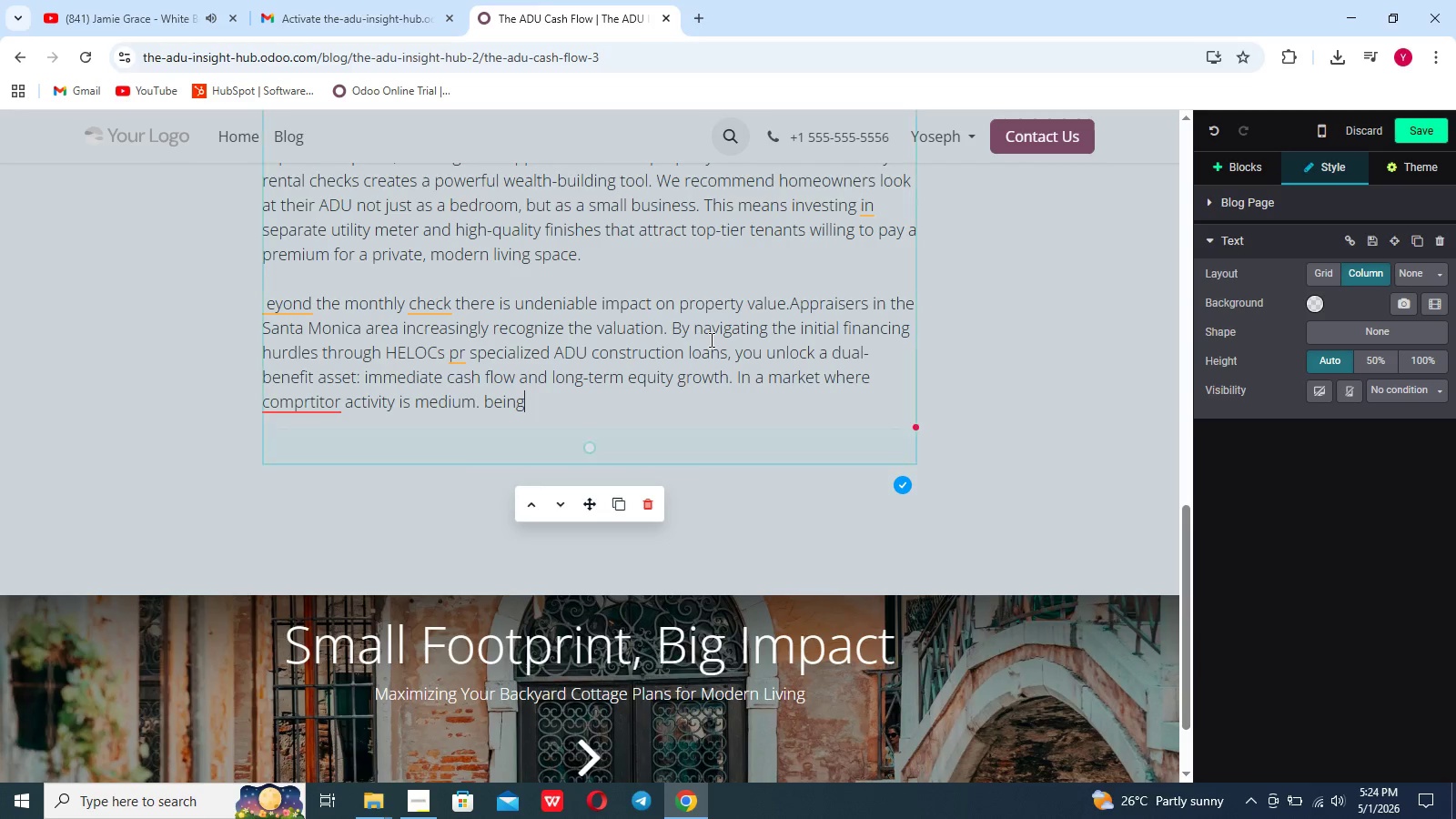 
type( the first on your block to offer a professionally managed)
 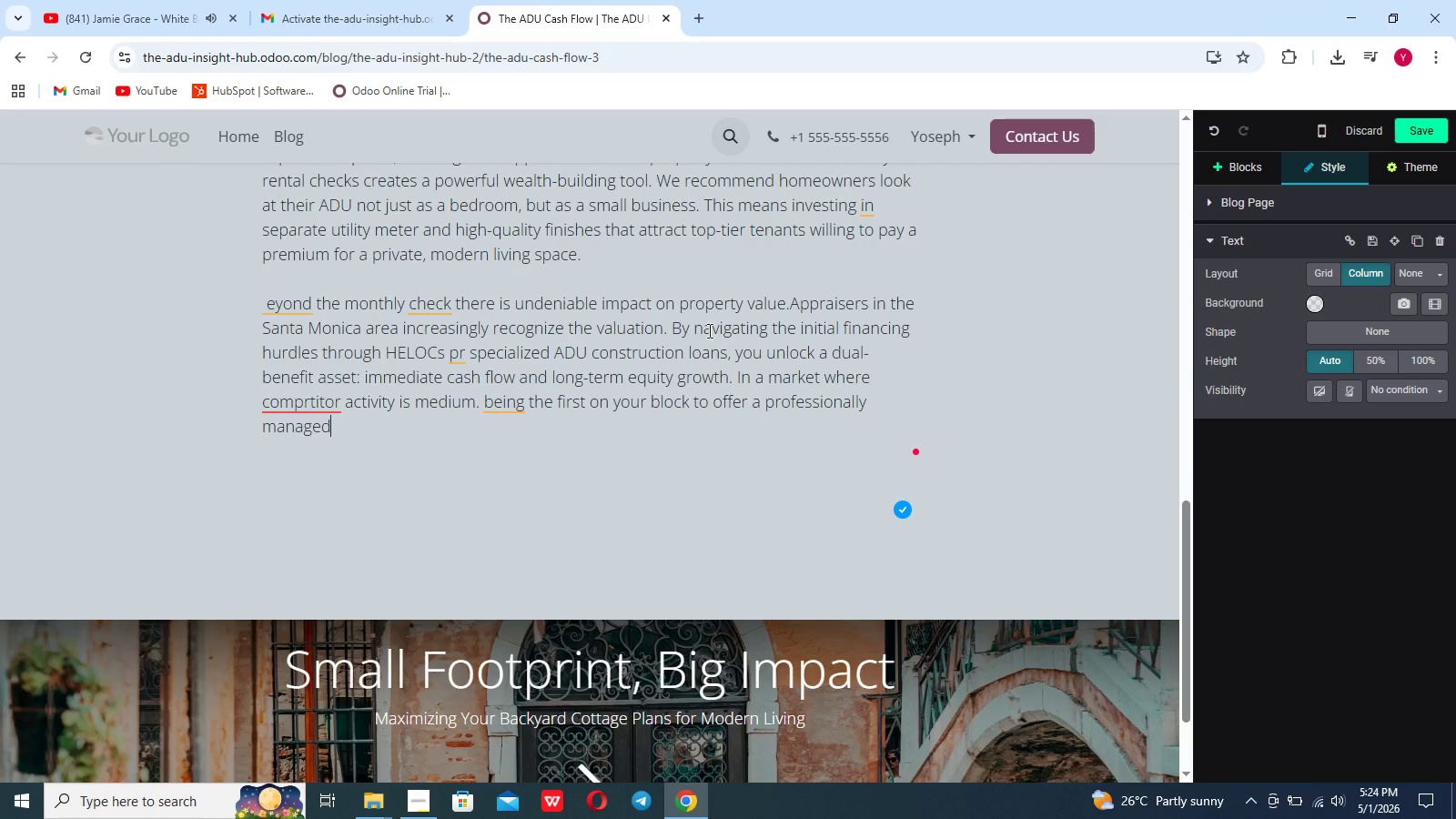 
scroll: coordinate [708, 330], scroll_direction: down, amount: 9.0
 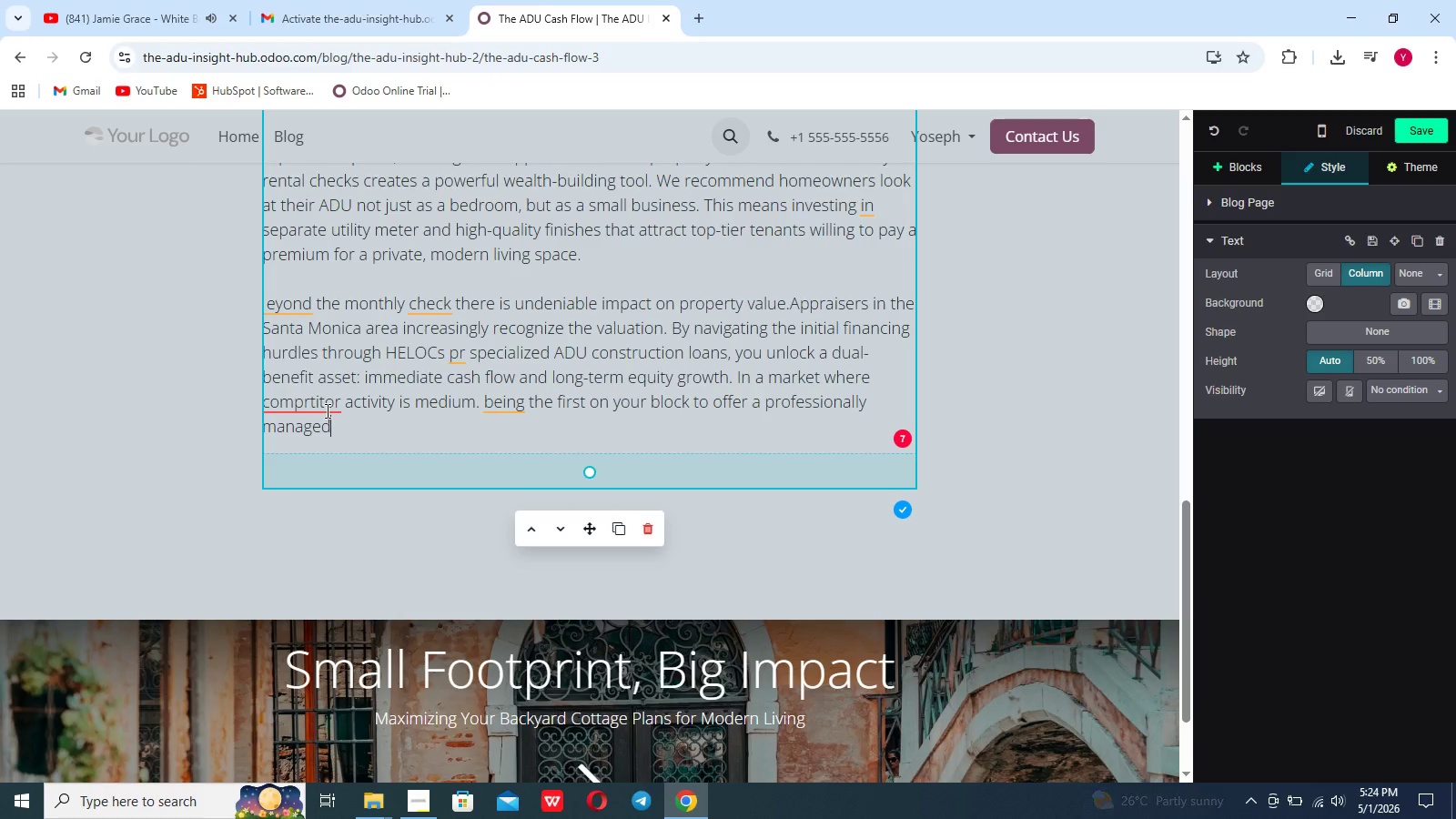 
left_click([309, 386])
 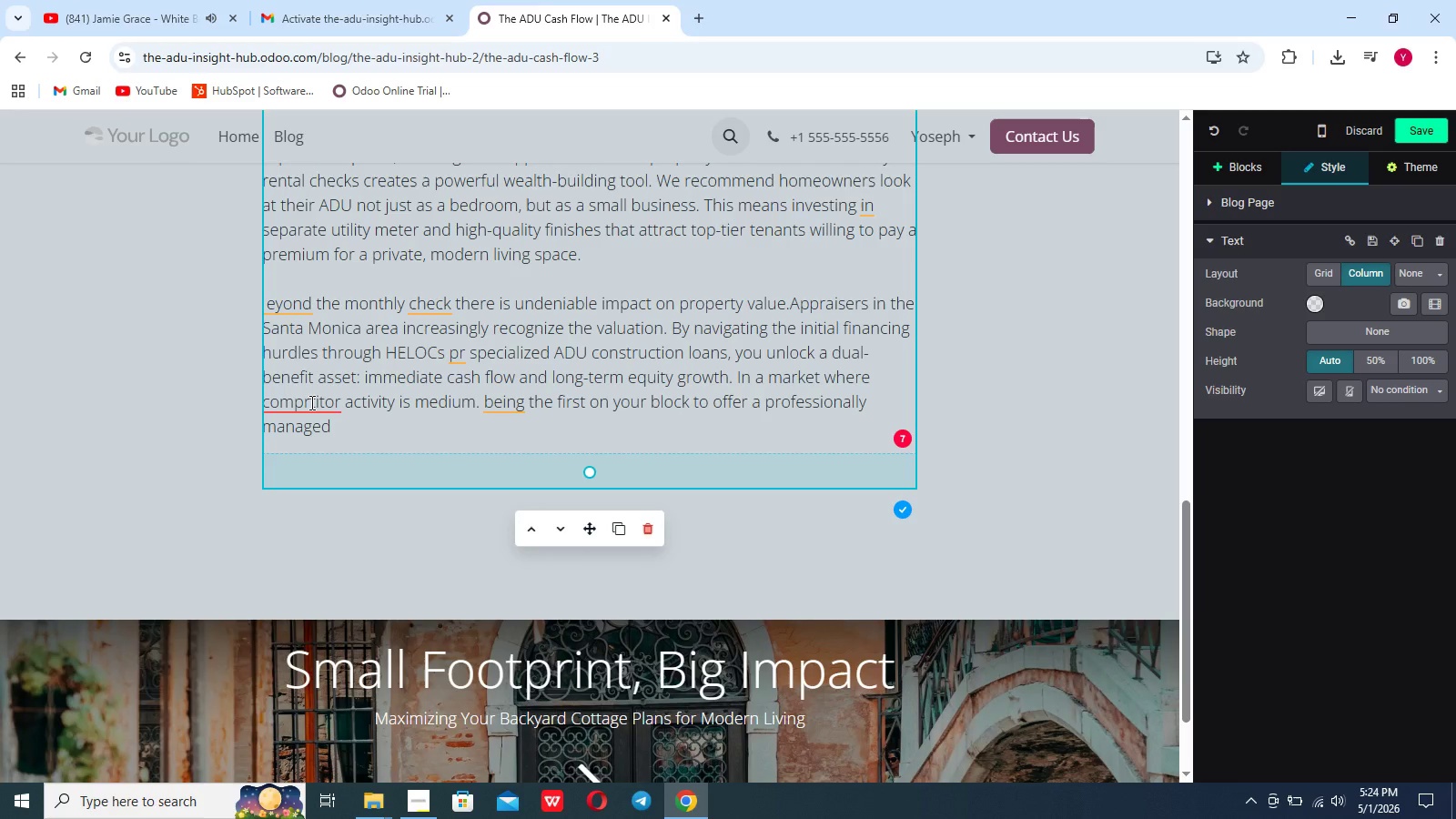 
left_click([310, 402])
 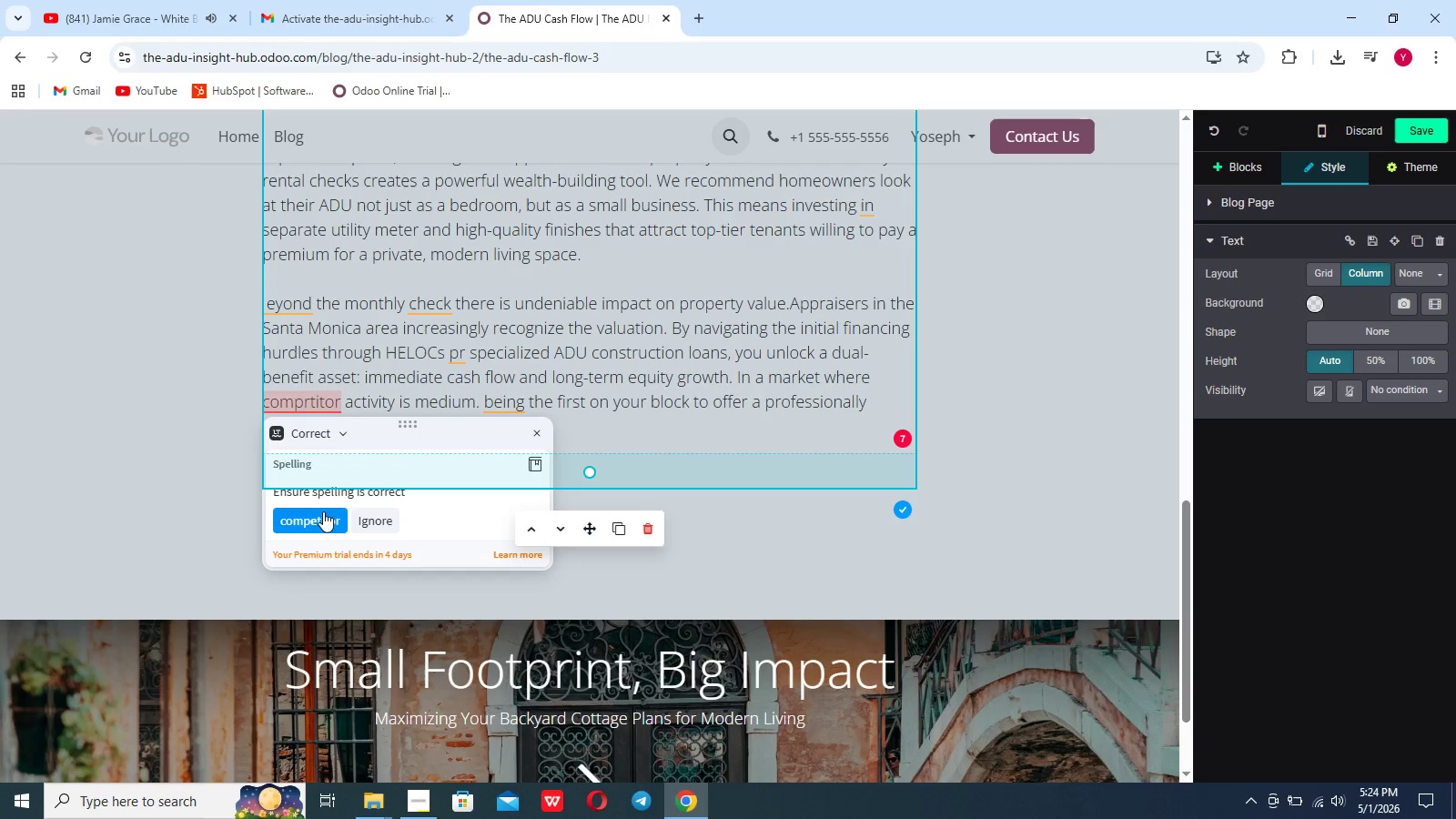 
left_click([323, 512])
 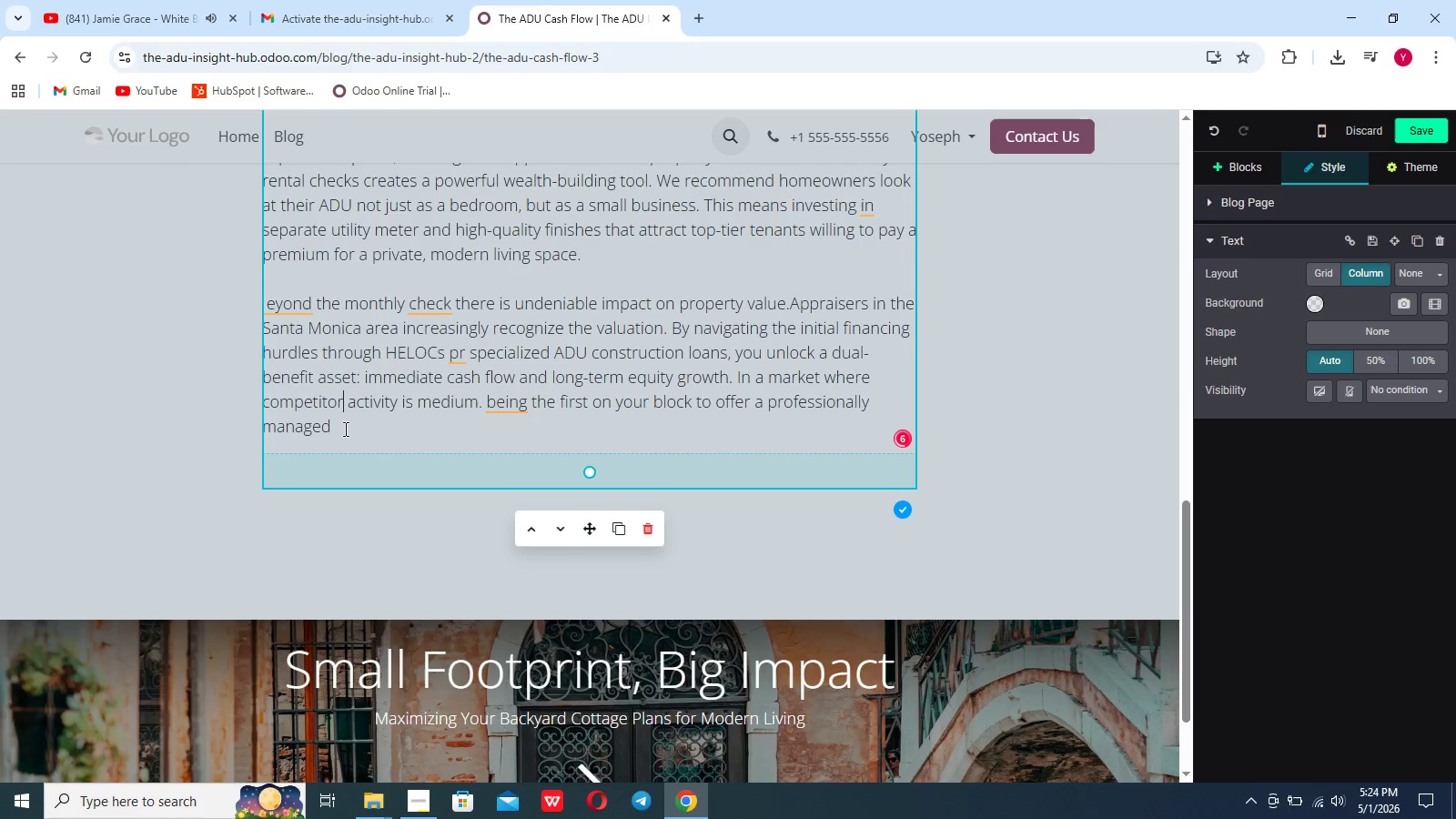 
left_click([344, 429])
 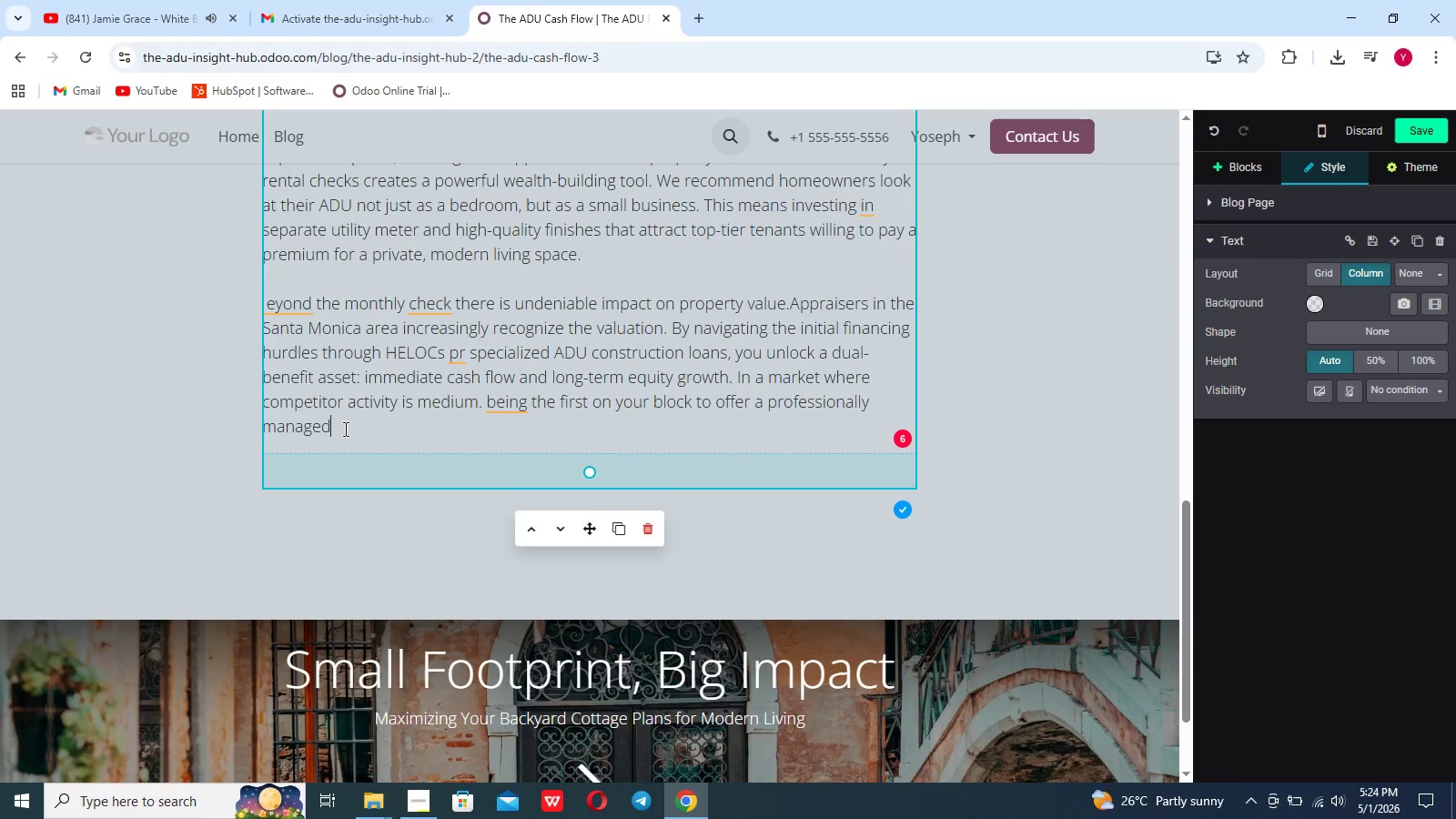 
wait(7.45)
 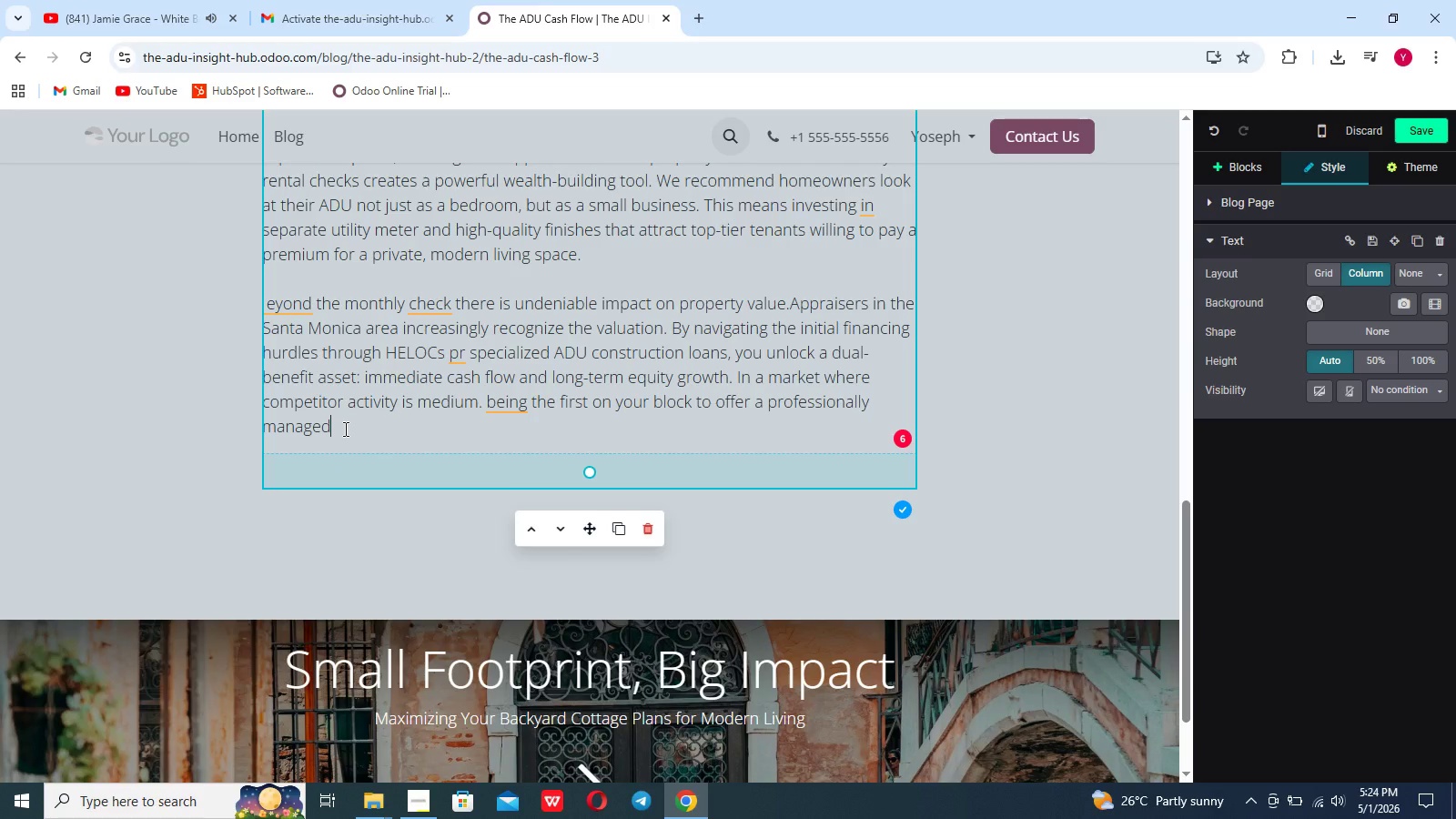 
type(, high )
key(Backspace)
type(-end rental unit gic)
key(Backspace)
type(ves you significant competitive edge. Choosing the right fonosh)
key(Backspace)
key(Backspace)
key(Backspace)
key(Backspace)
key(Backspace)
type(inish meaterials now, while certain indices like flooring are low, ensure that your yield is maximized from day one of the lease ad)
key(Backspace)
type(greement.)
 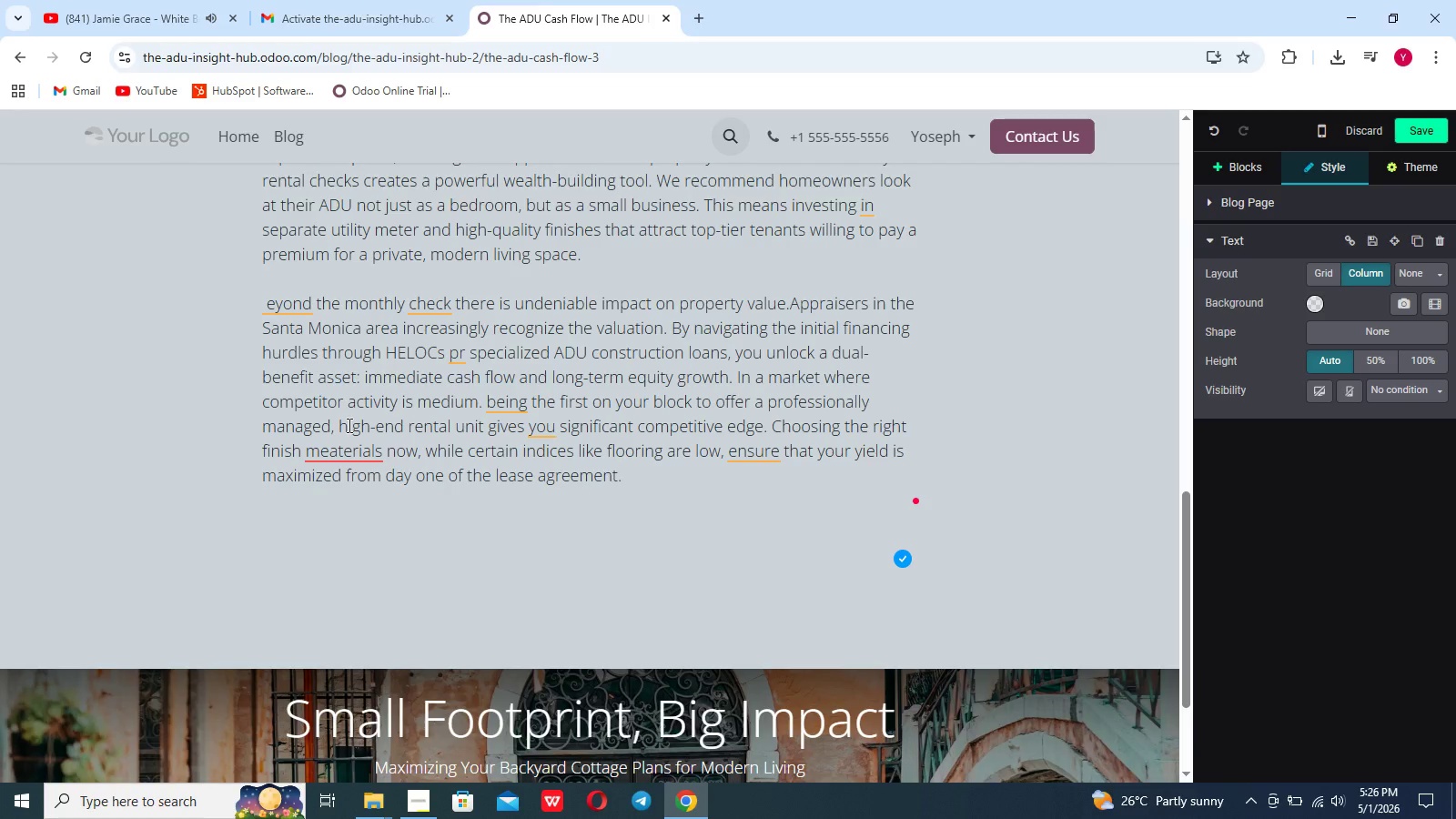 
left_click_drag(start_coordinate=[359, 456], to_coordinate=[361, 450])
 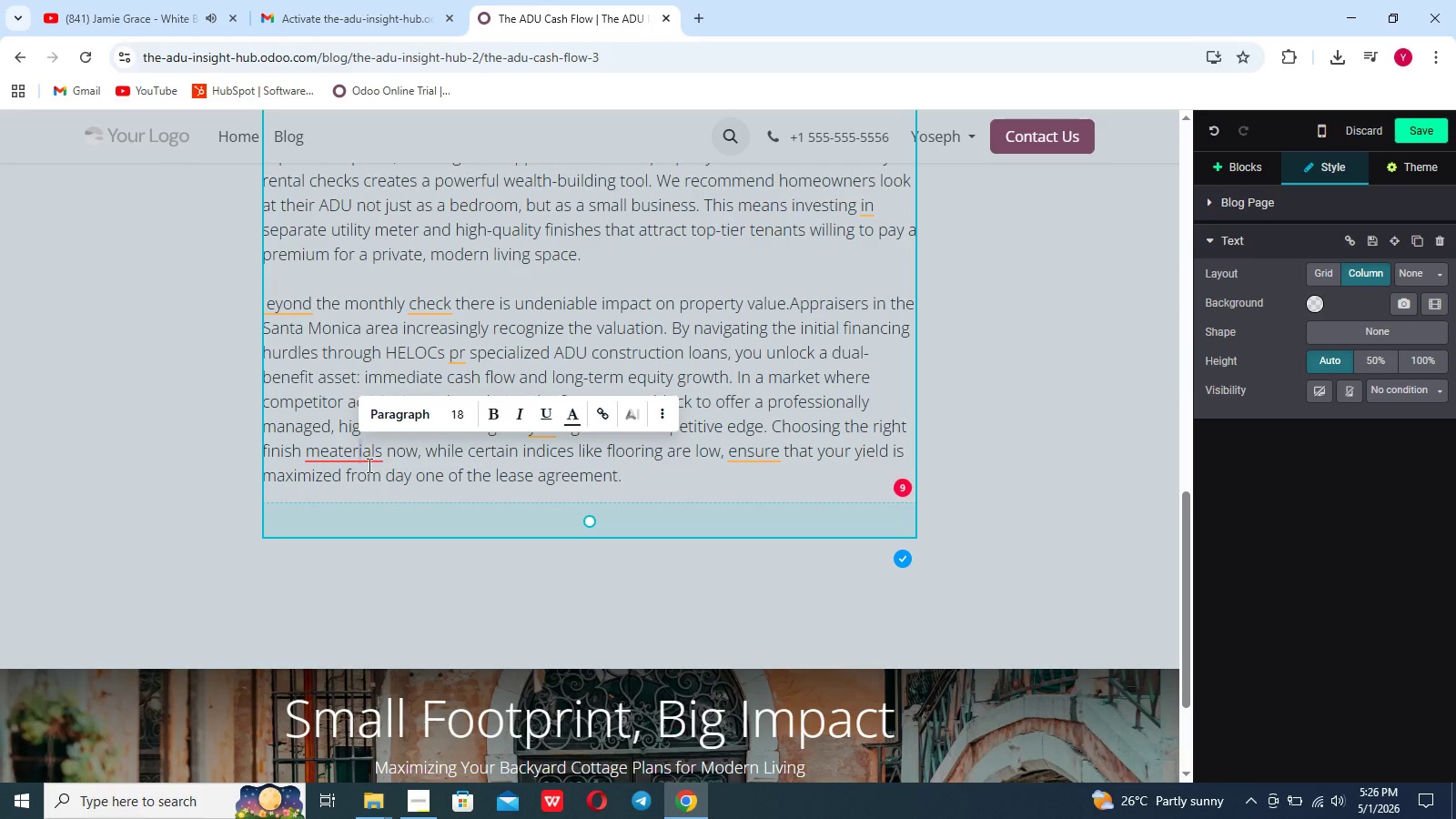 
left_click([359, 462])
 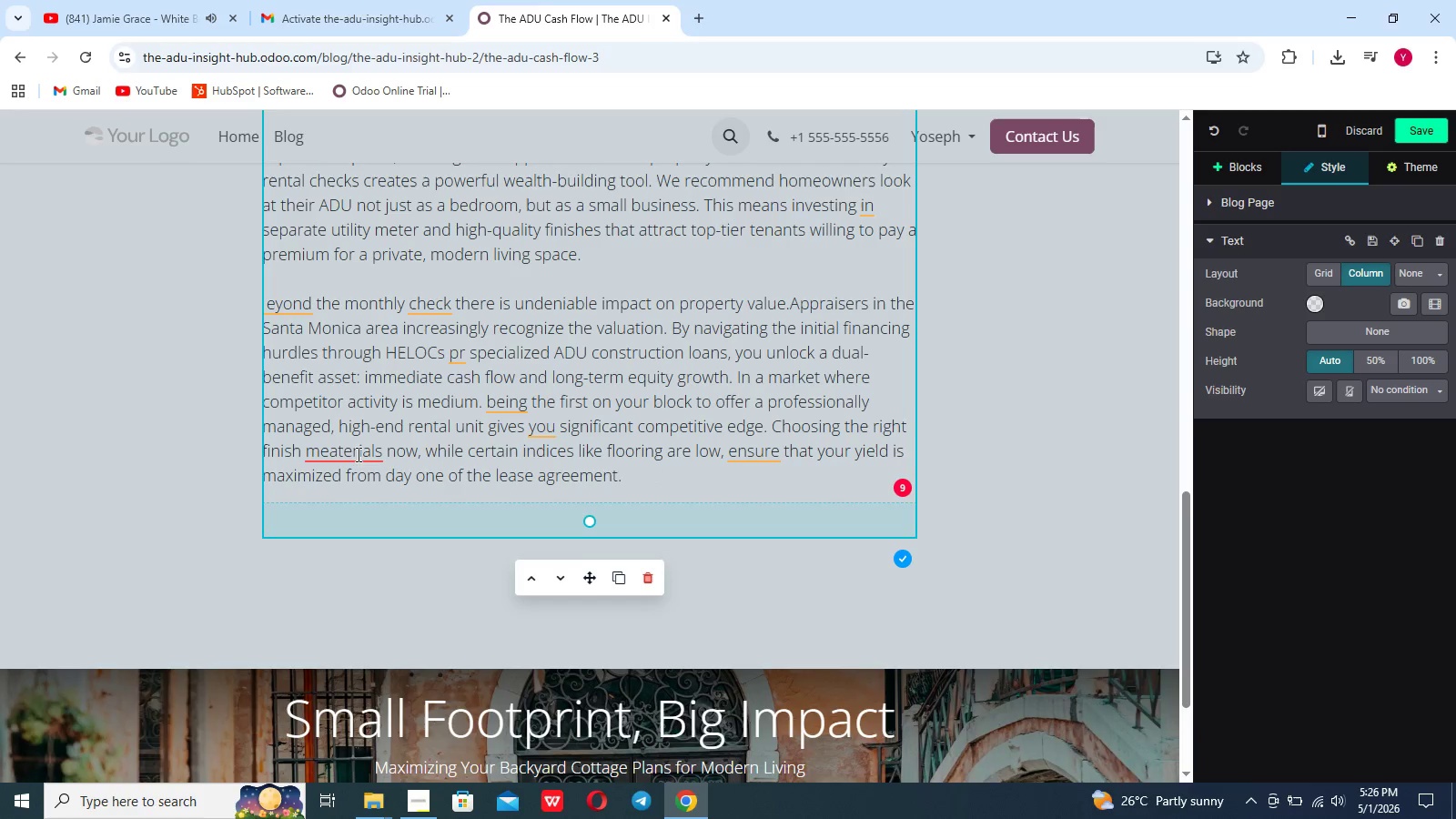 
left_click([354, 454])
 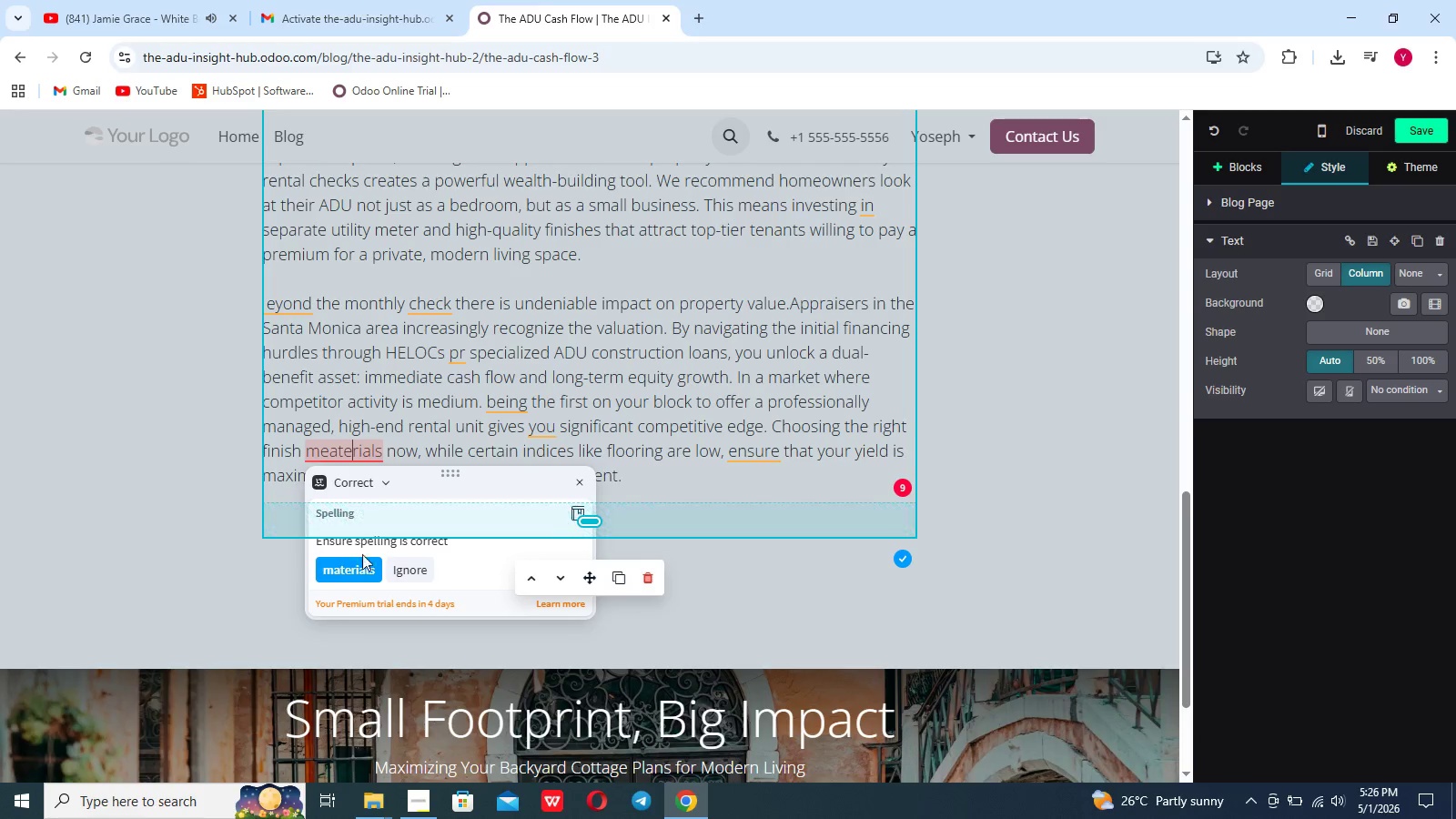 
left_click([360, 563])
 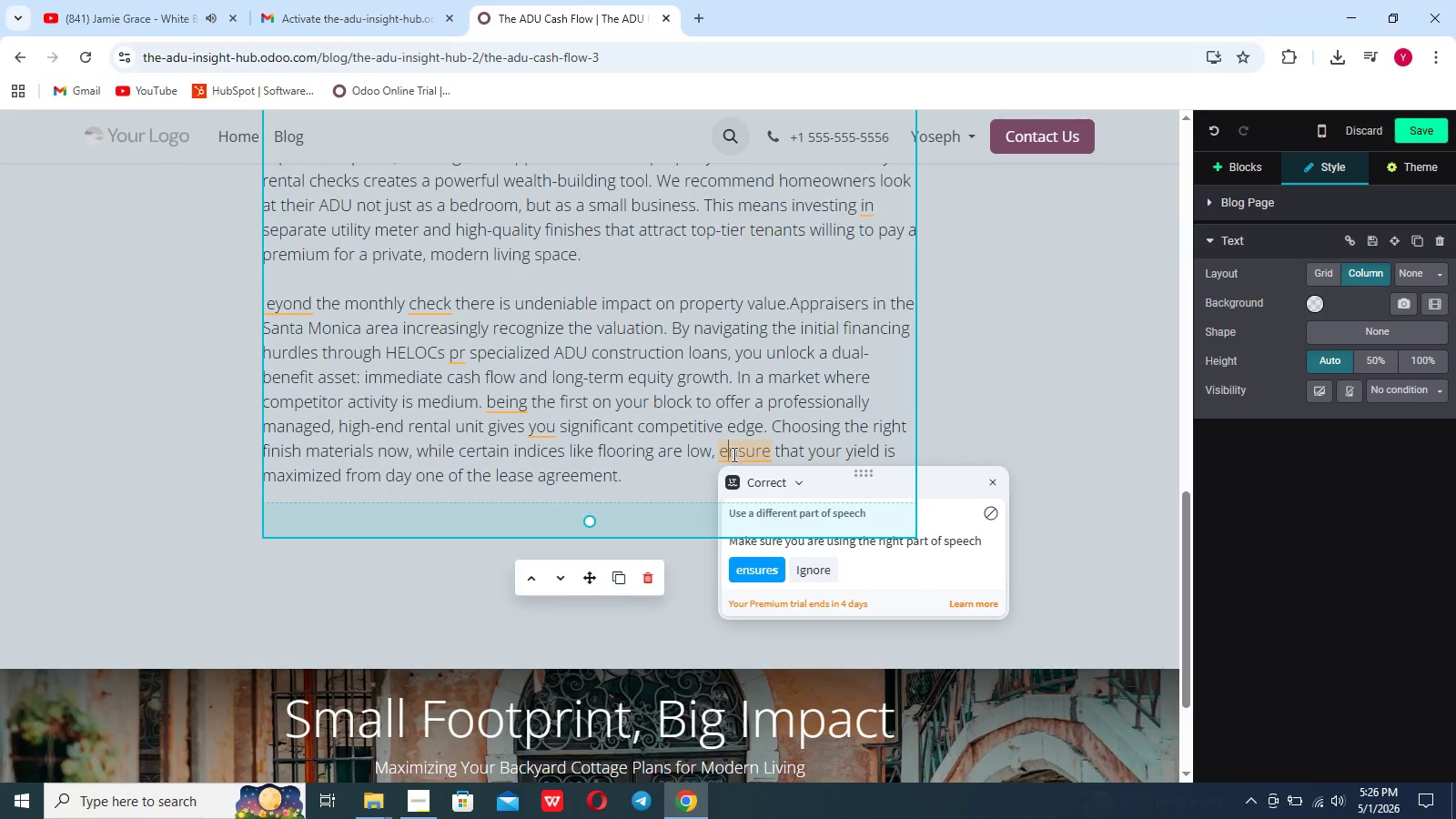 
left_click([768, 571])
 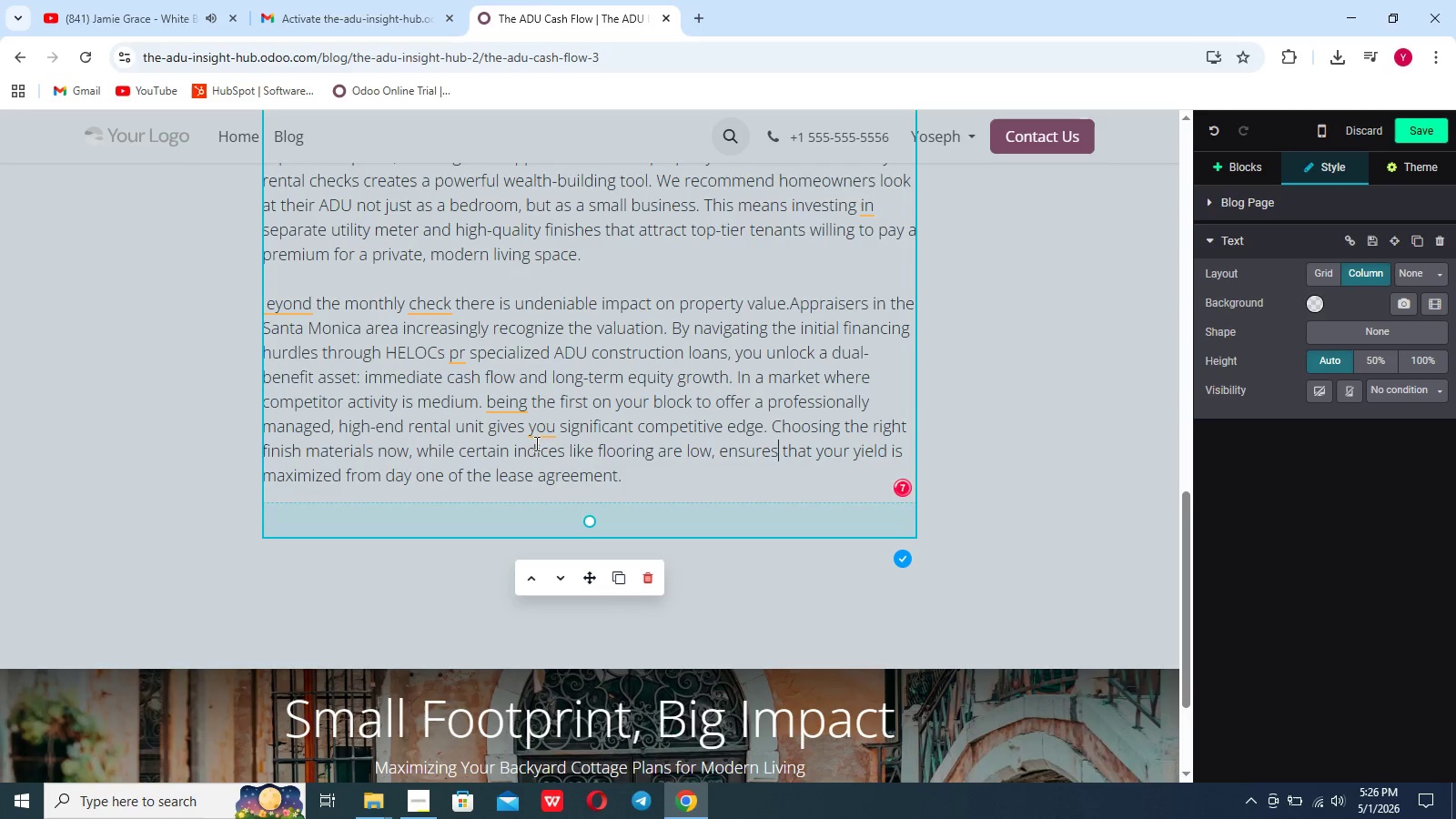 
left_click([541, 431])
 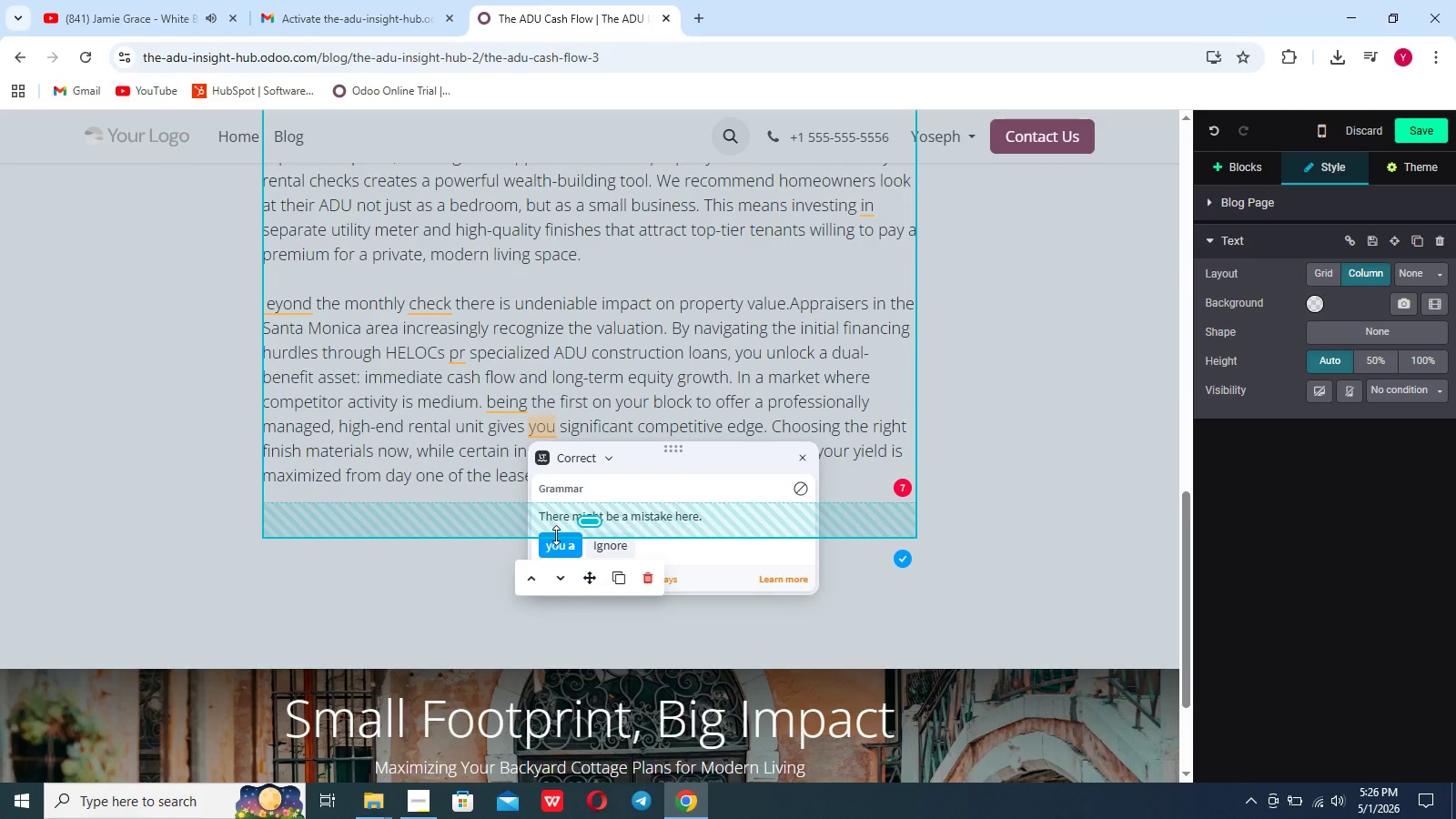 
left_click([558, 545])
 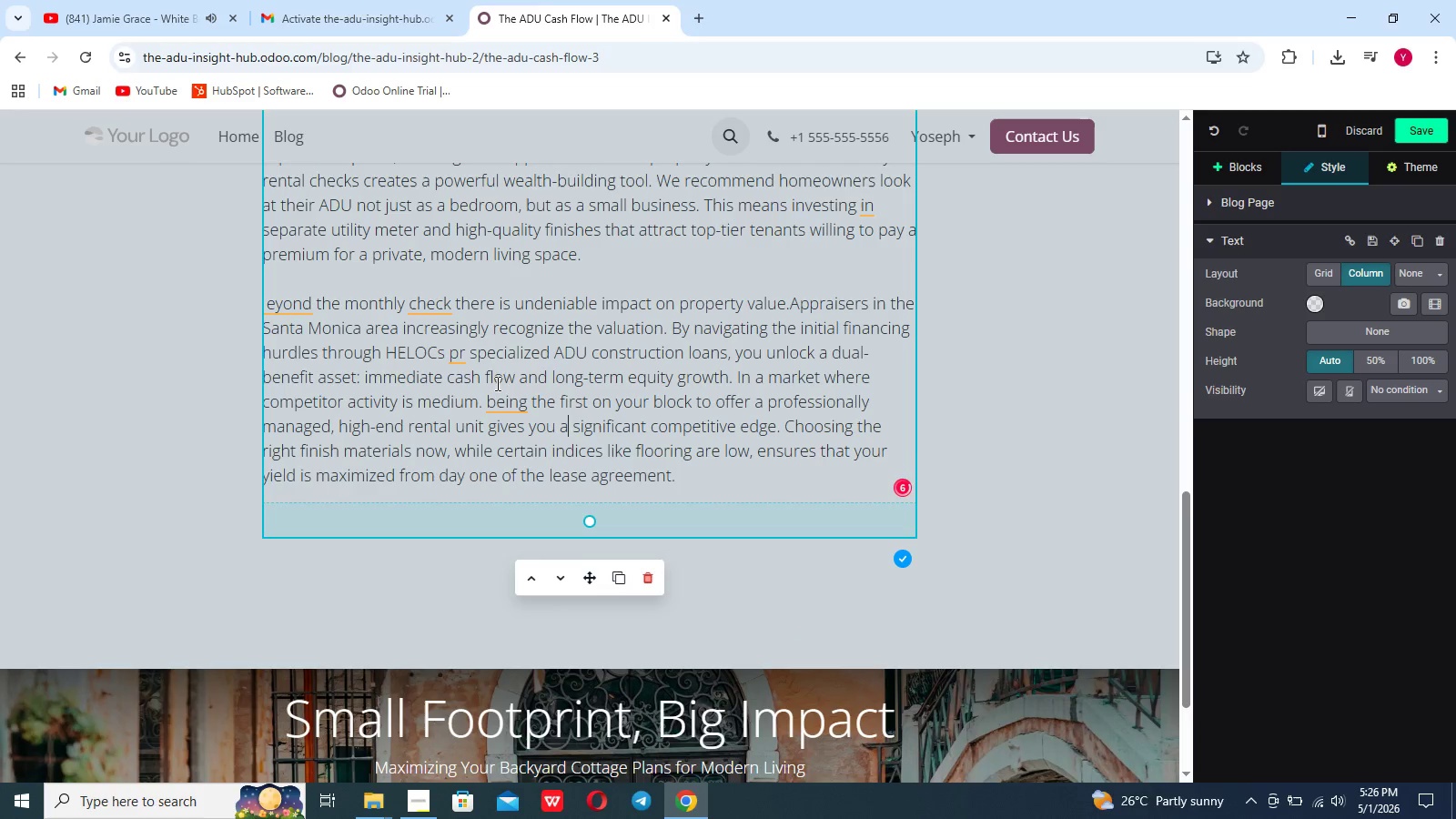 
left_click([508, 395])
 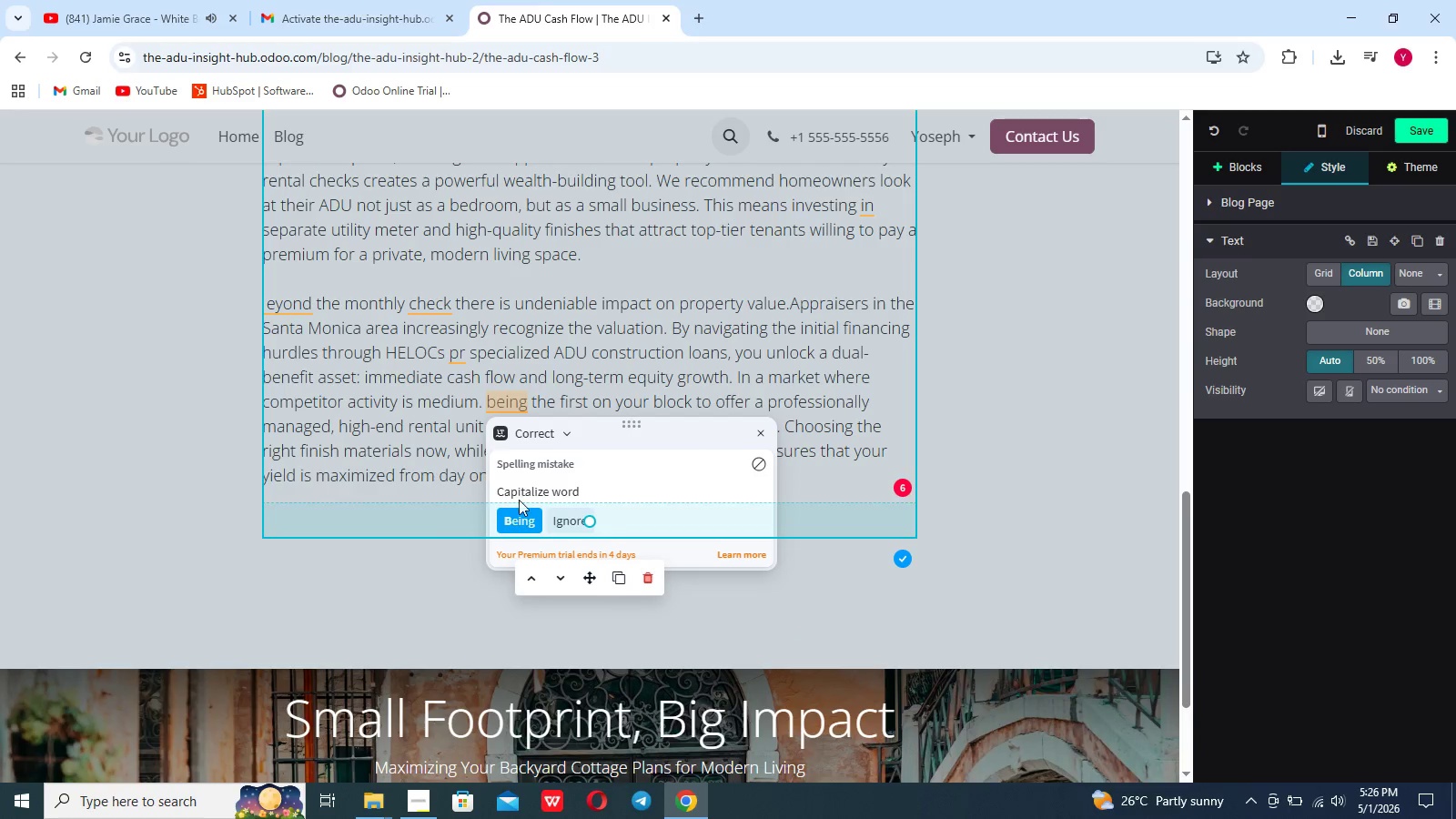 
left_click([520, 520])
 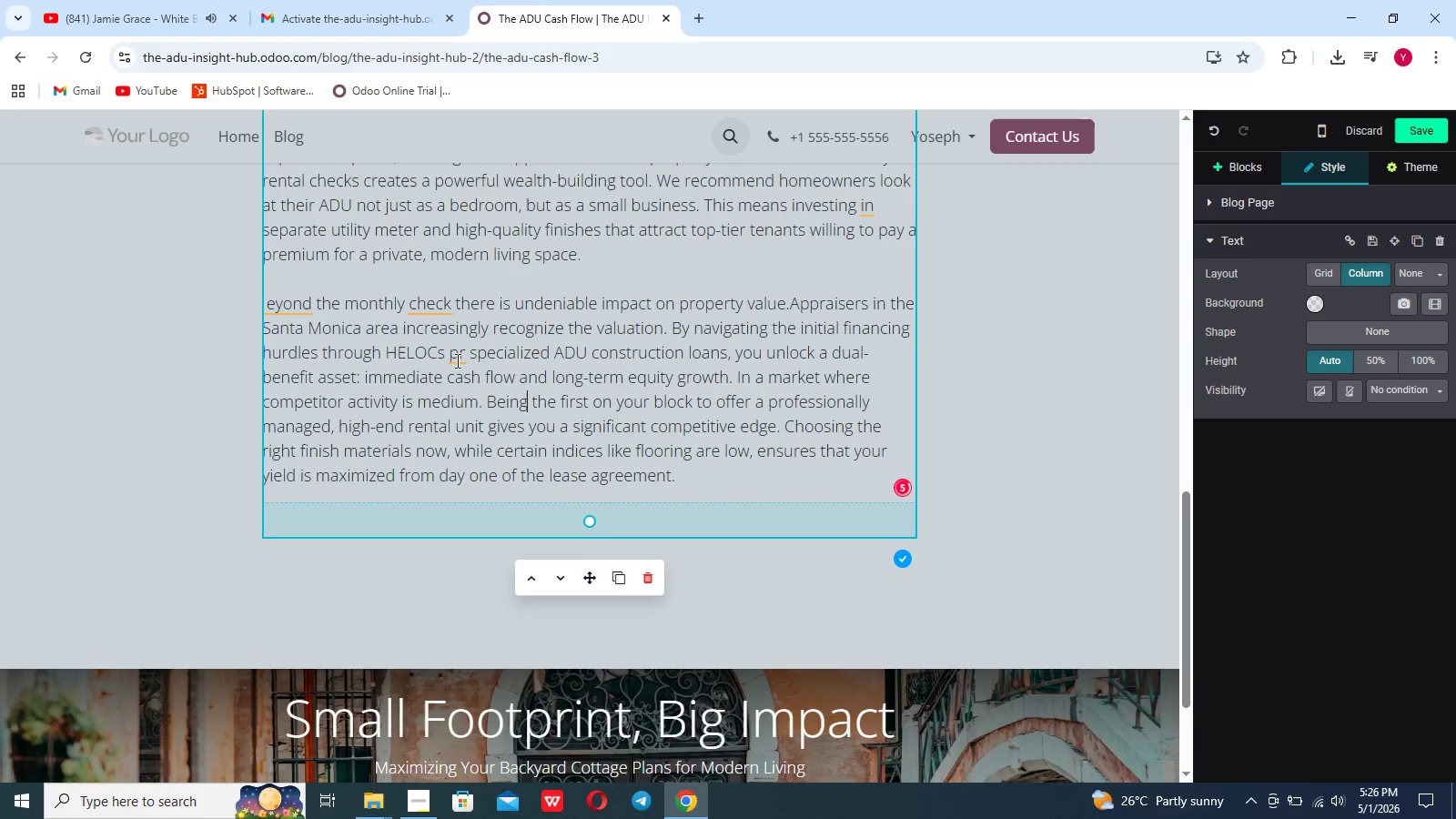 
left_click([455, 358])
 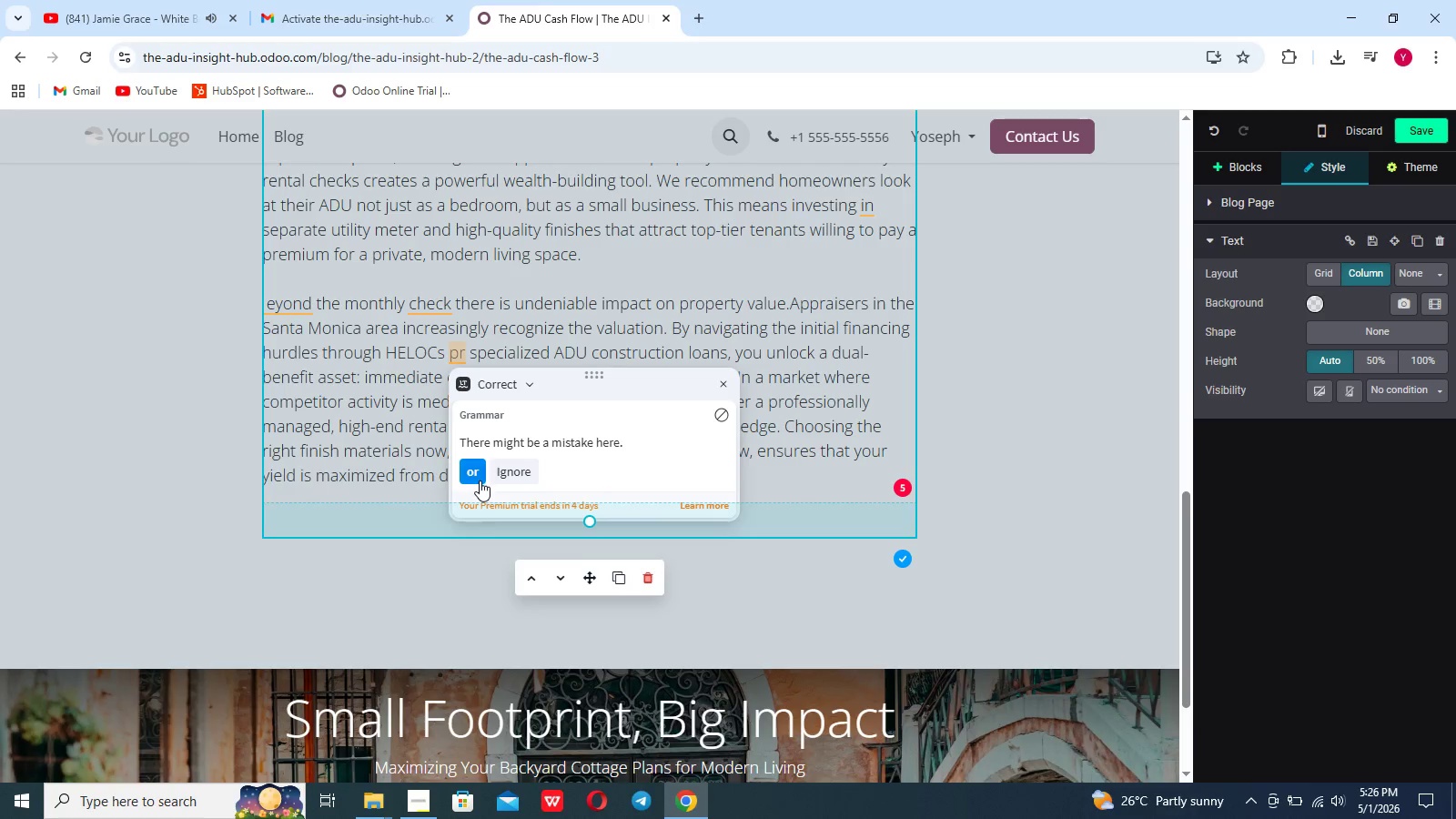 
left_click([470, 468])
 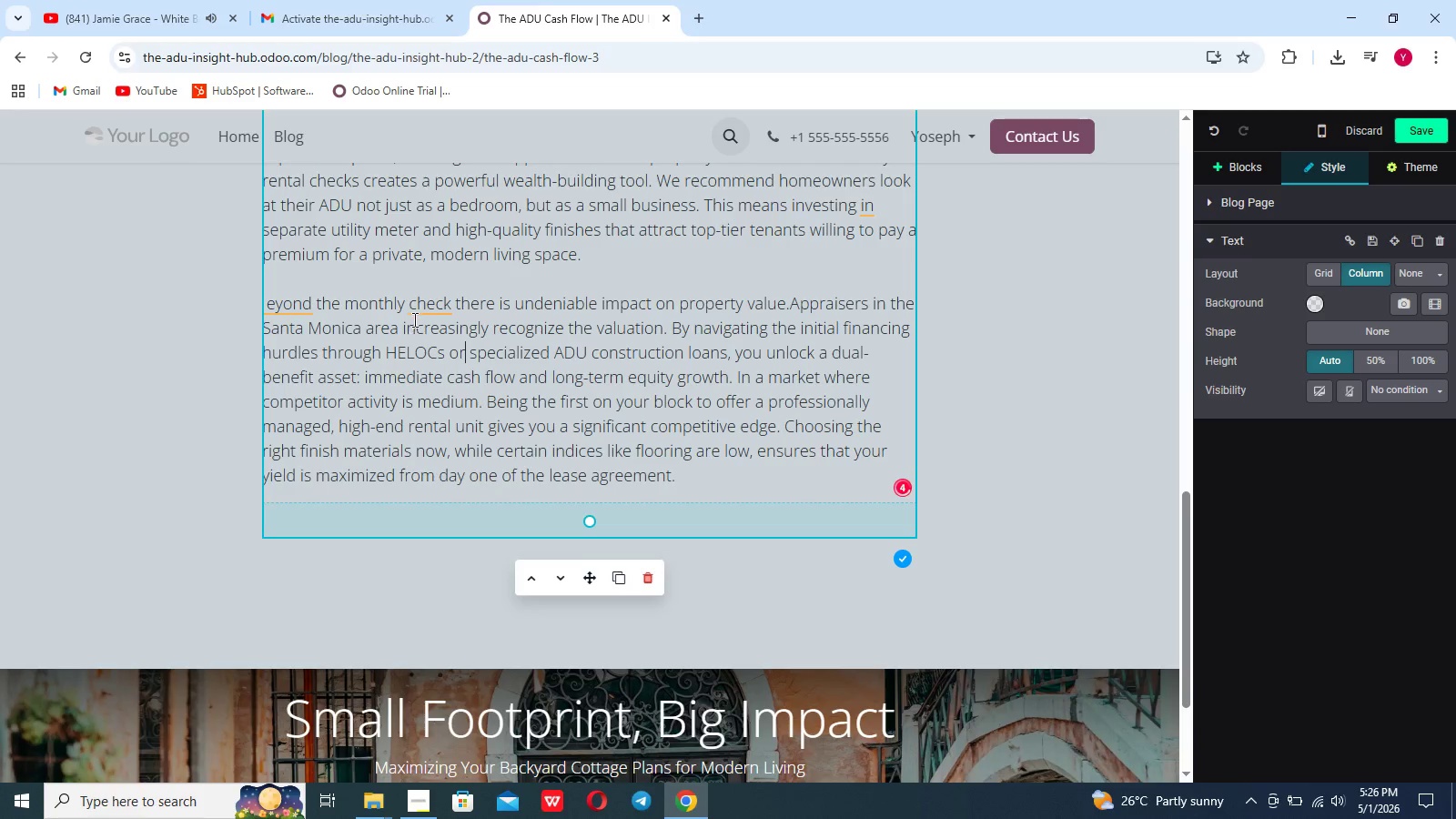 
left_click([421, 310])
 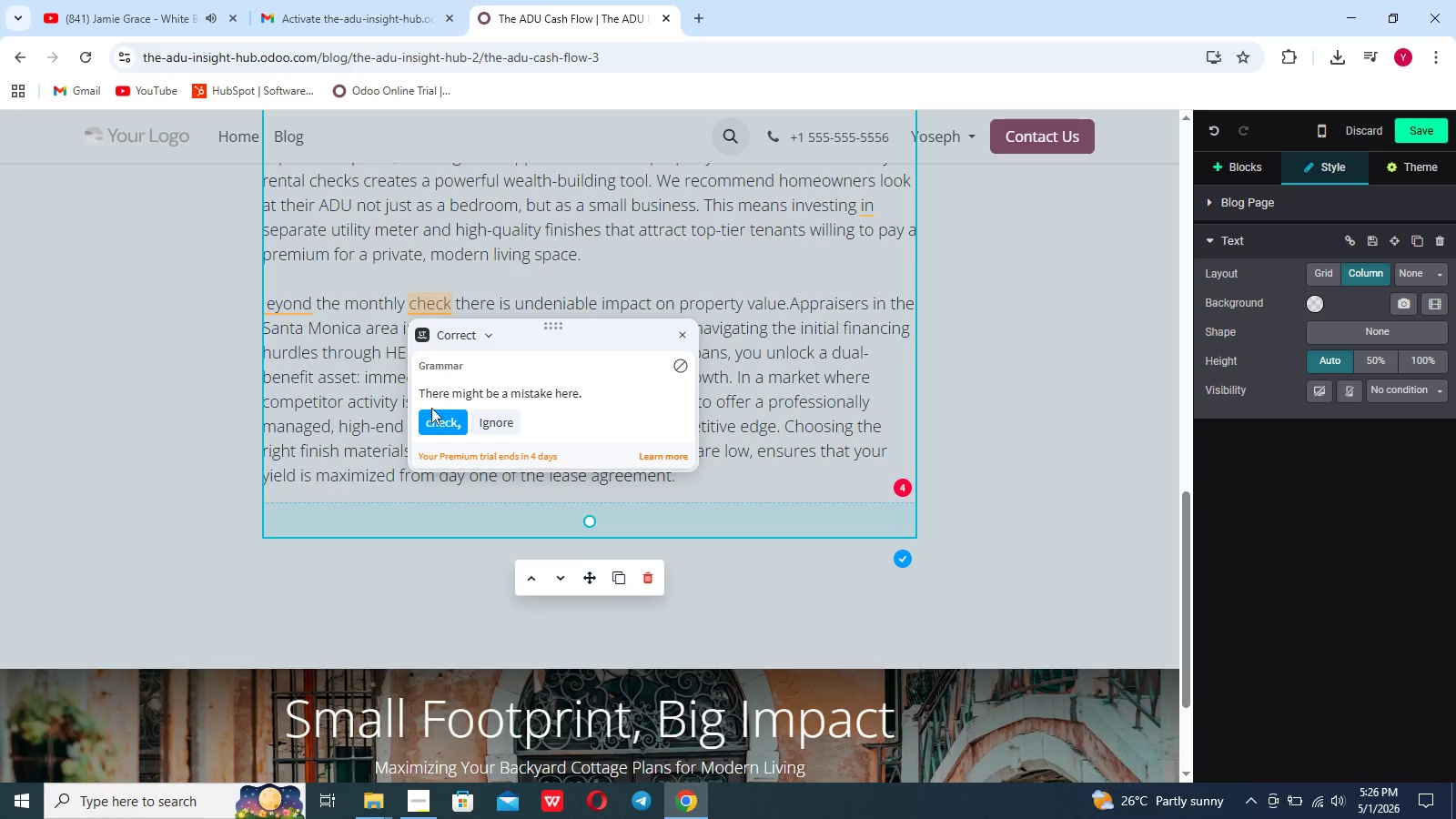 
left_click([433, 420])
 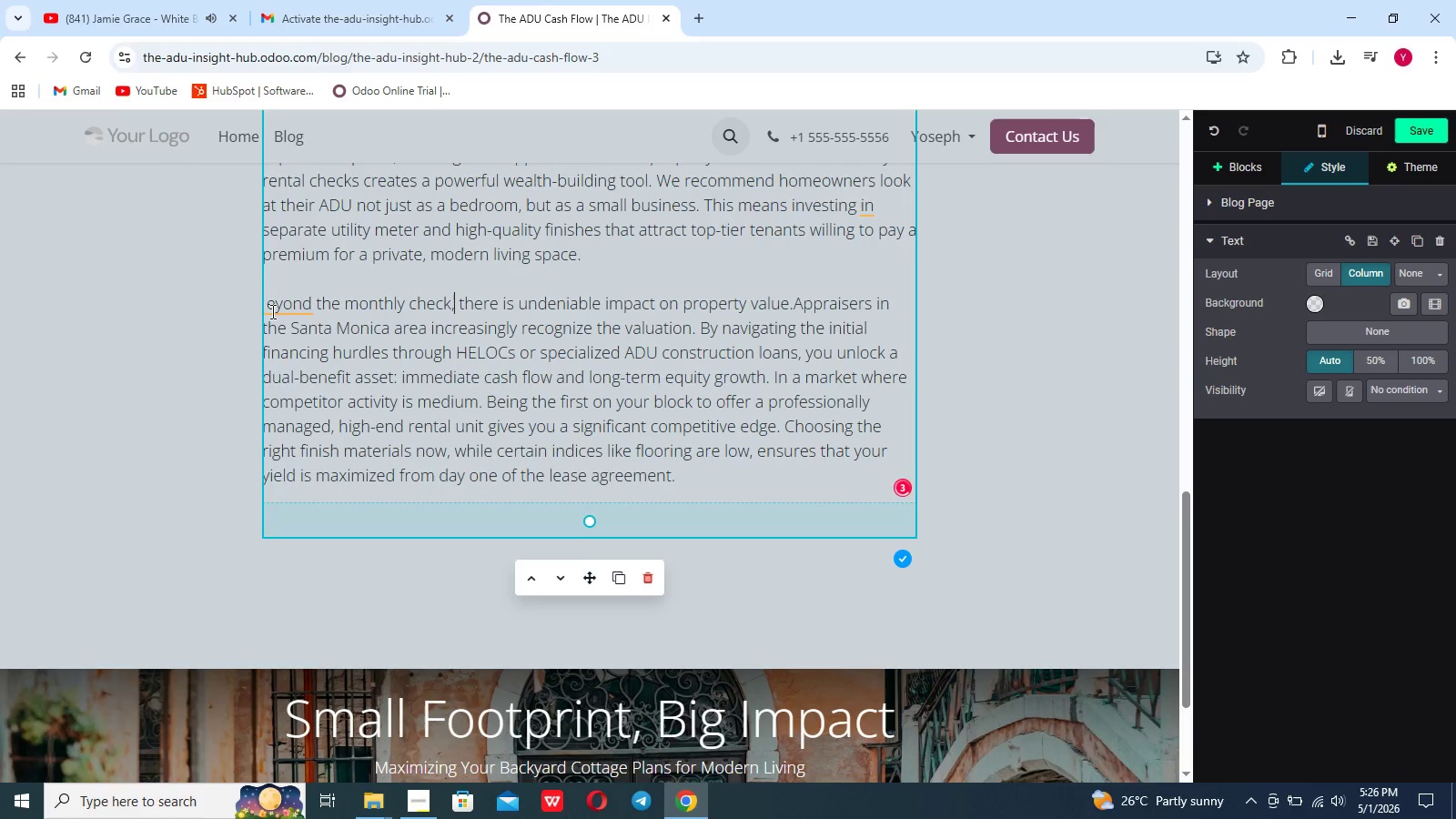 
left_click([282, 296])
 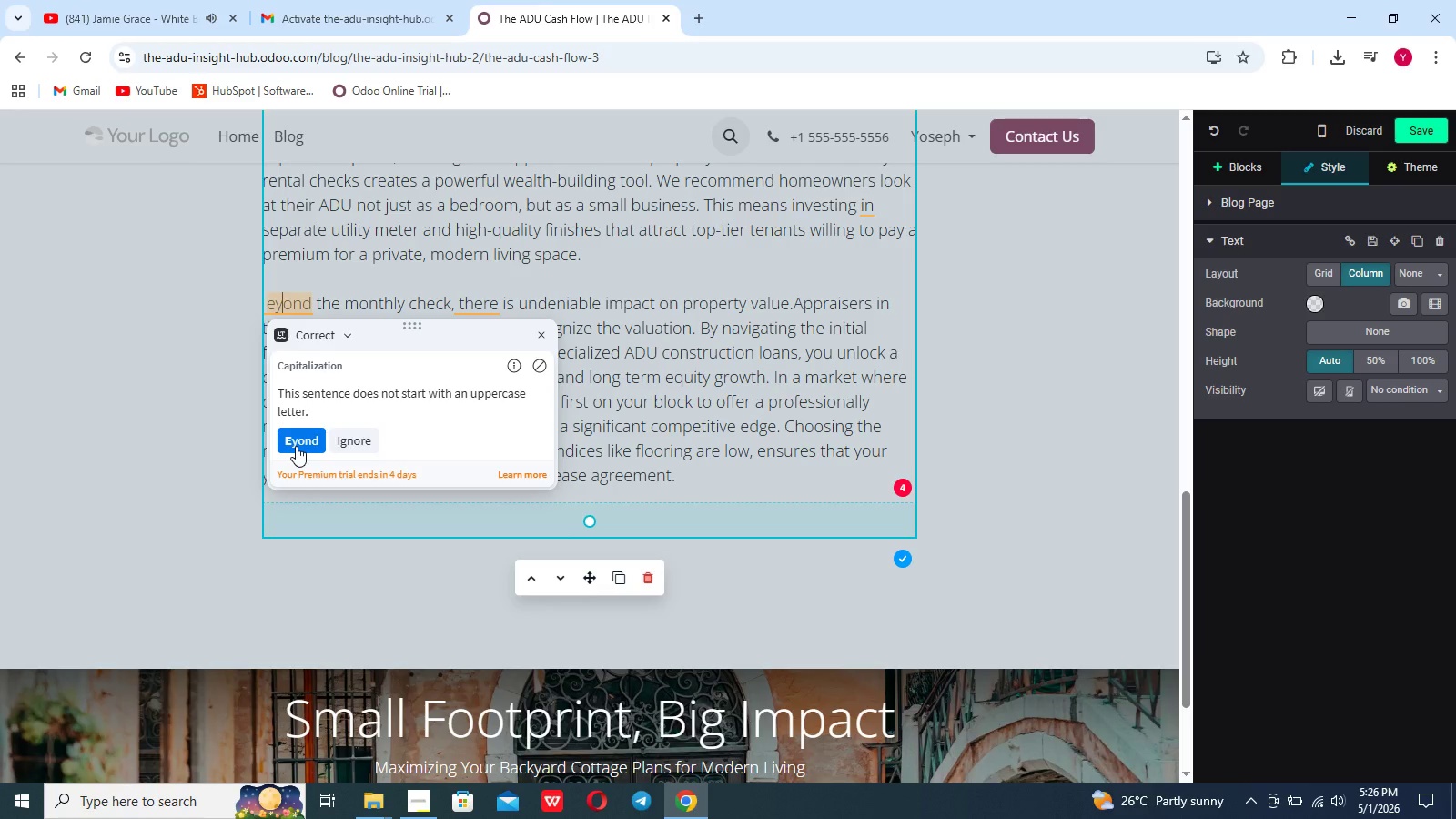 
left_click([296, 446])
 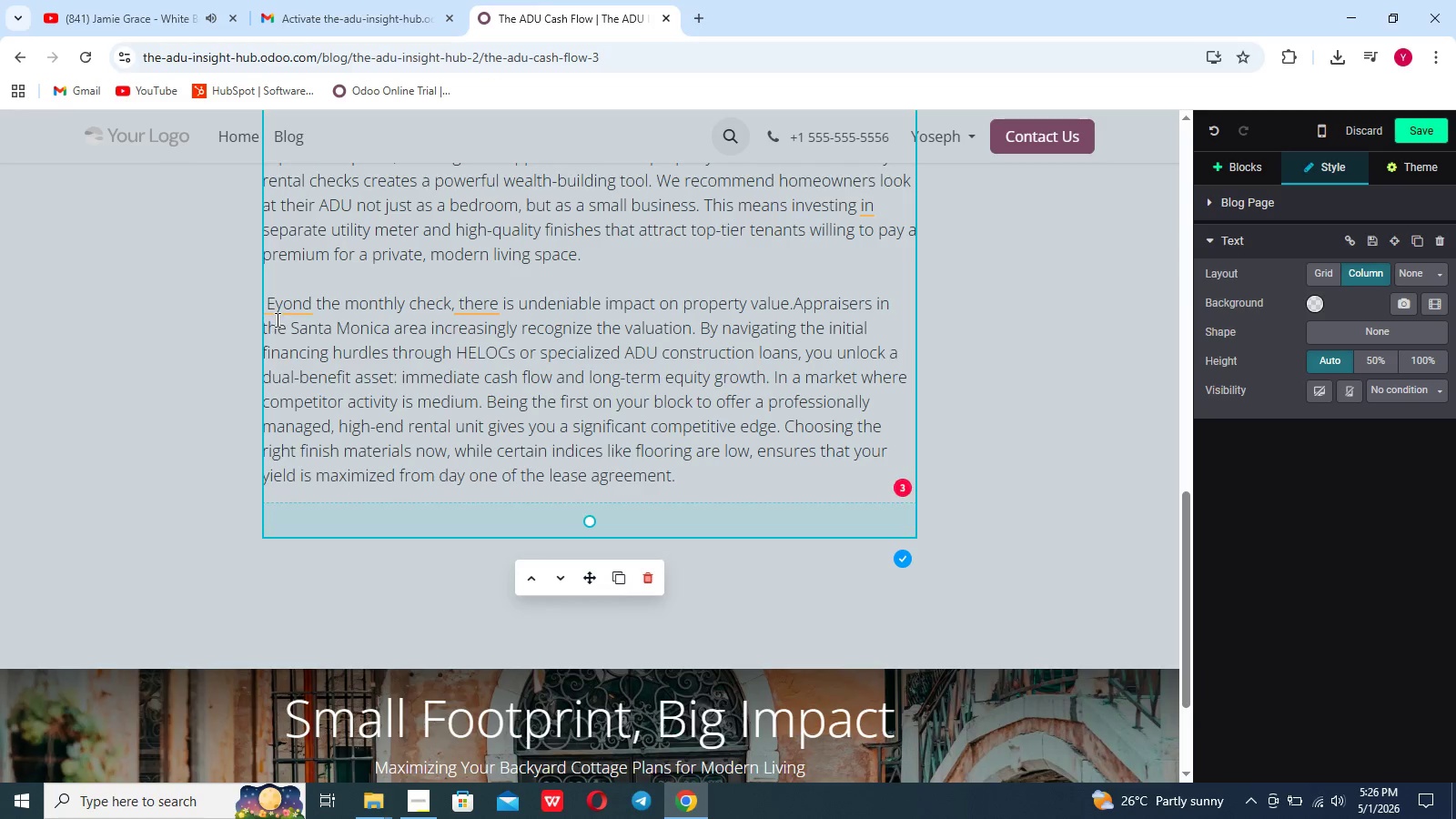 
left_click([274, 301])
 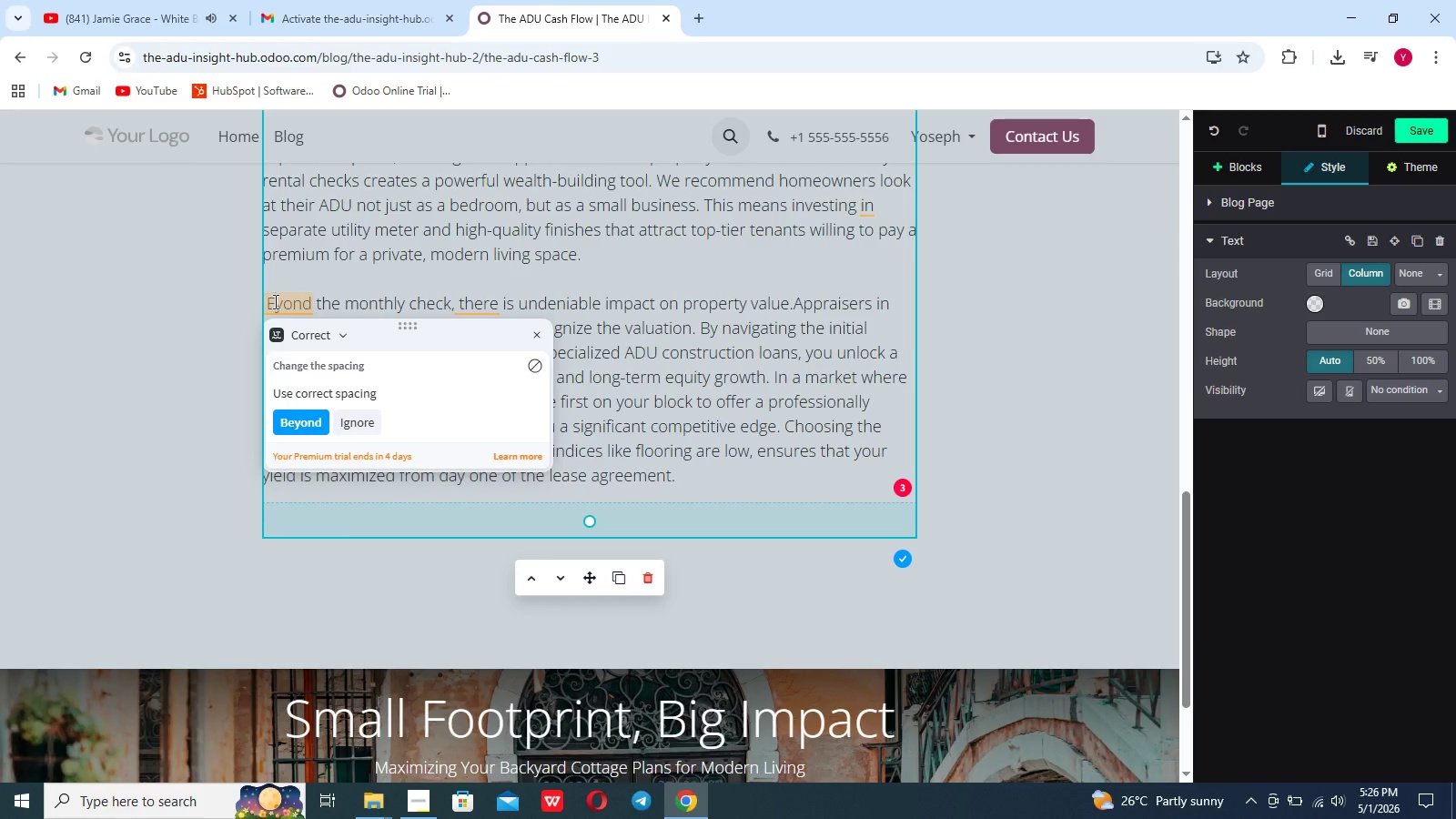 
key(Backspace)
 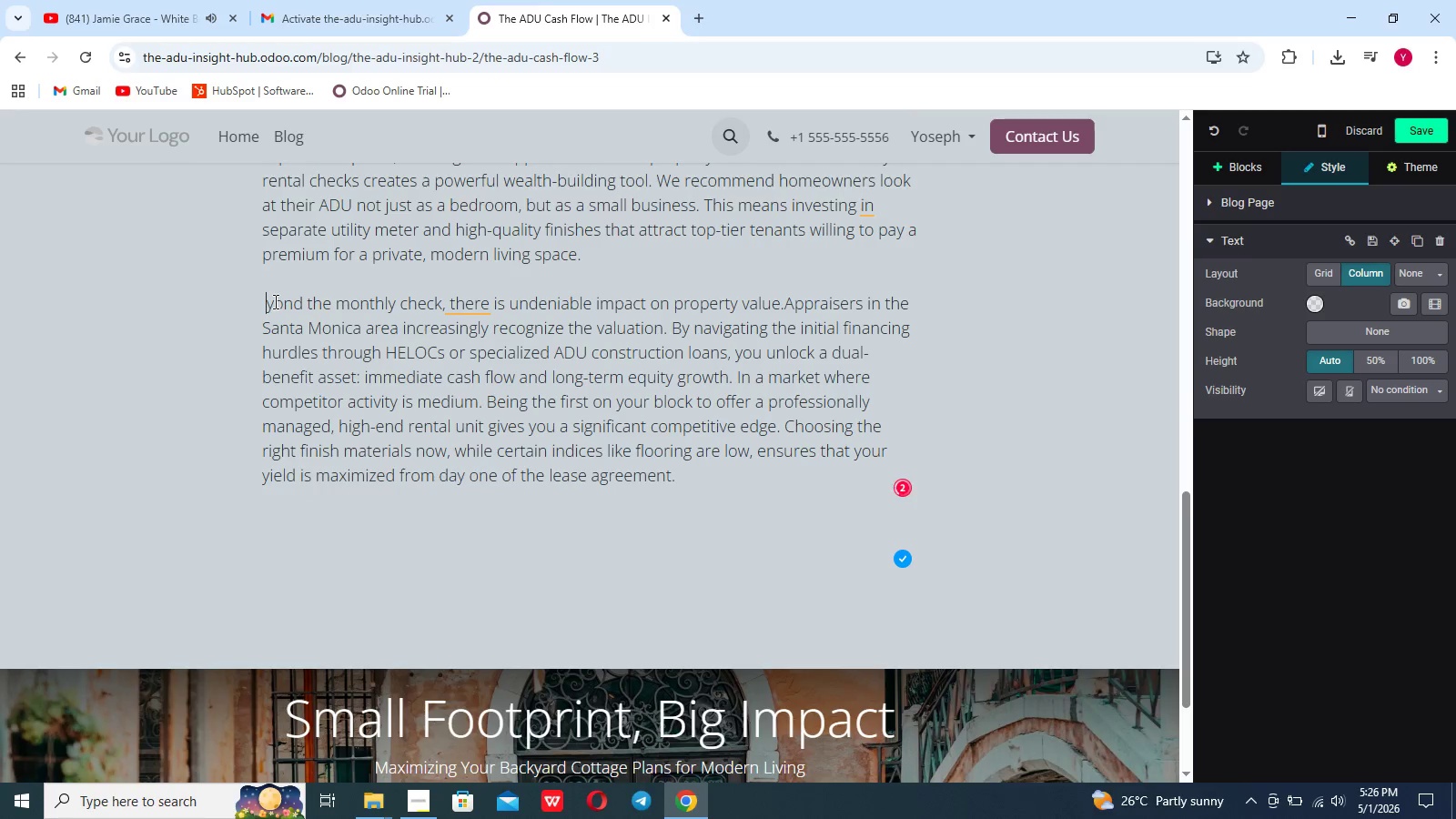 
key(Shift+B)
 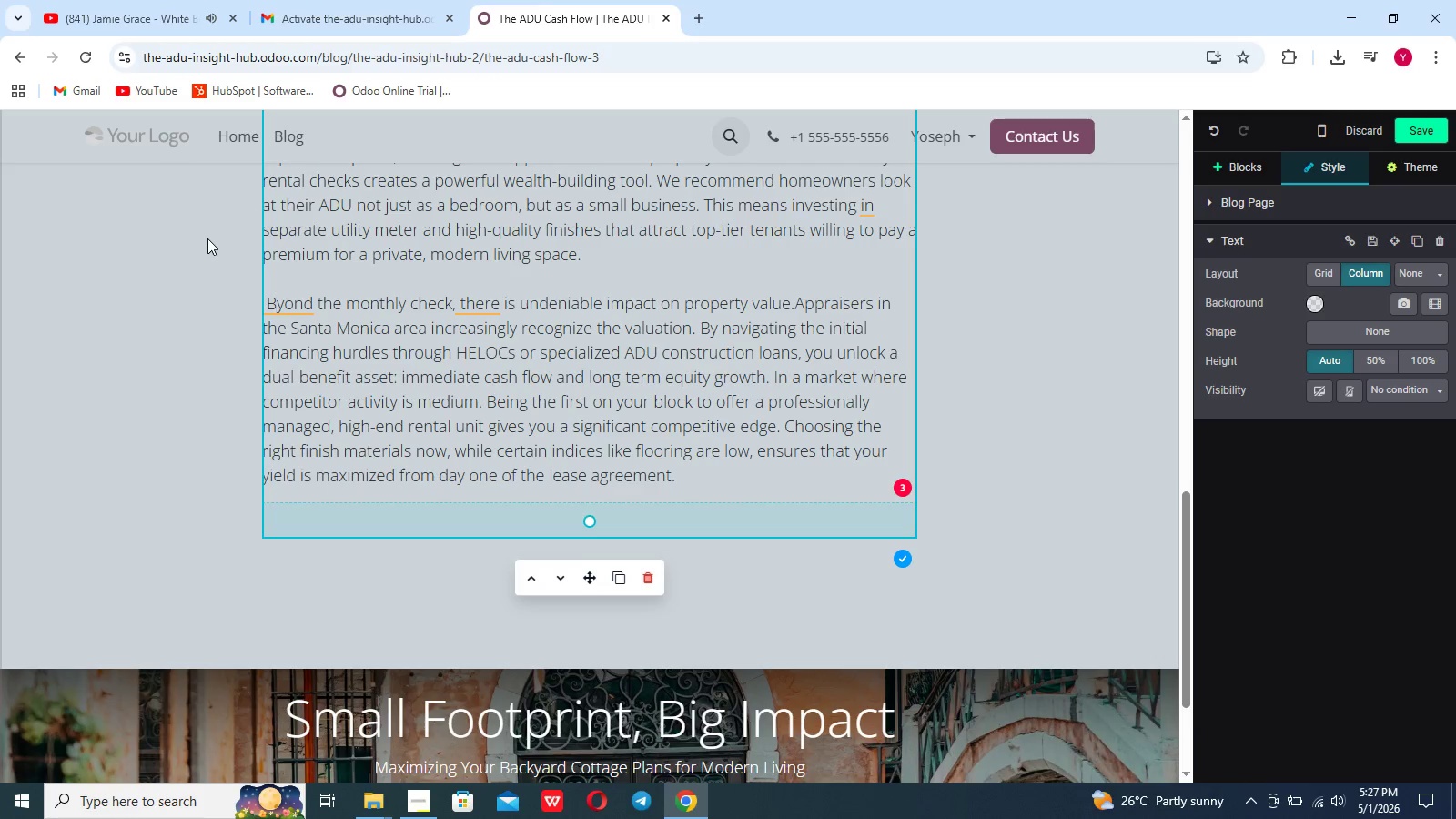 
key(E)
 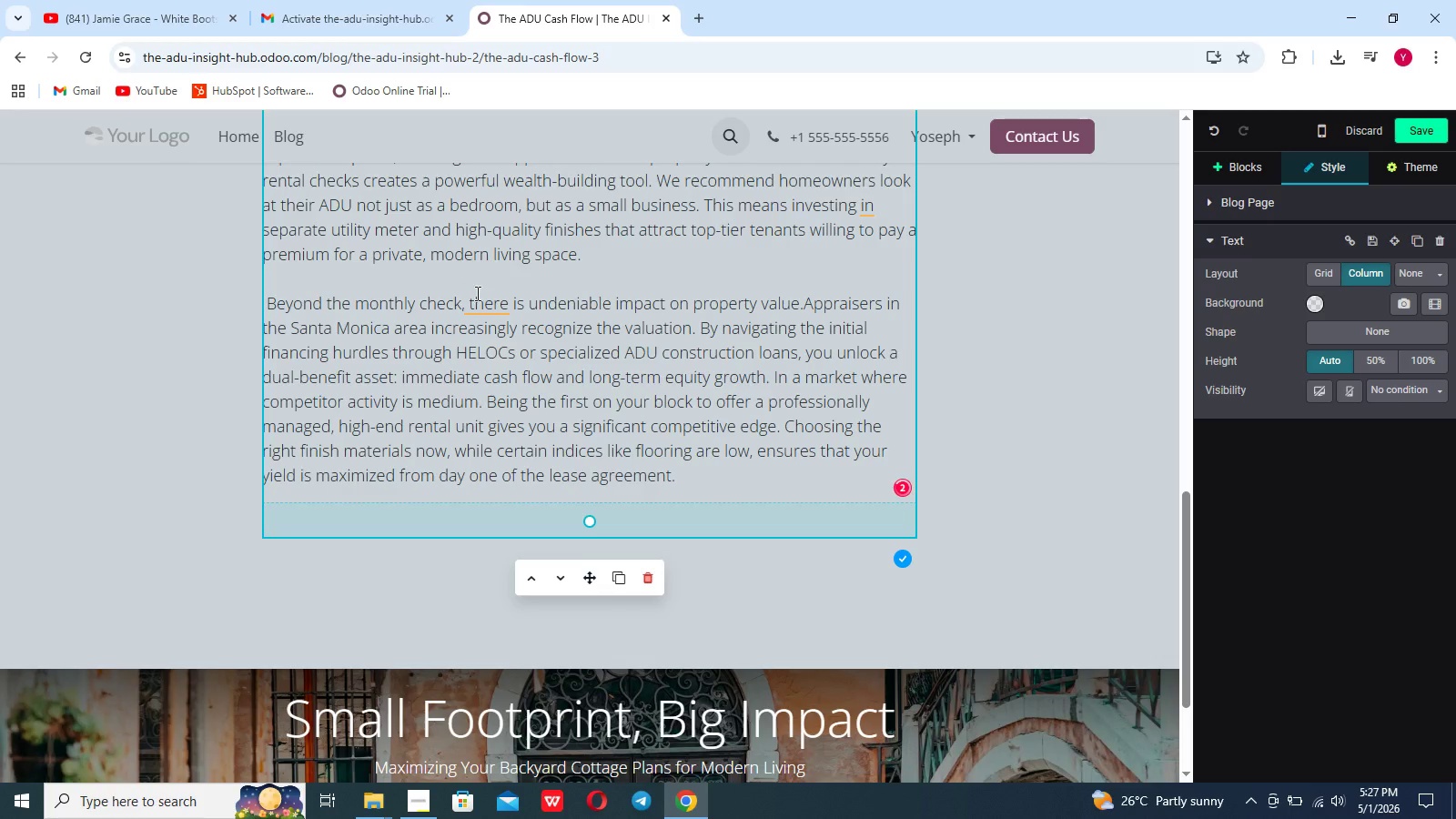 
left_click([484, 302])
 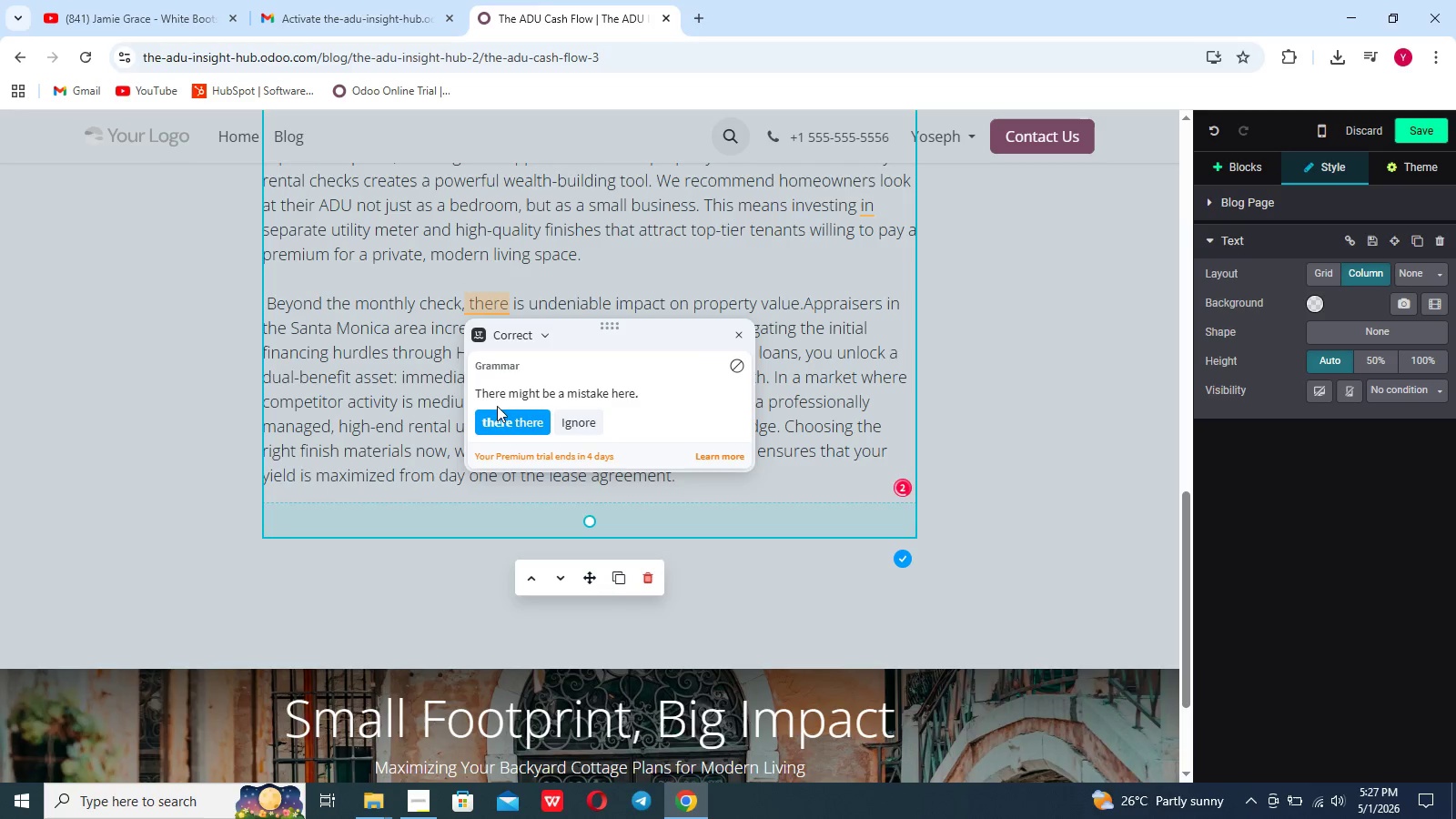 
left_click([499, 414])
 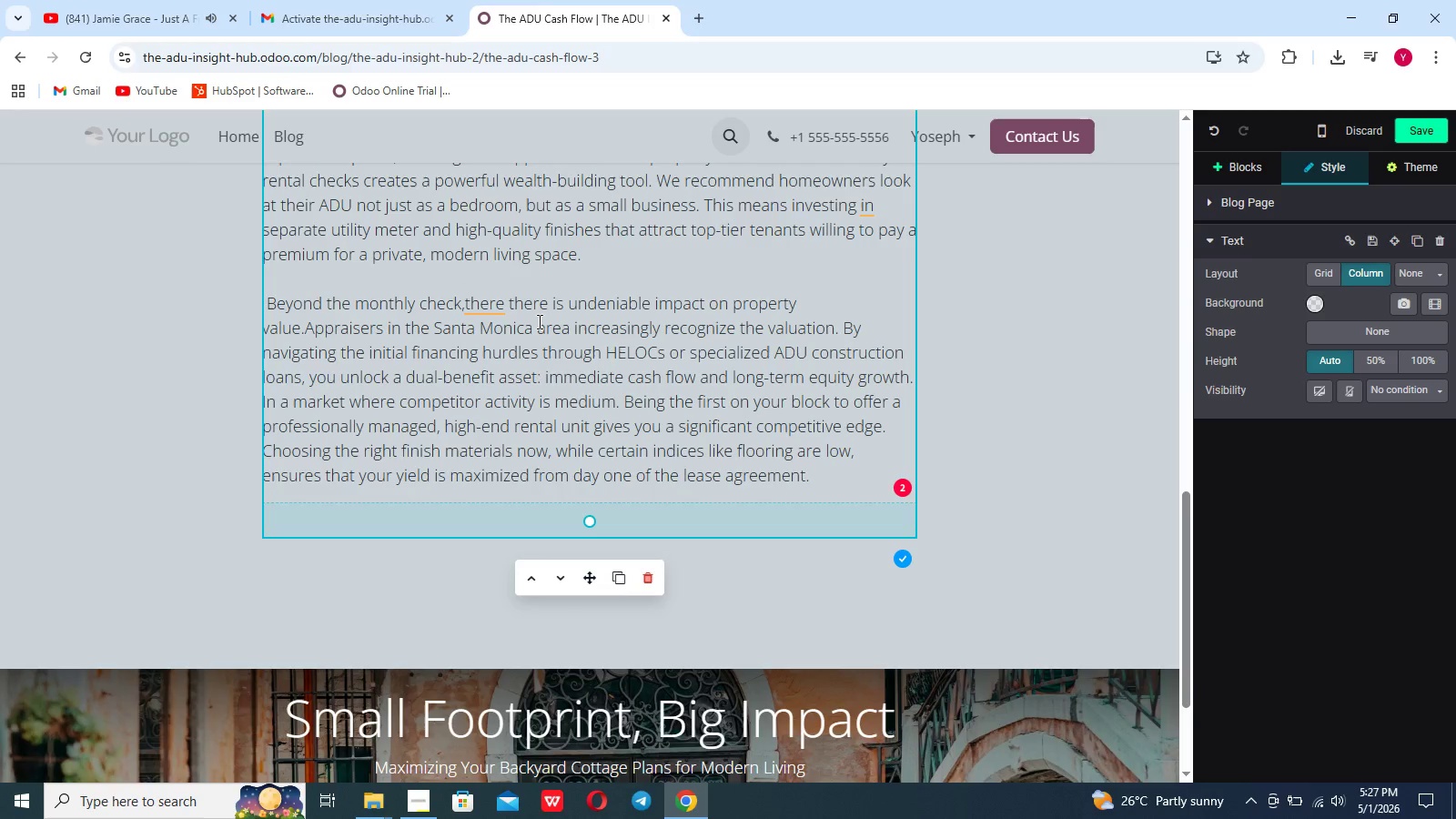 
left_click([507, 308])
 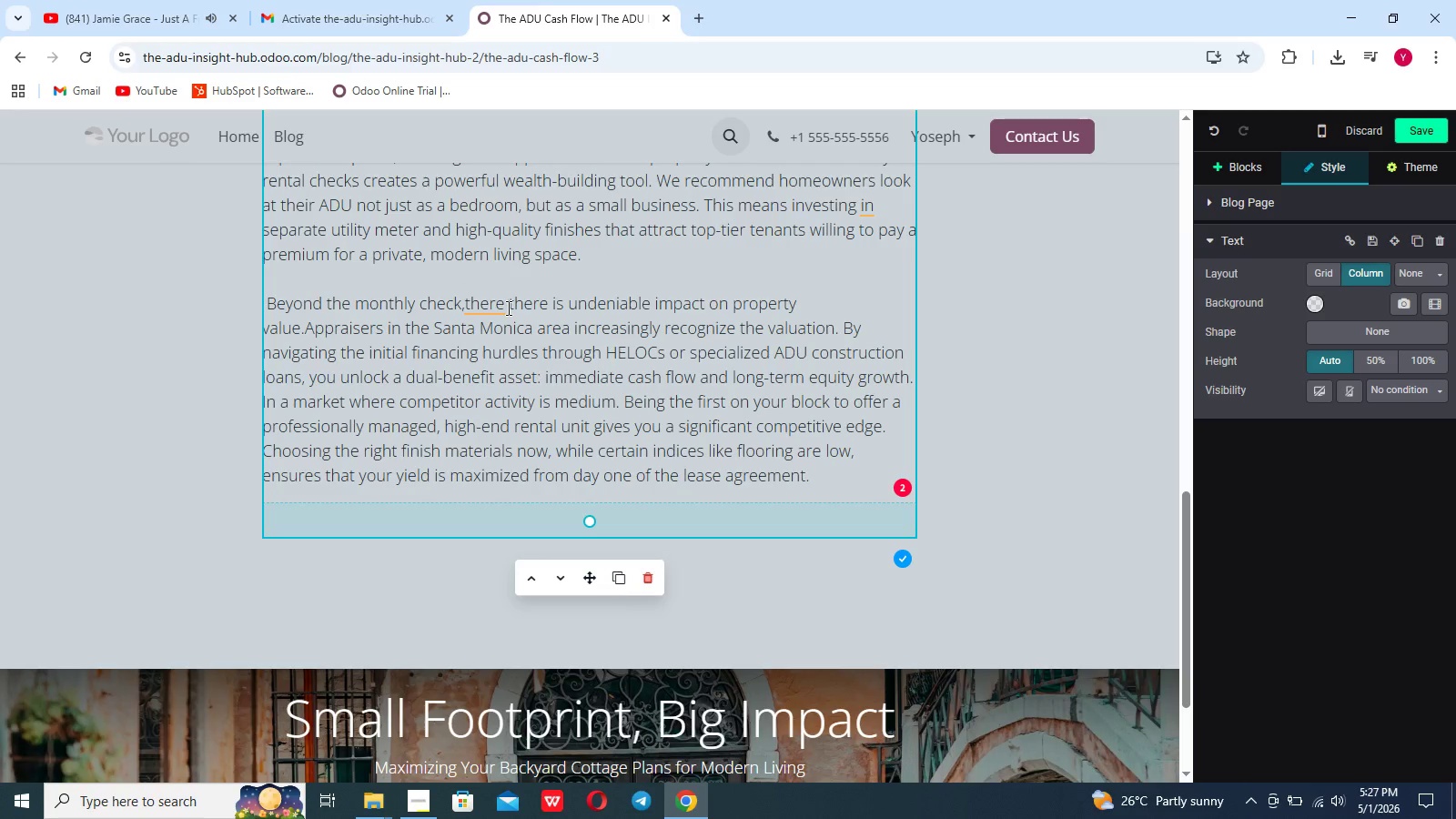 
key(Backspace)
 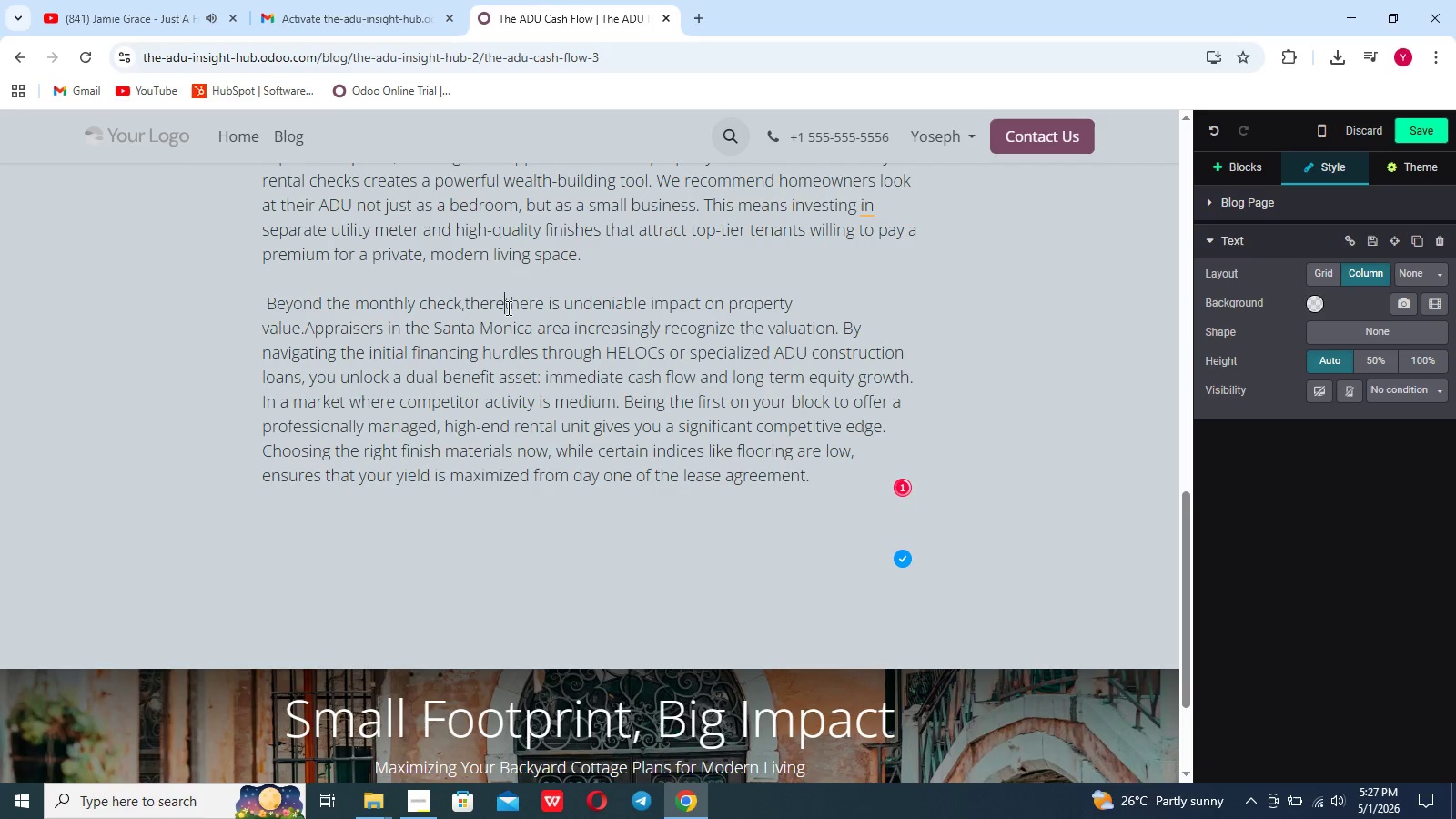 
key(Backspace)
 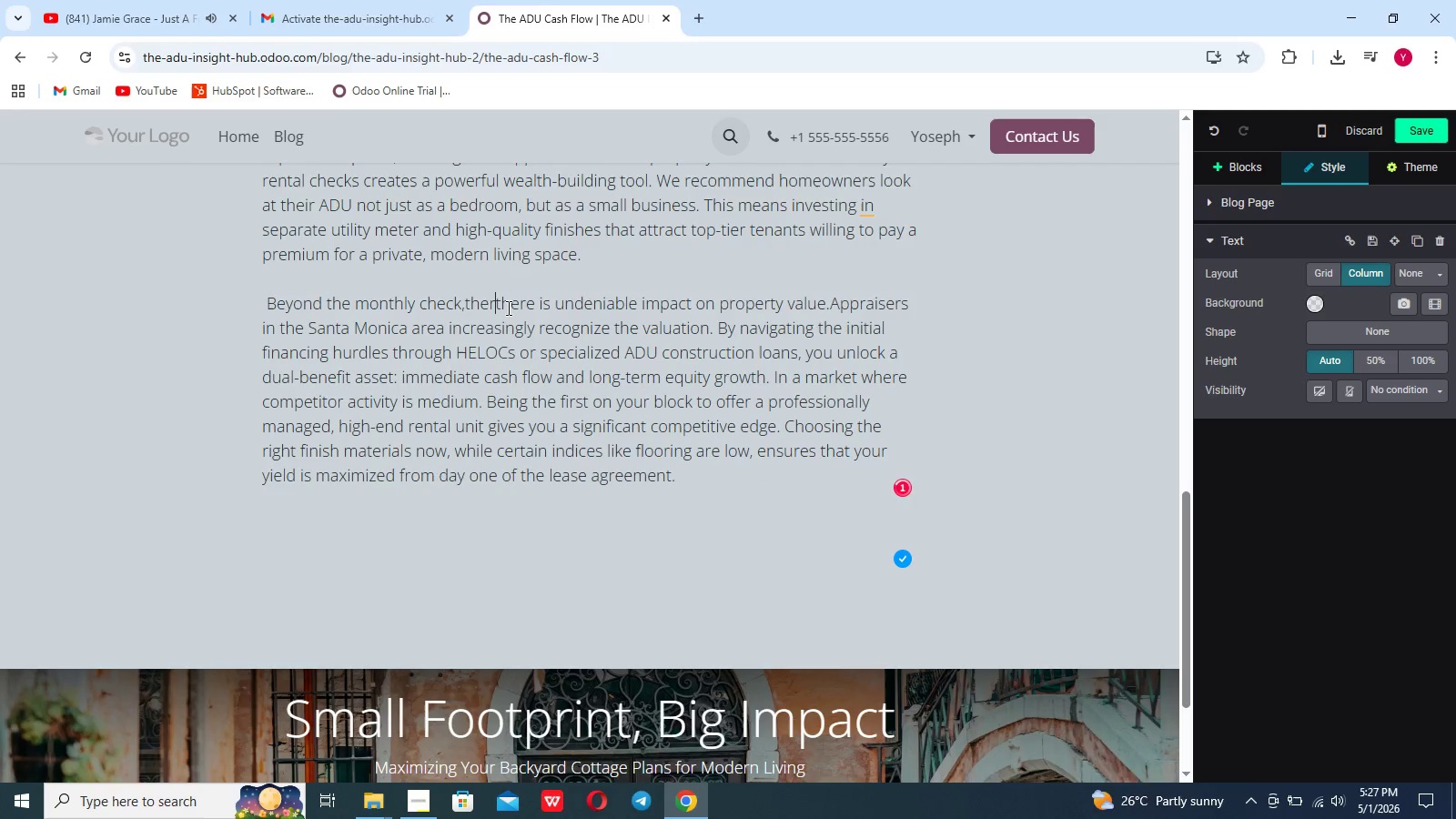 
key(Backspace)
 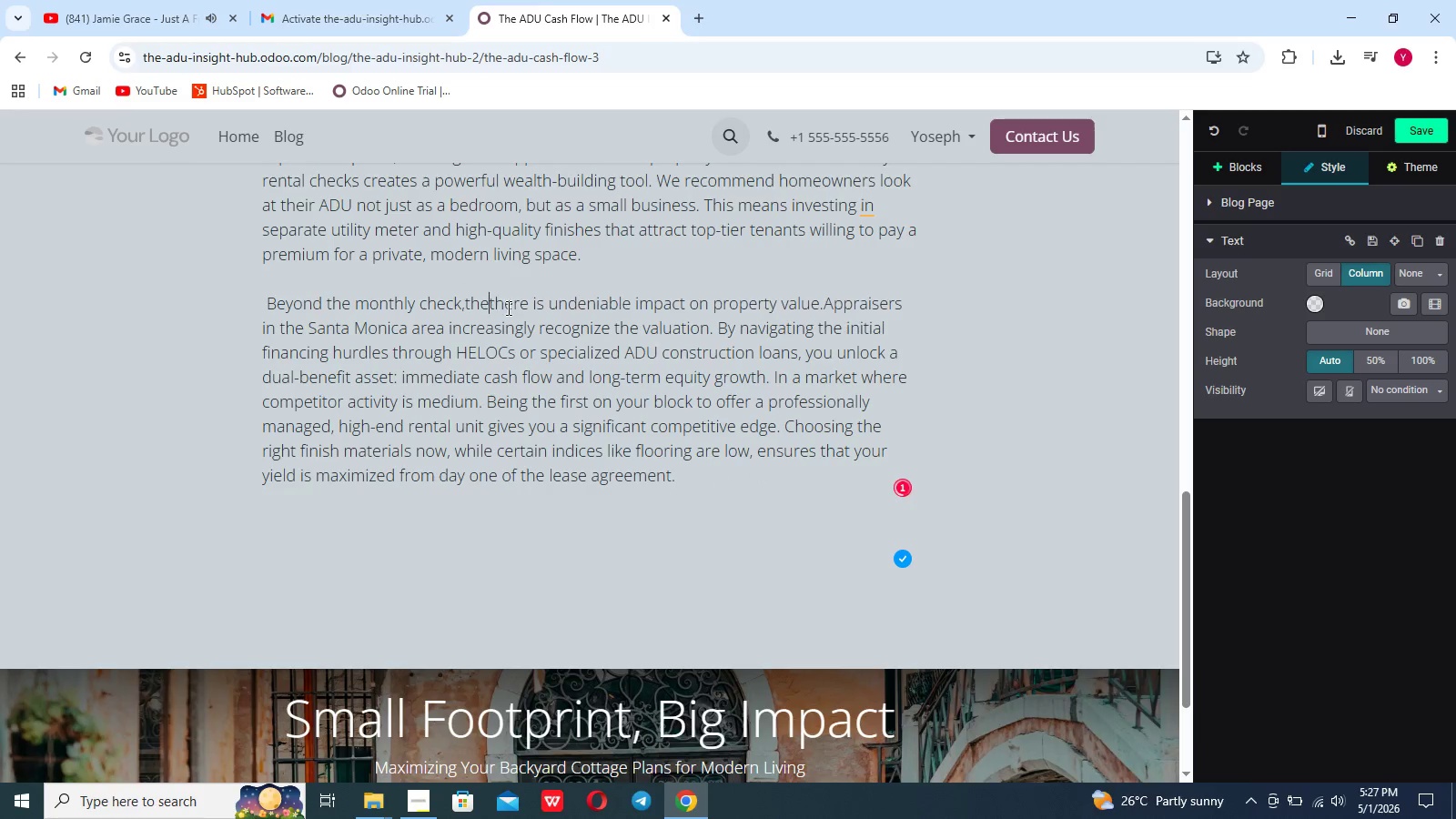 
key(Backspace)
 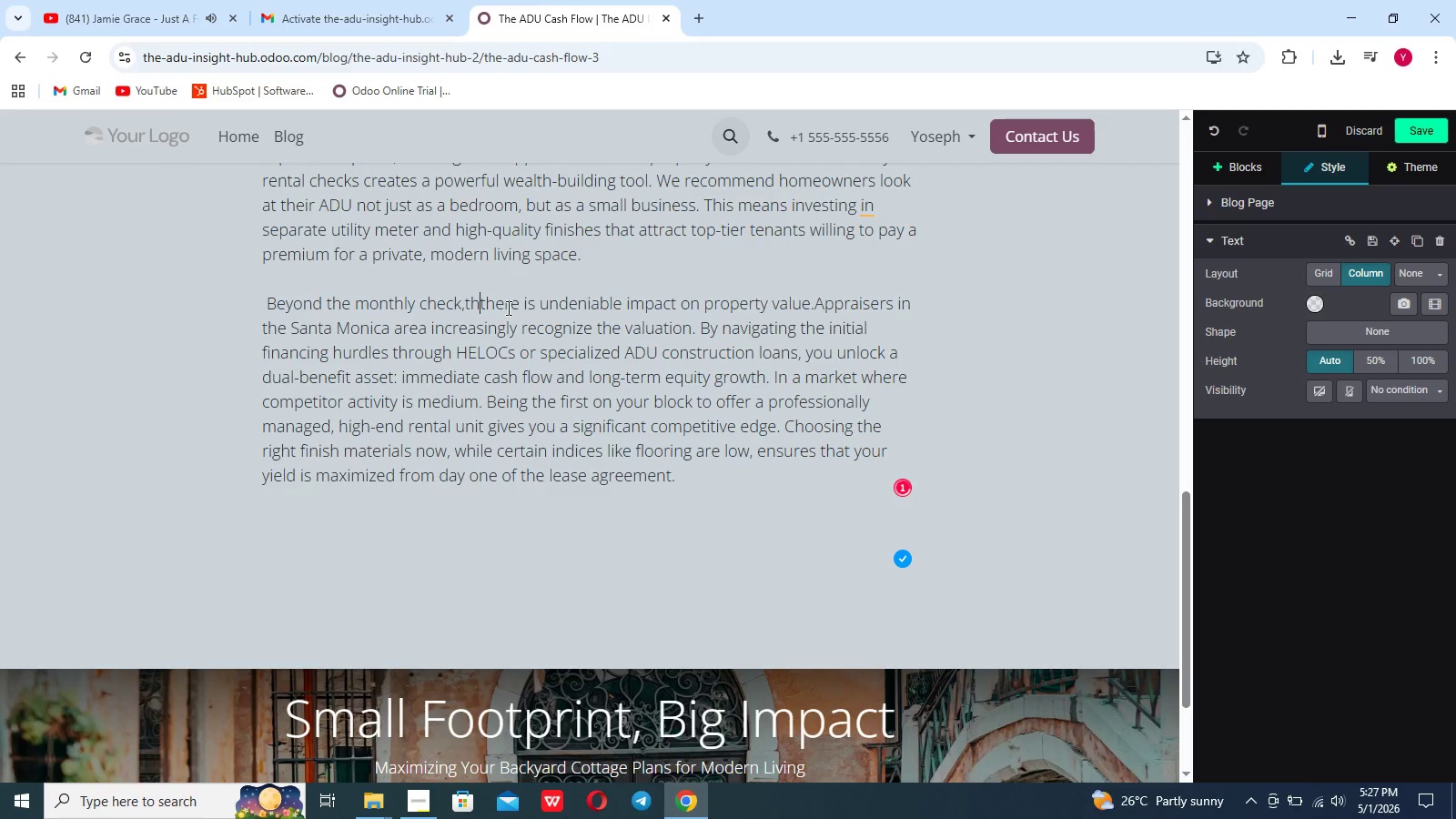 
key(Backspace)
 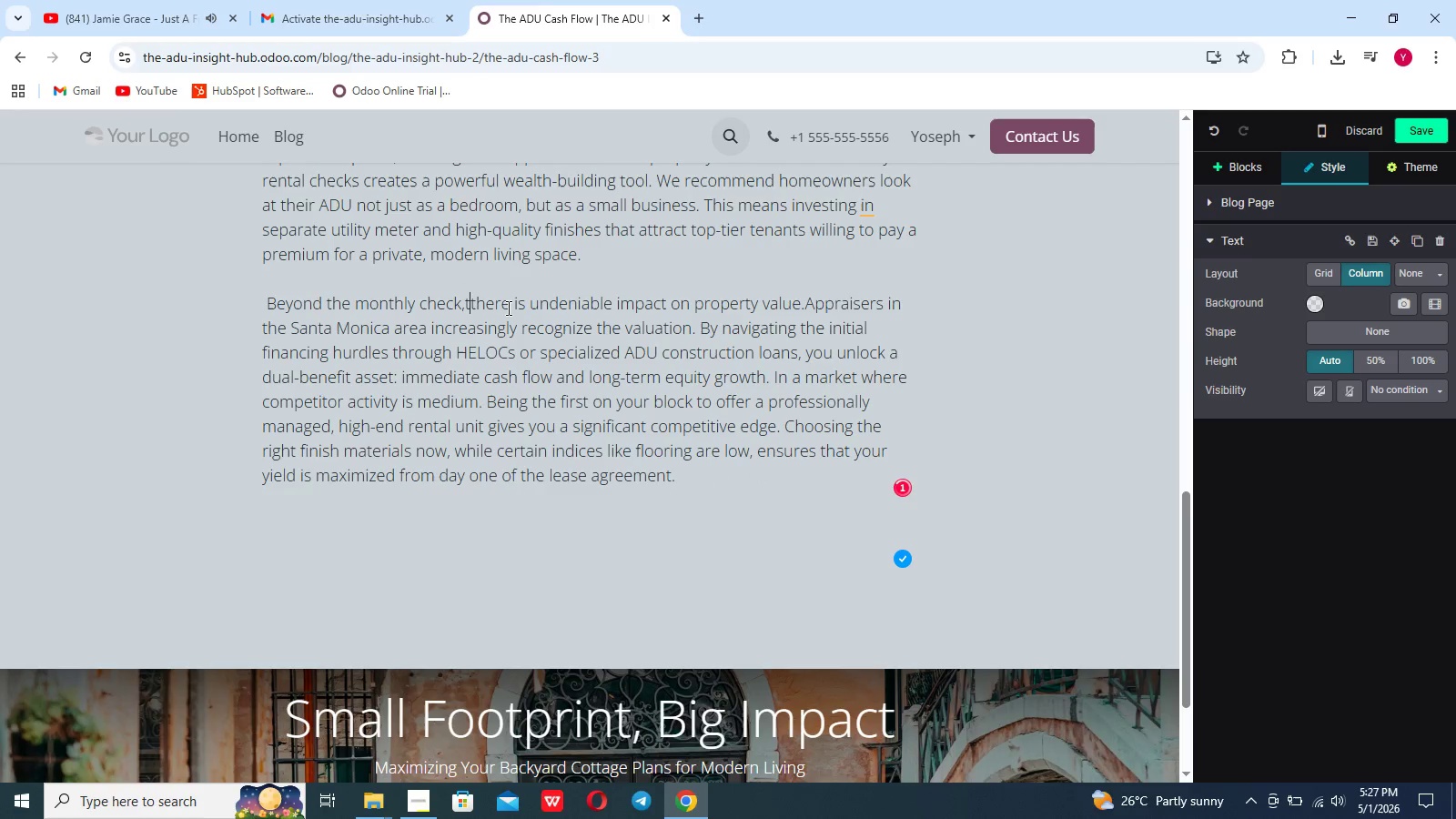 
key(Backspace)
 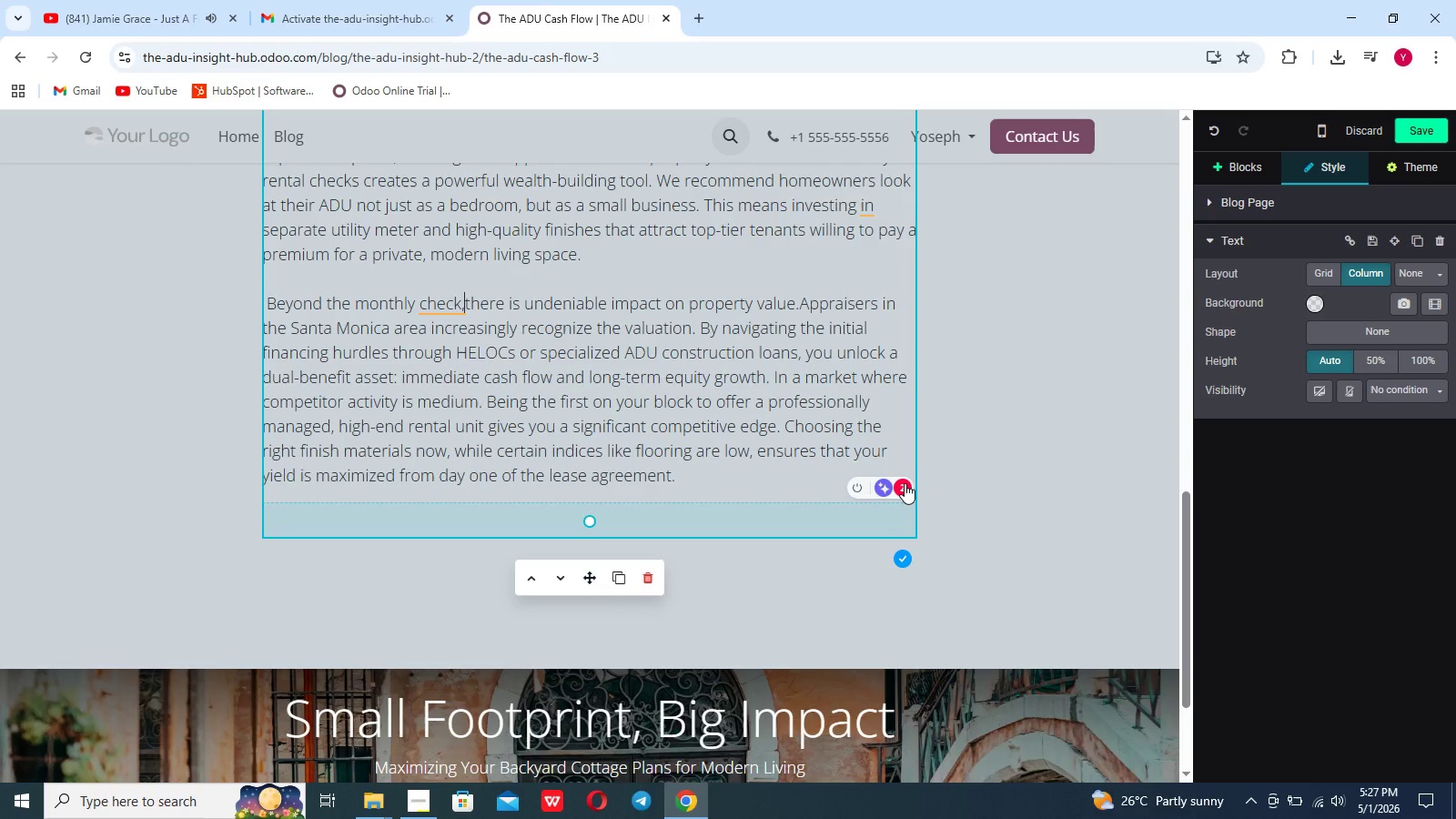 
left_click([904, 484])
 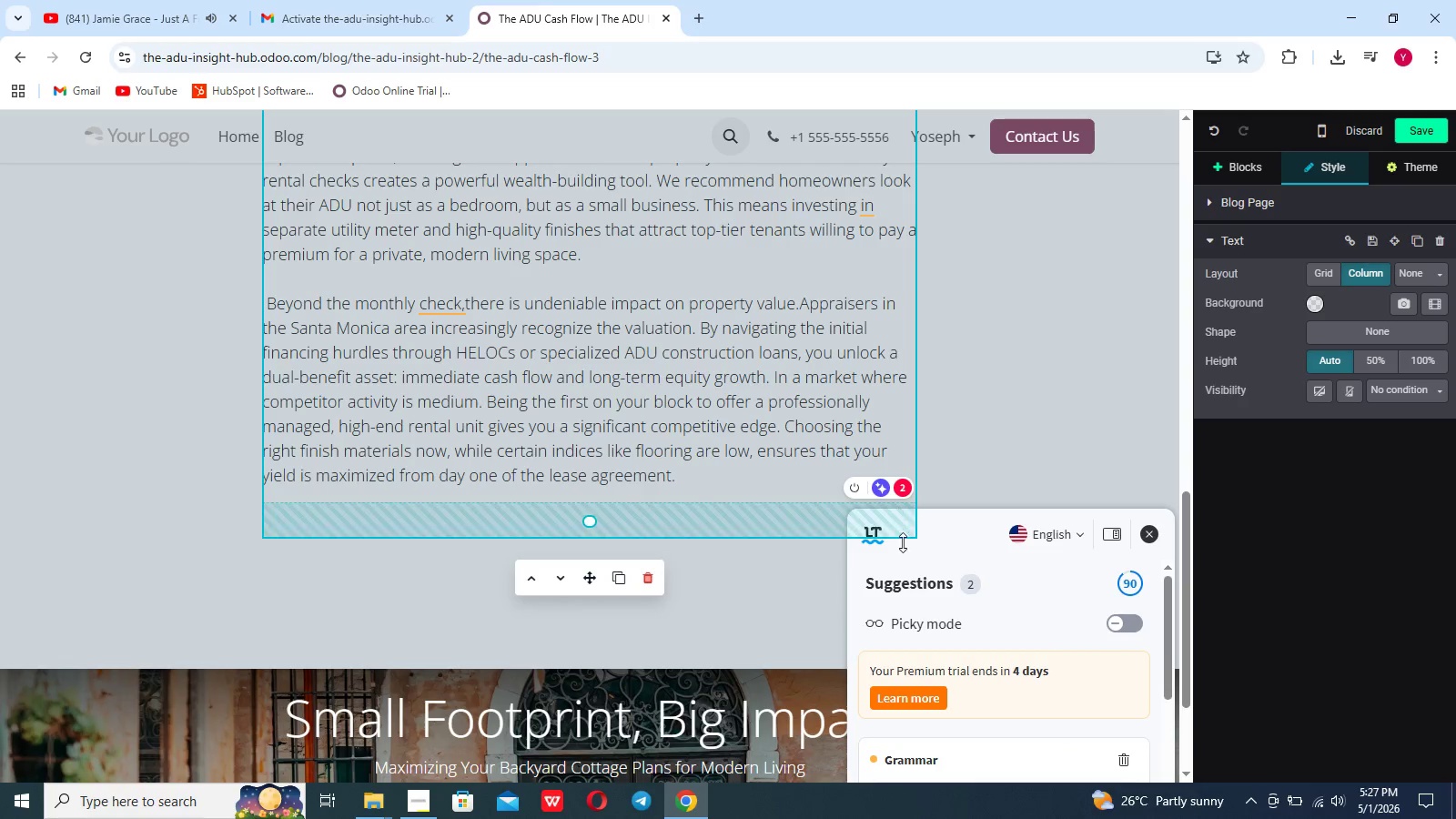 
scroll: coordinate [921, 599], scroll_direction: down, amount: 18.0
 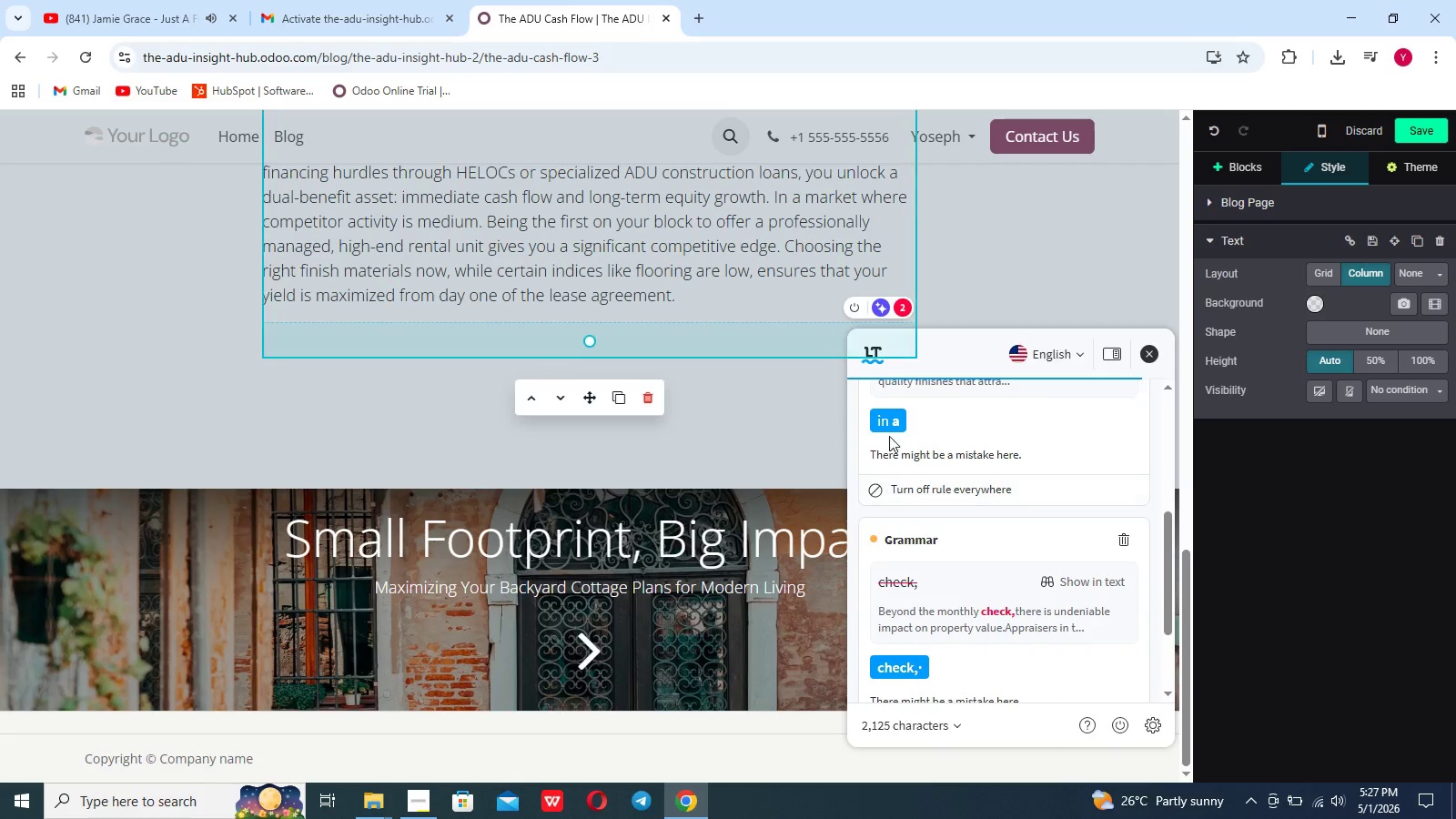 
left_click([889, 428])
 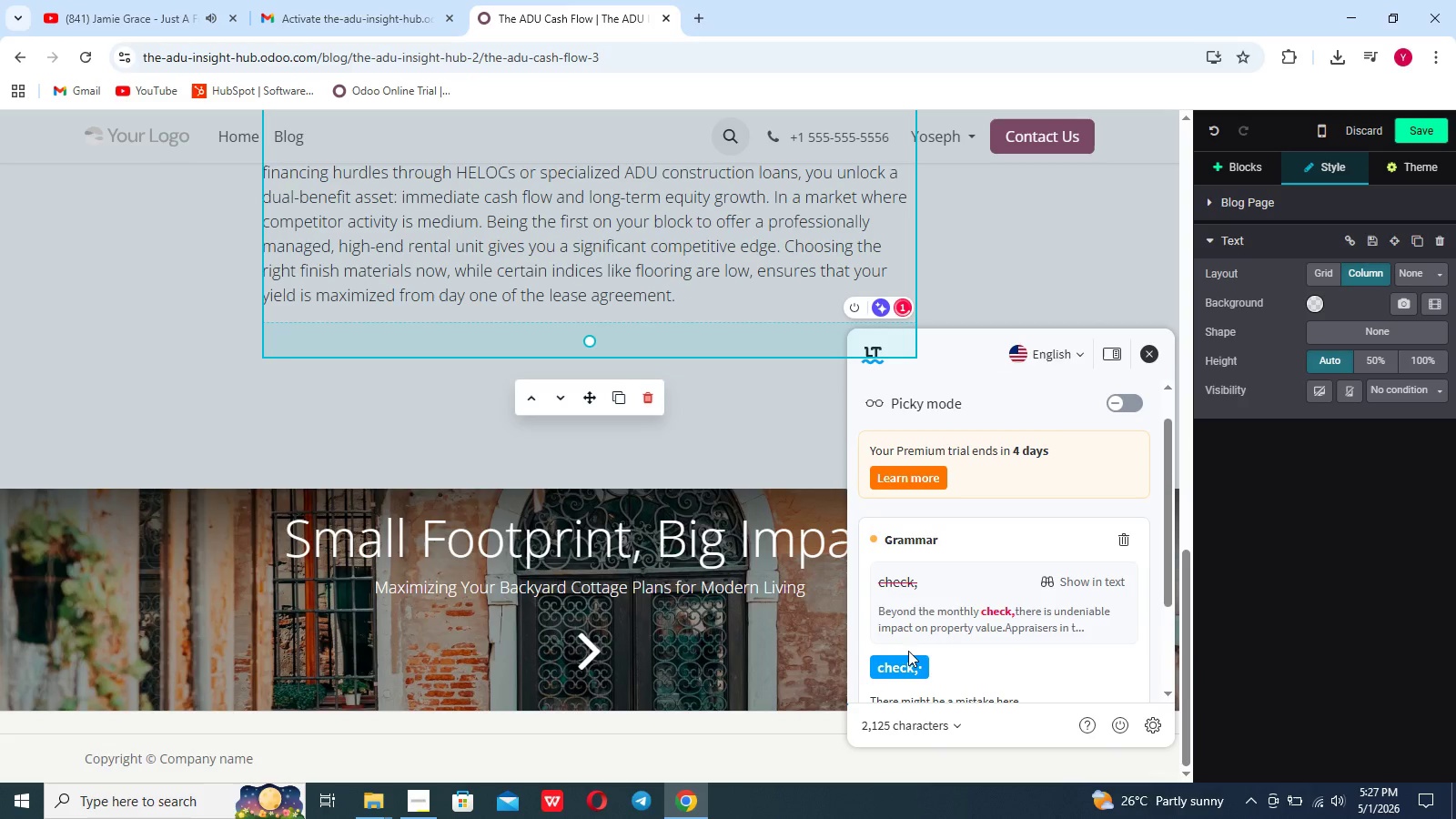 
left_click([905, 663])
 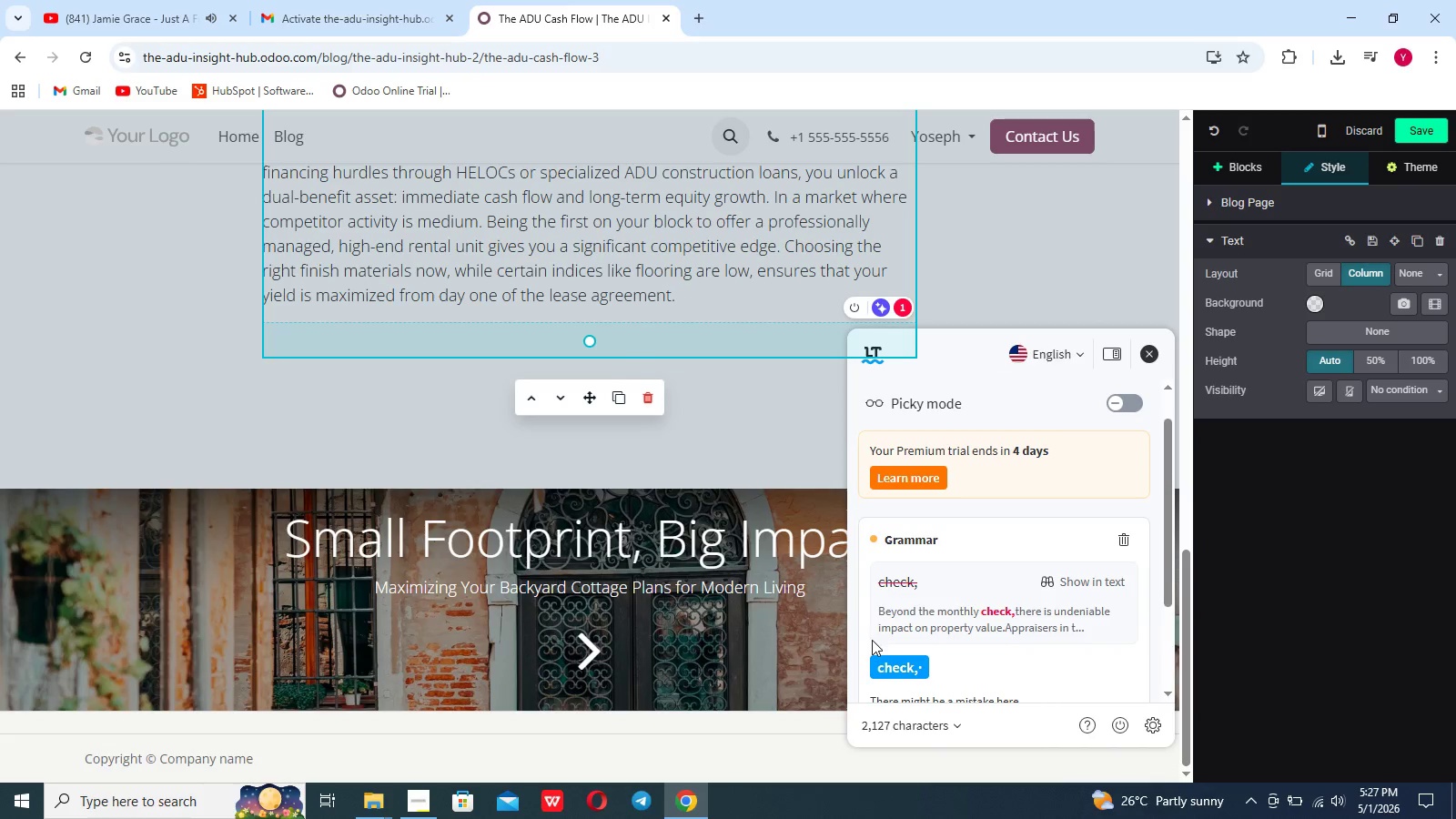 
left_click([889, 666])
 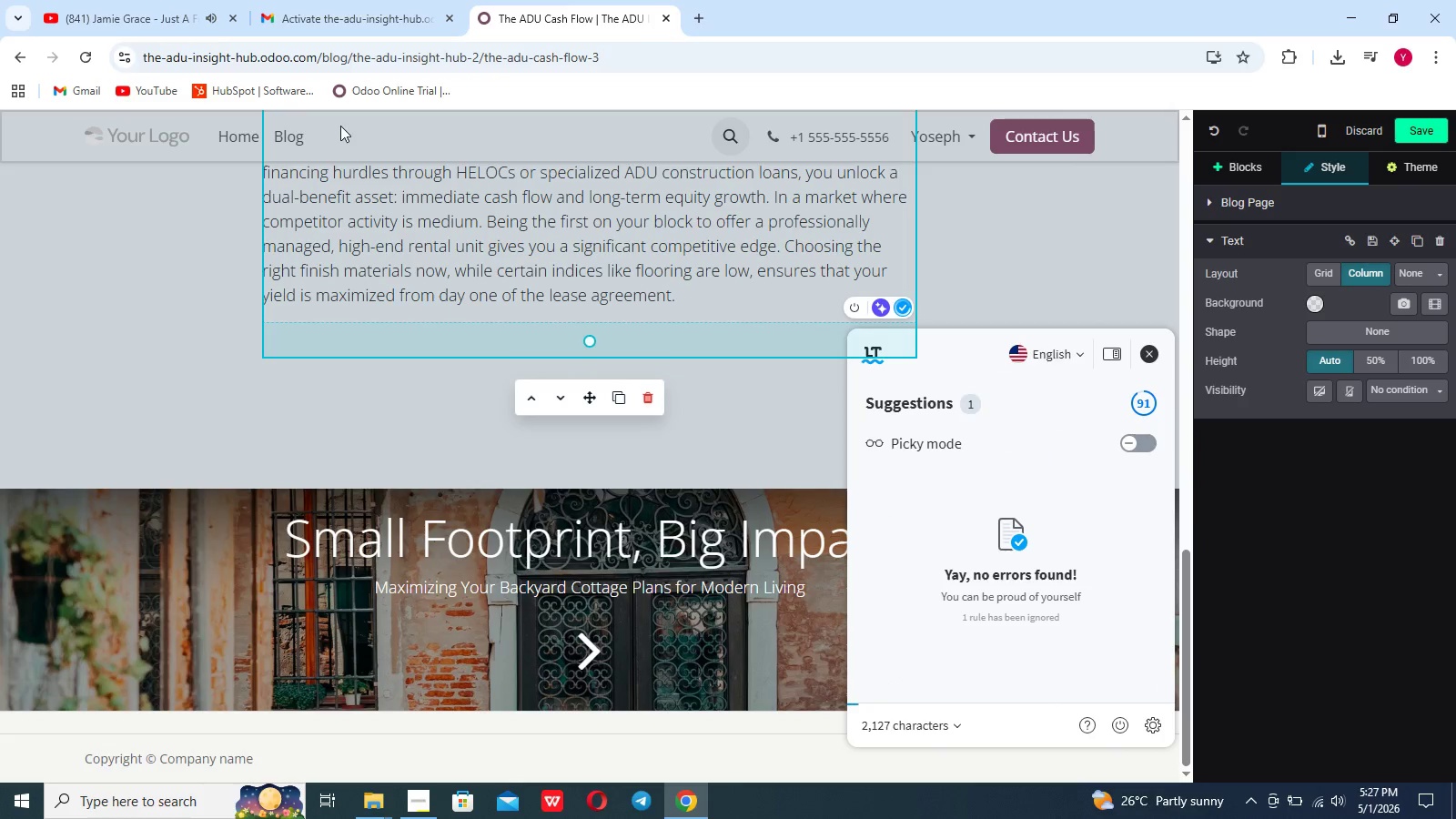 
left_click([97, 0])
 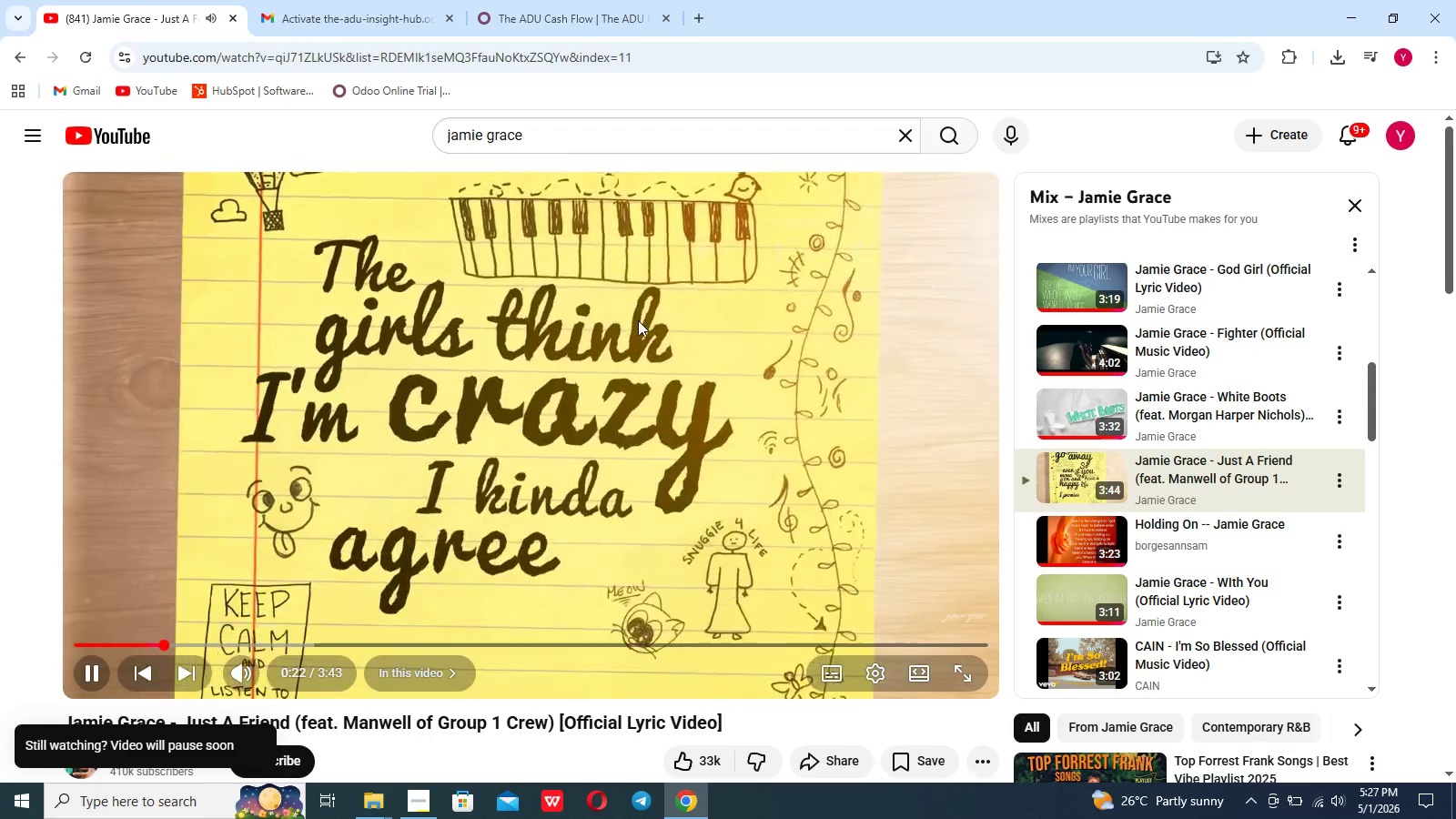 
scroll: coordinate [1123, 552], scroll_direction: down, amount: 6.0
 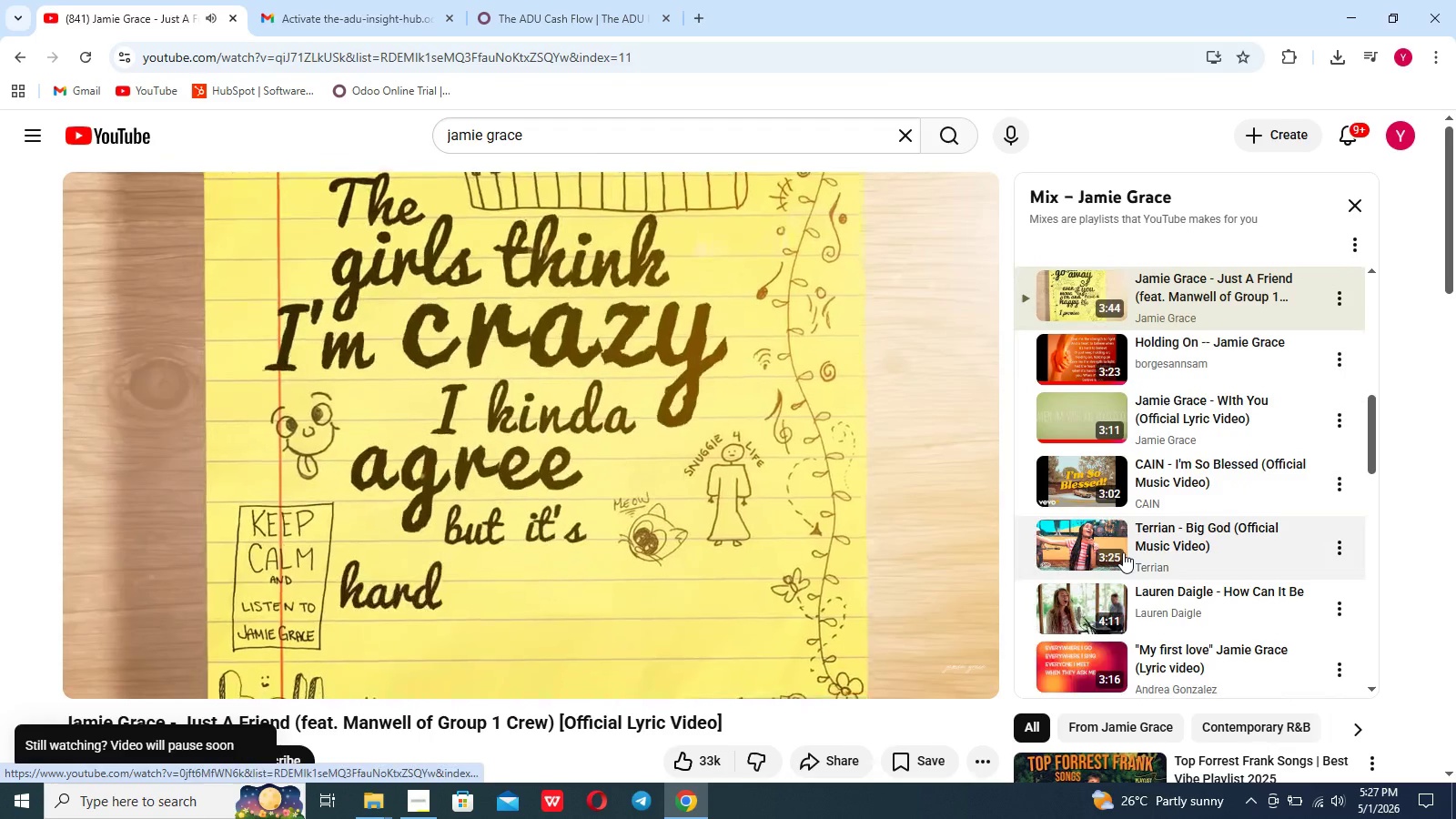 
scroll: coordinate [1123, 552], scroll_direction: none, amount: 0.0
 